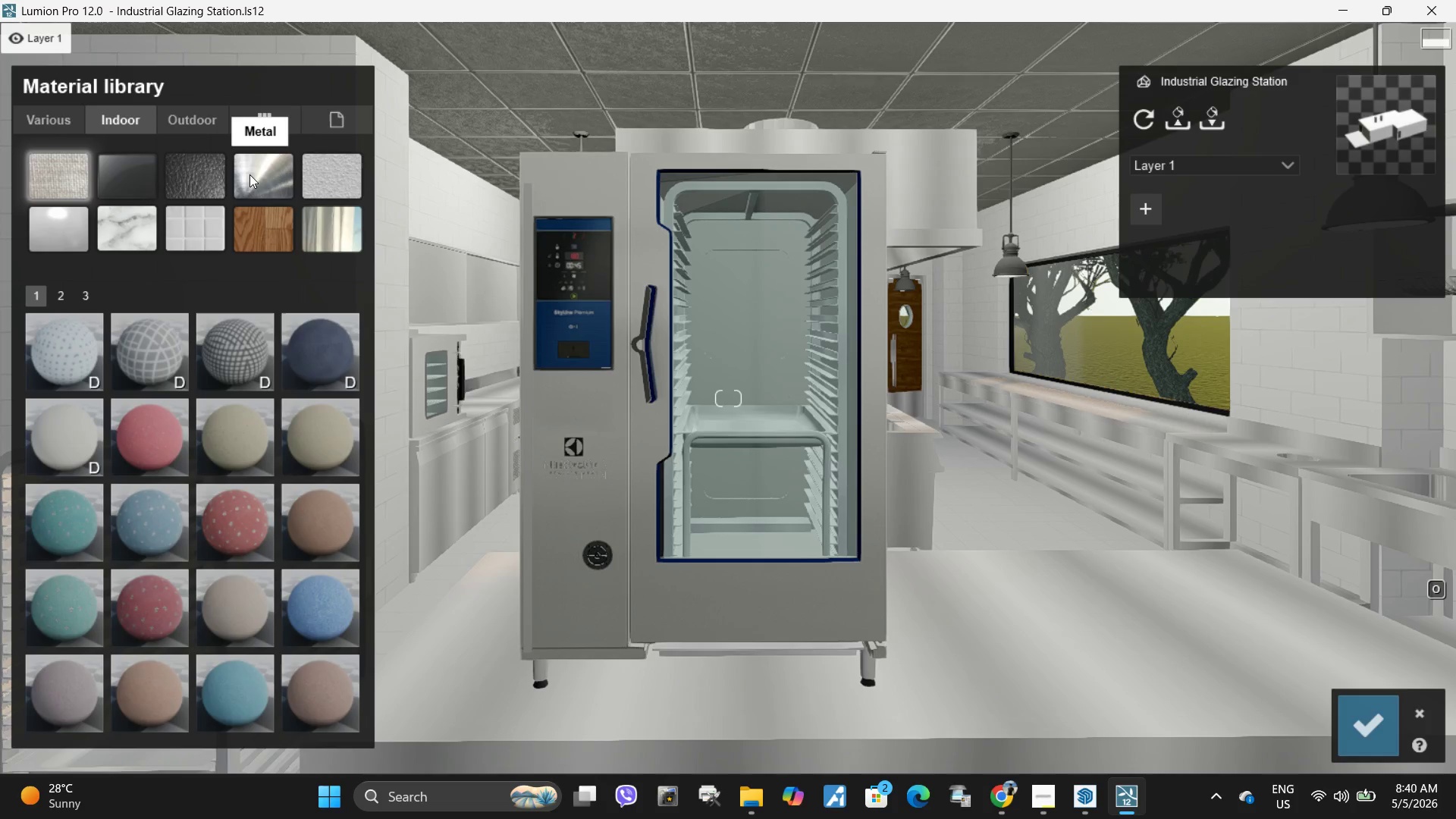 
left_click([249, 173])
 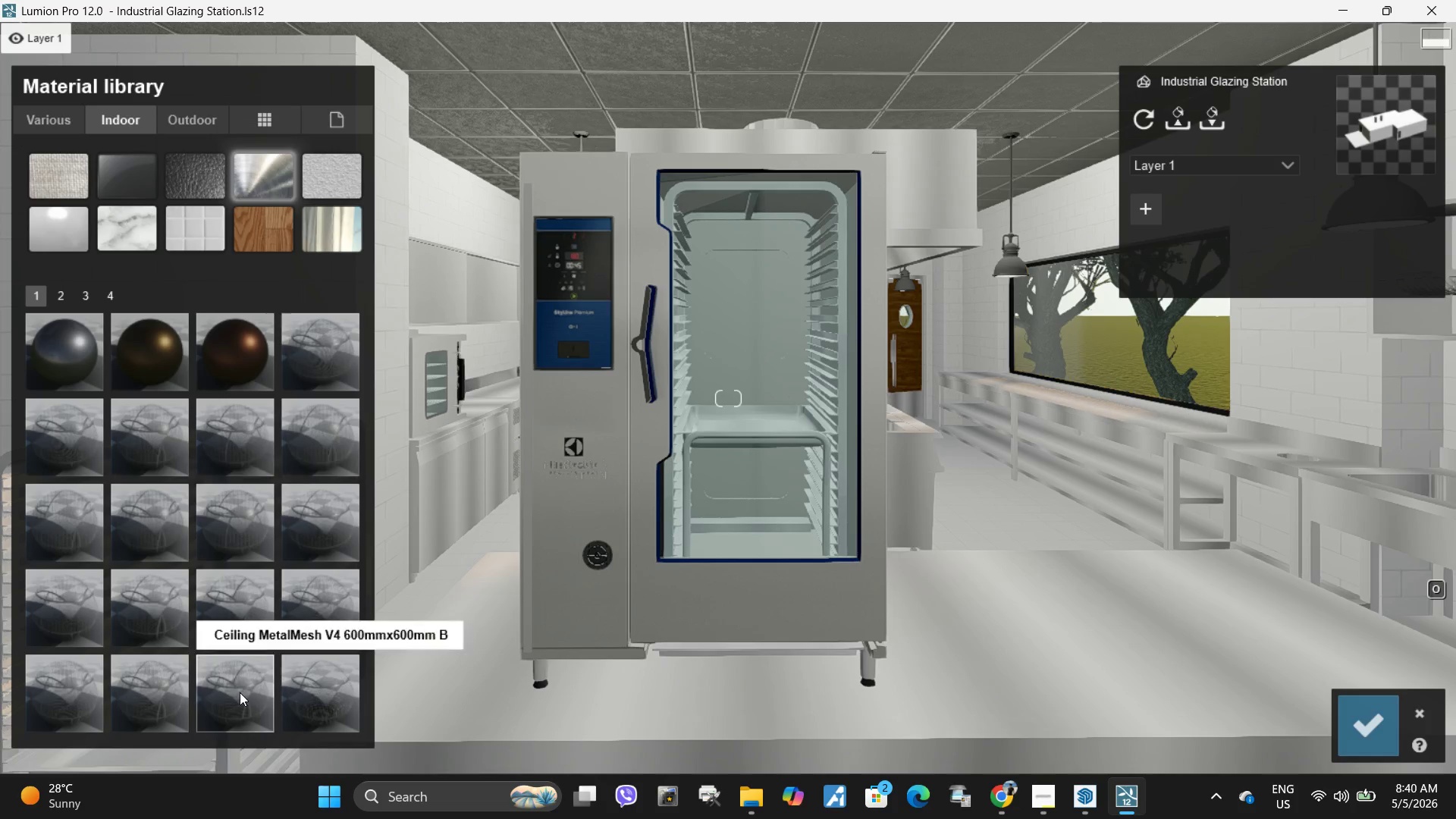 
left_click([63, 298])
 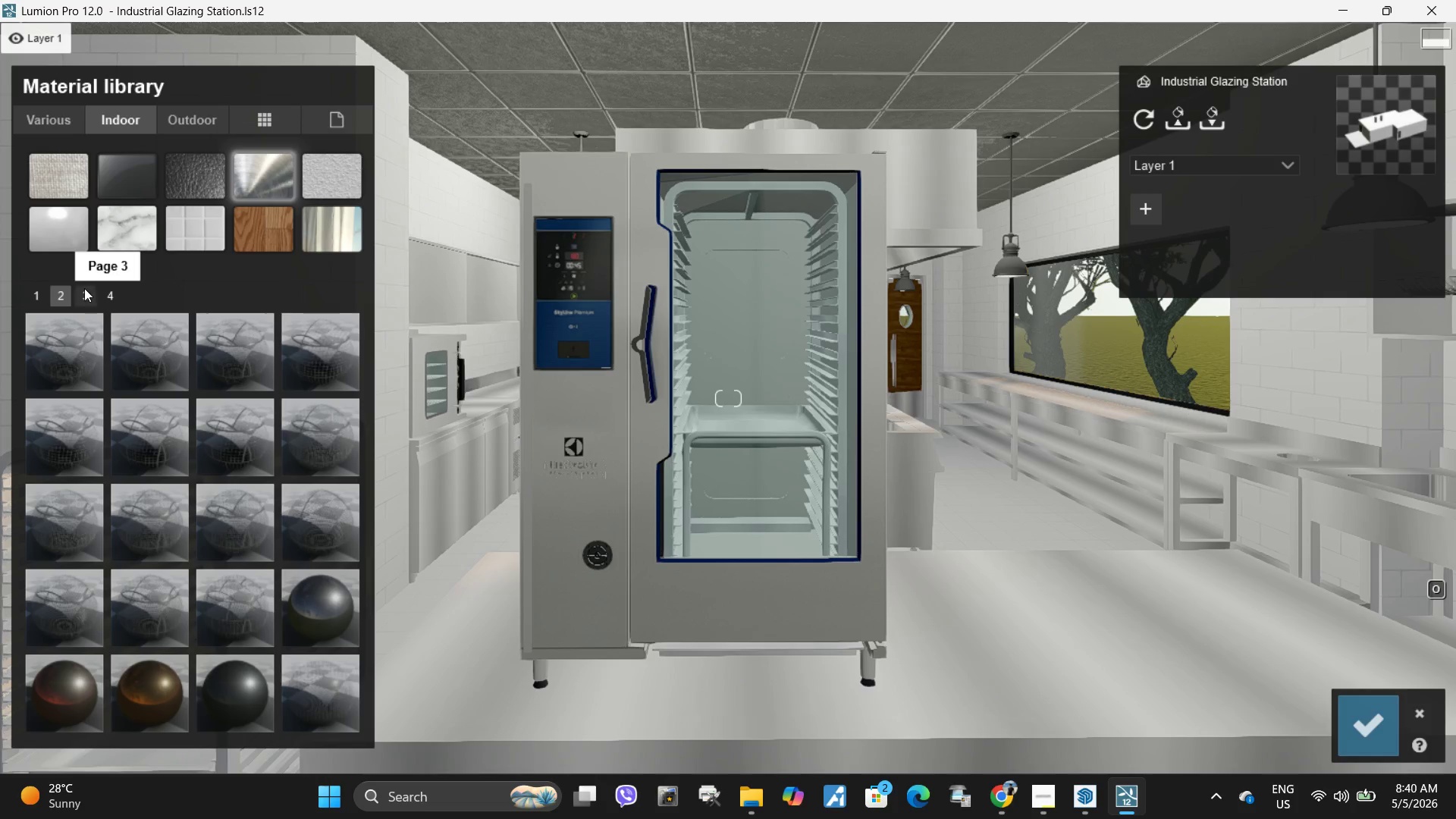 
left_click([86, 298])
 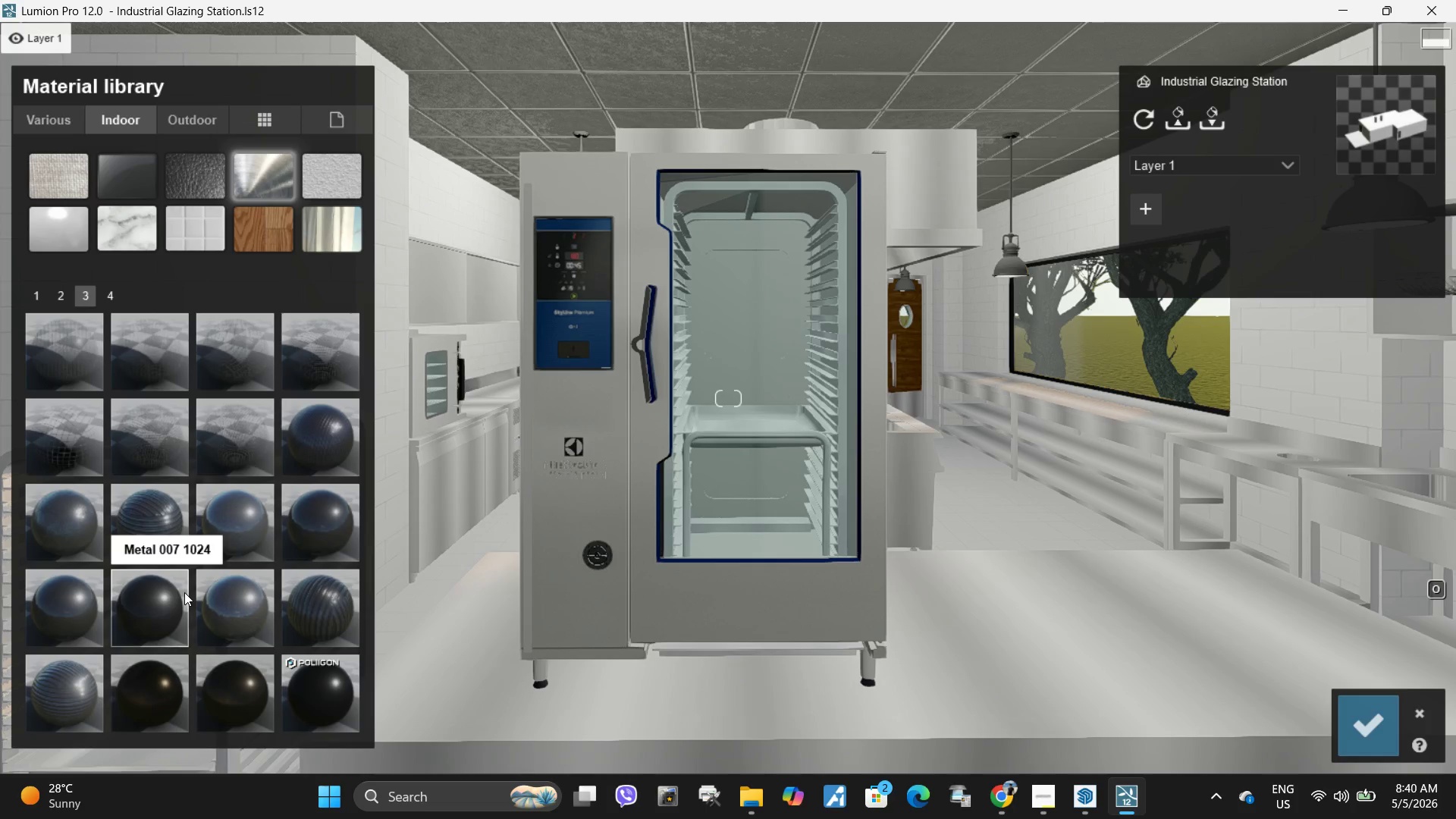 
double_click([218, 604])
 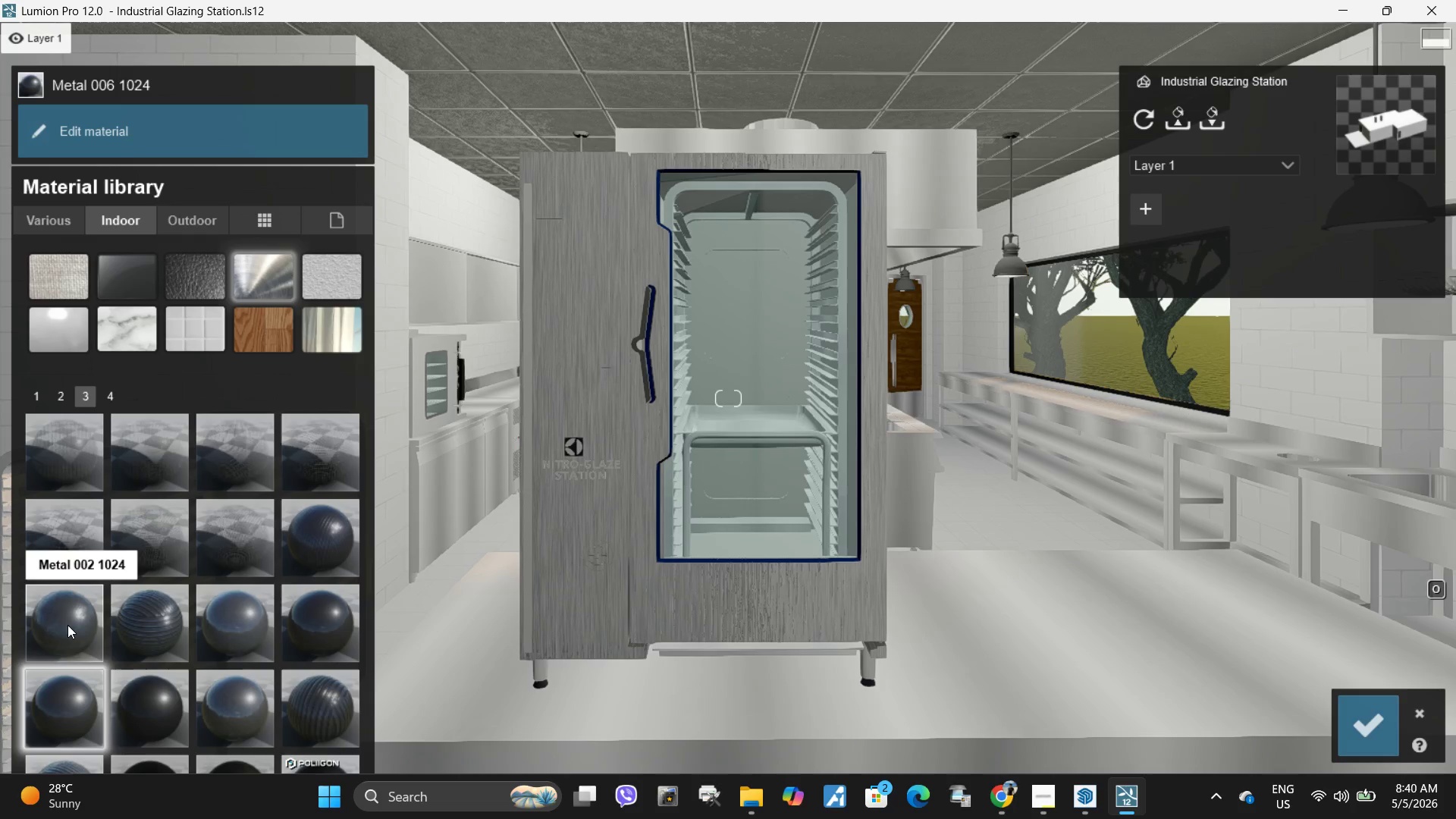 
wait(6.36)
 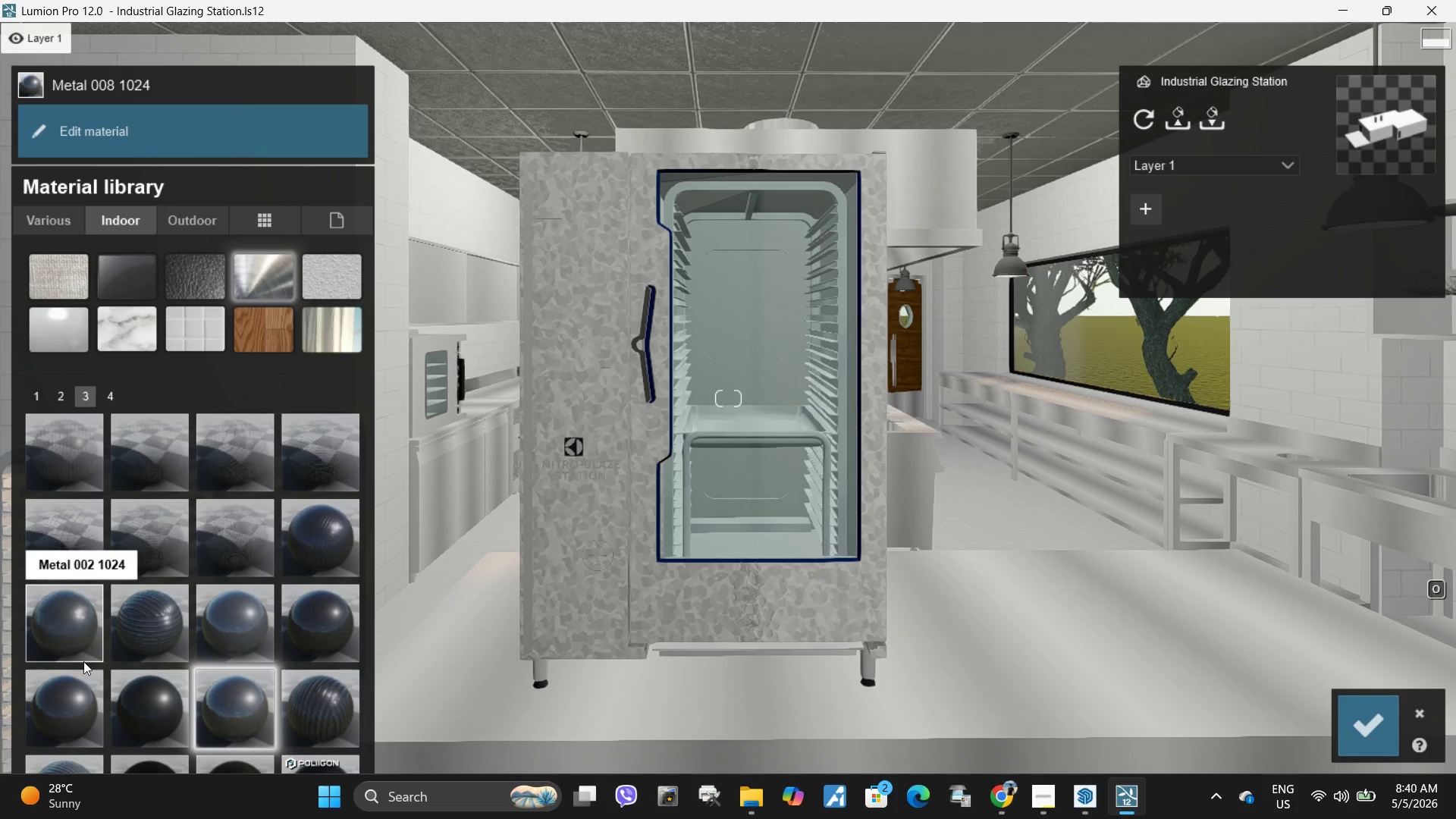 
left_click([110, 399])
 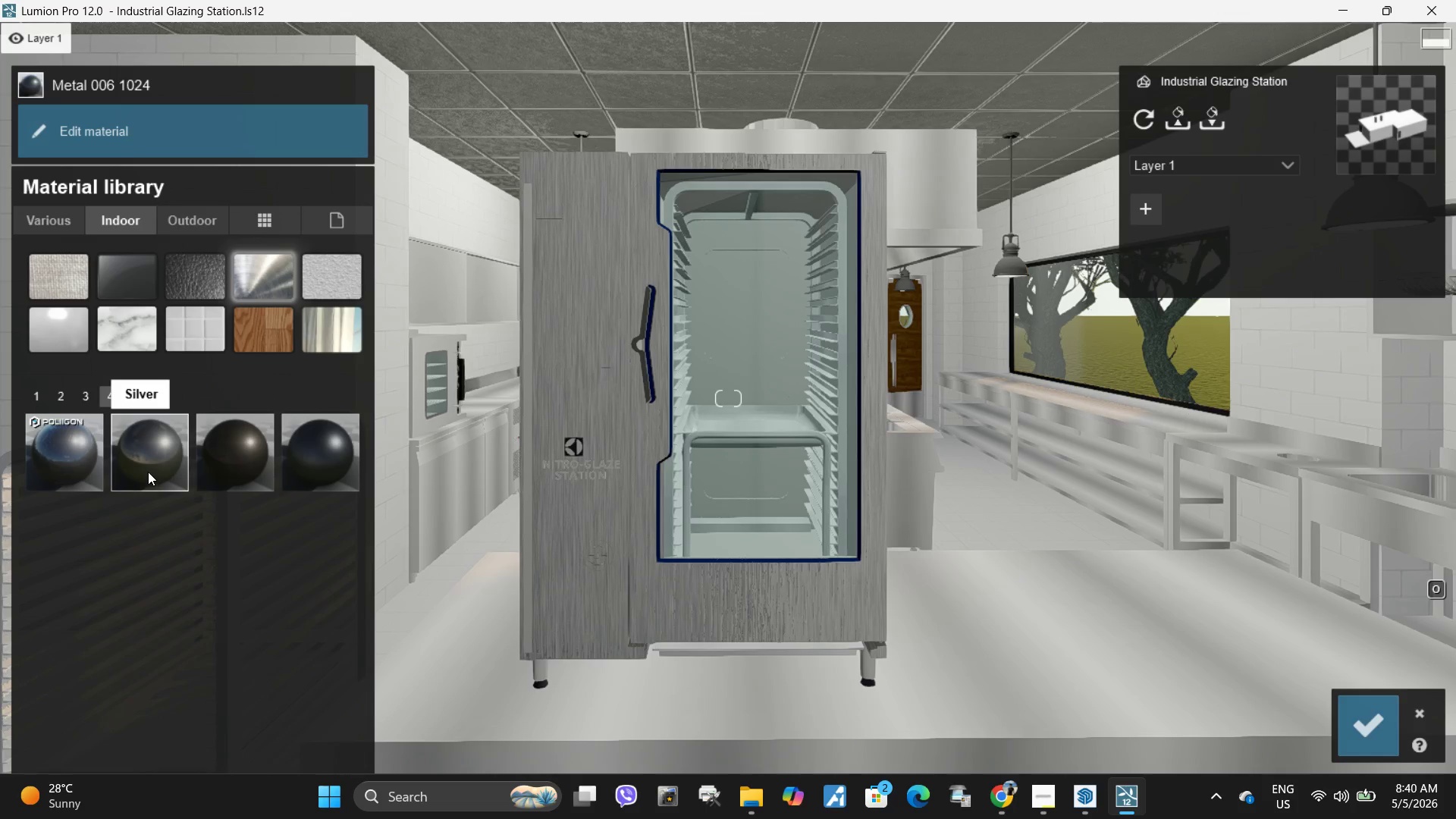 
left_click([56, 456])
 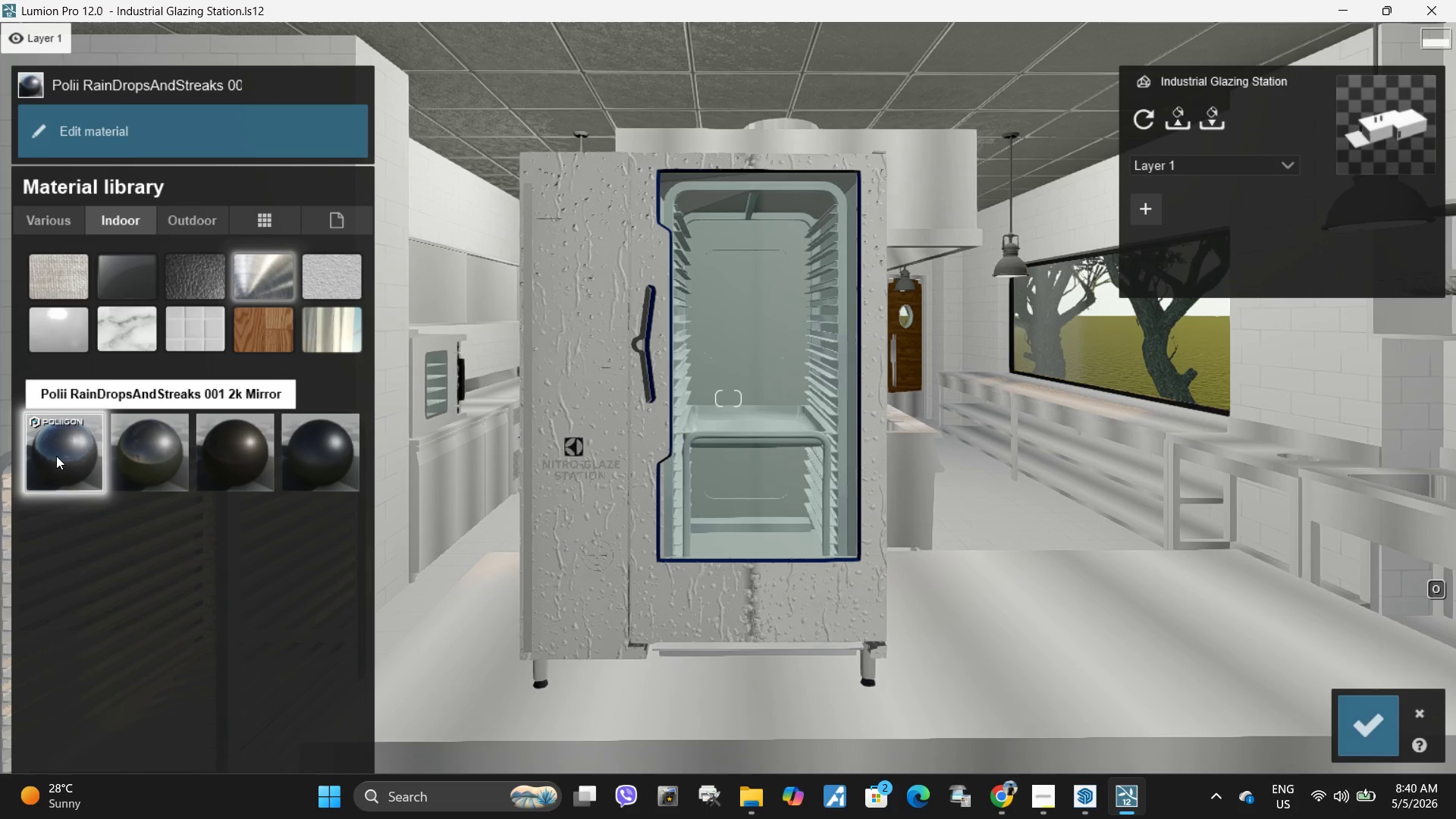 
left_click([134, 469])
 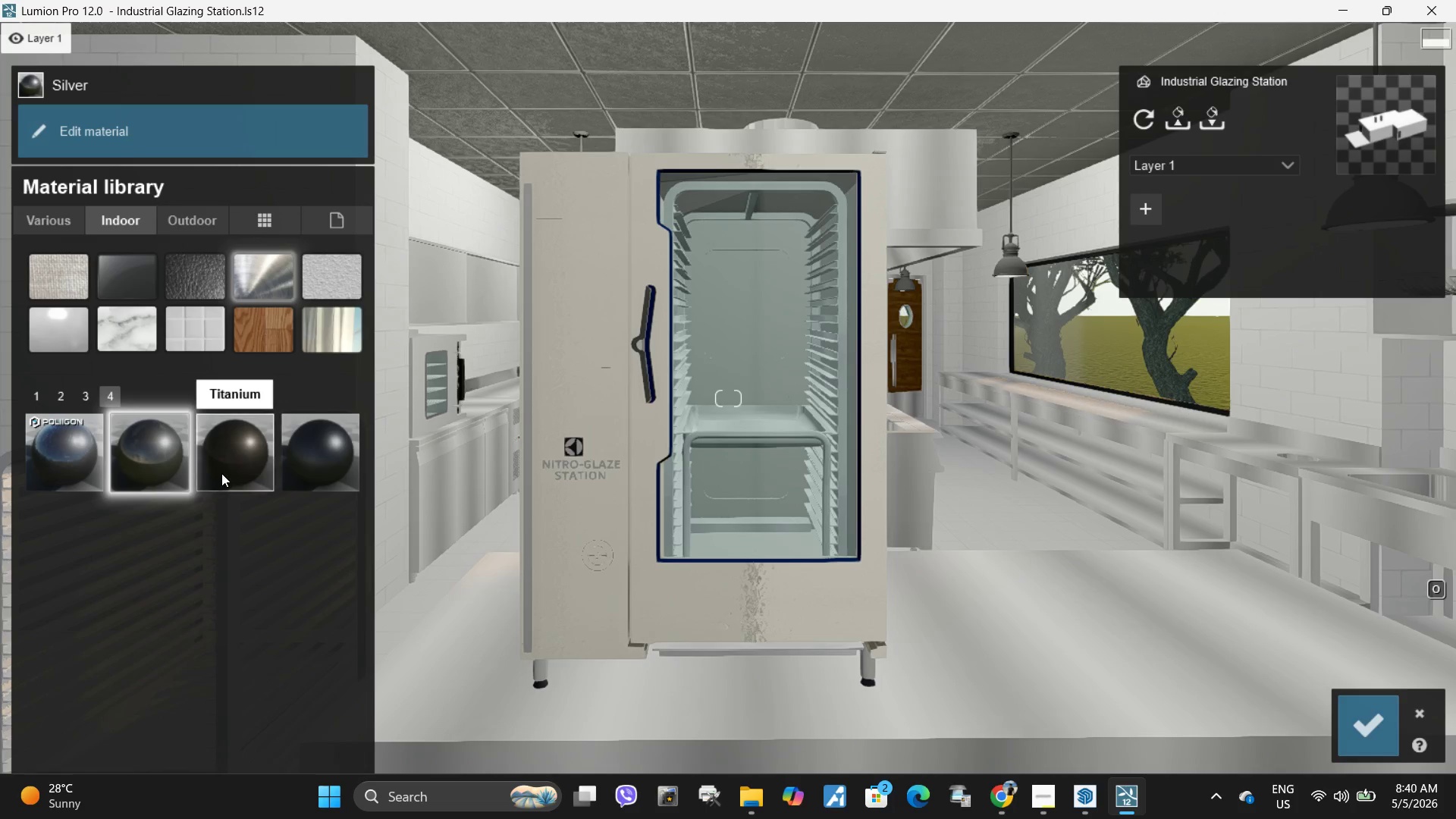 
left_click([311, 468])
 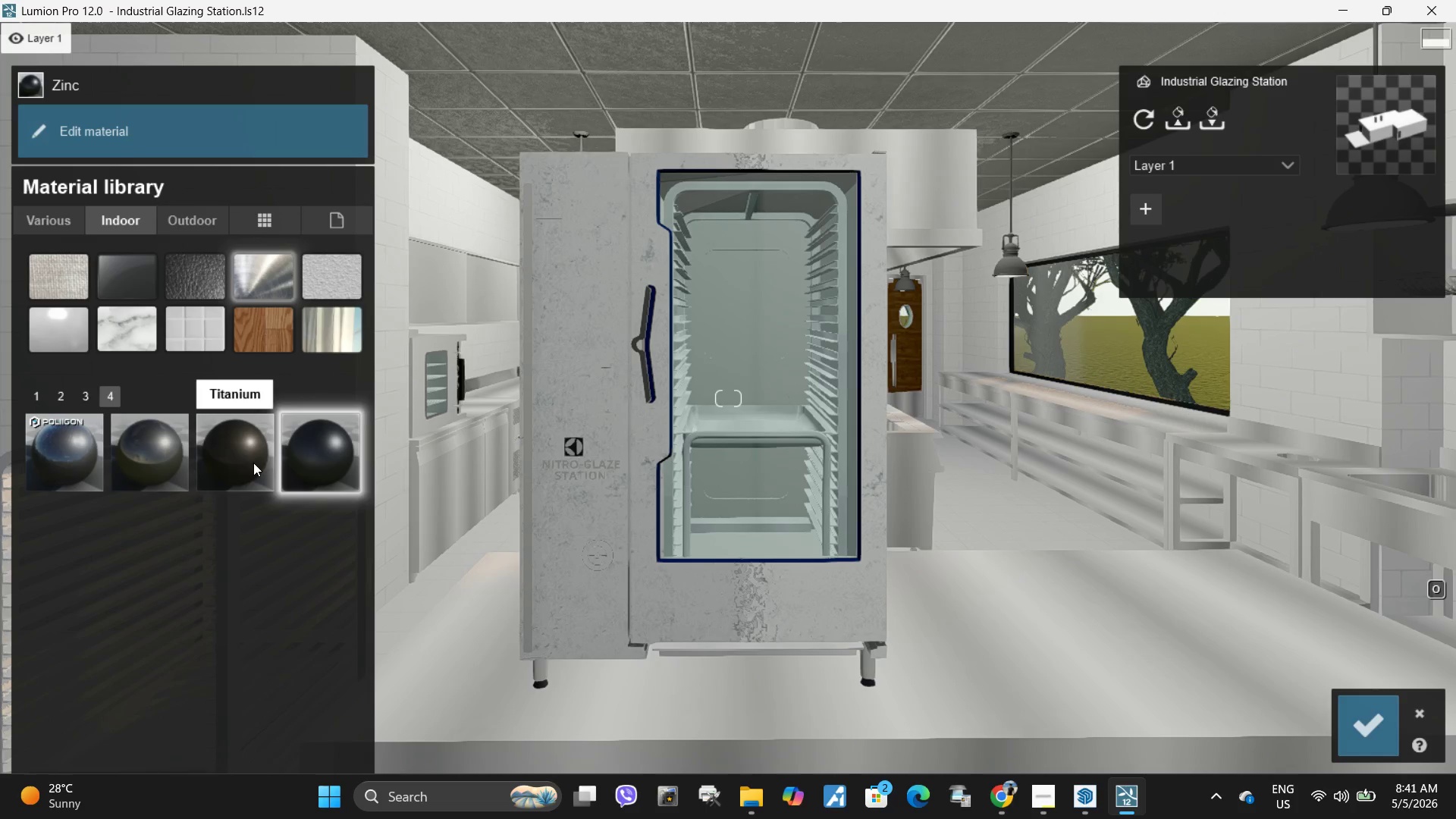 
left_click([242, 463])
 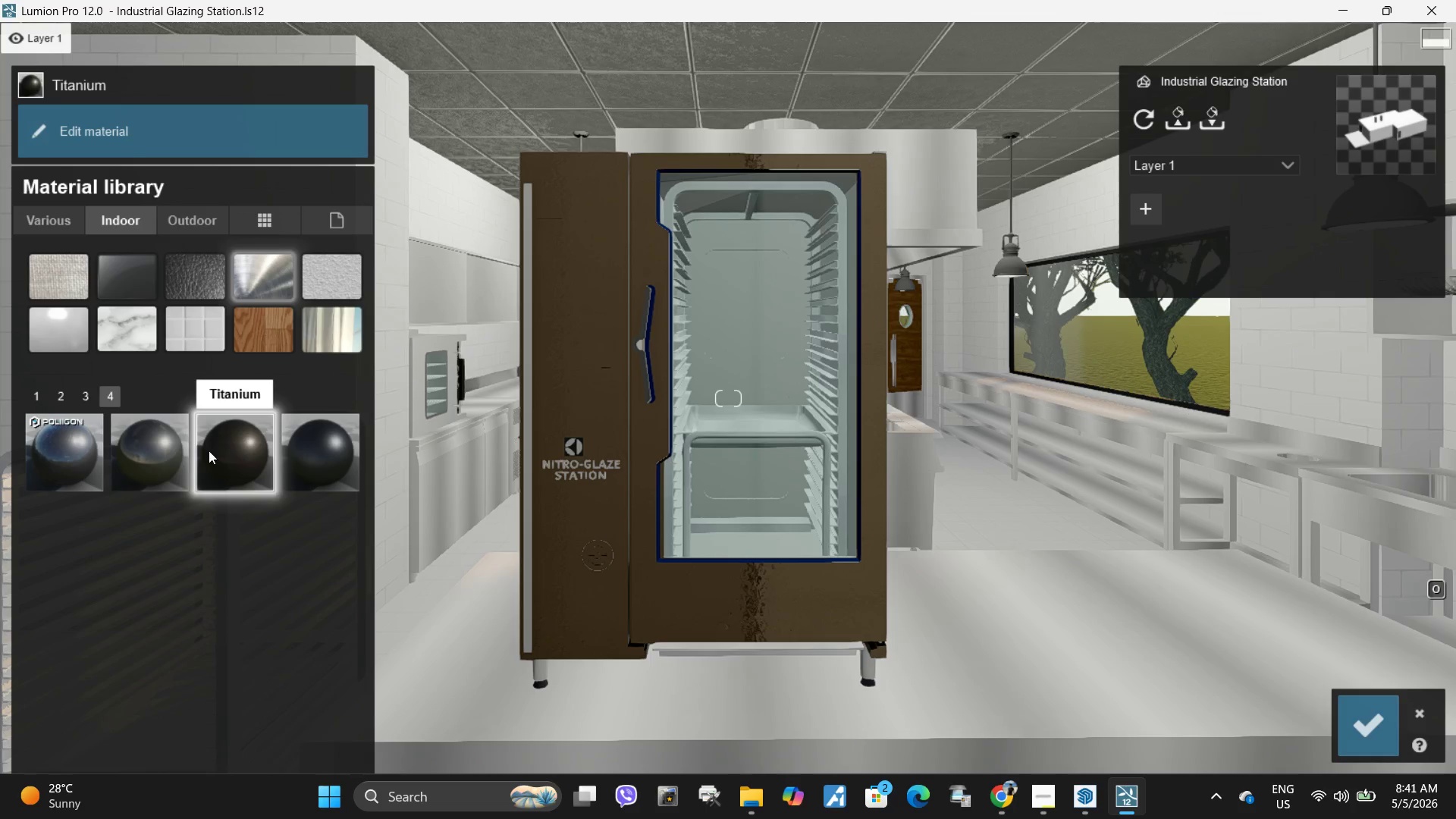 
left_click([168, 459])
 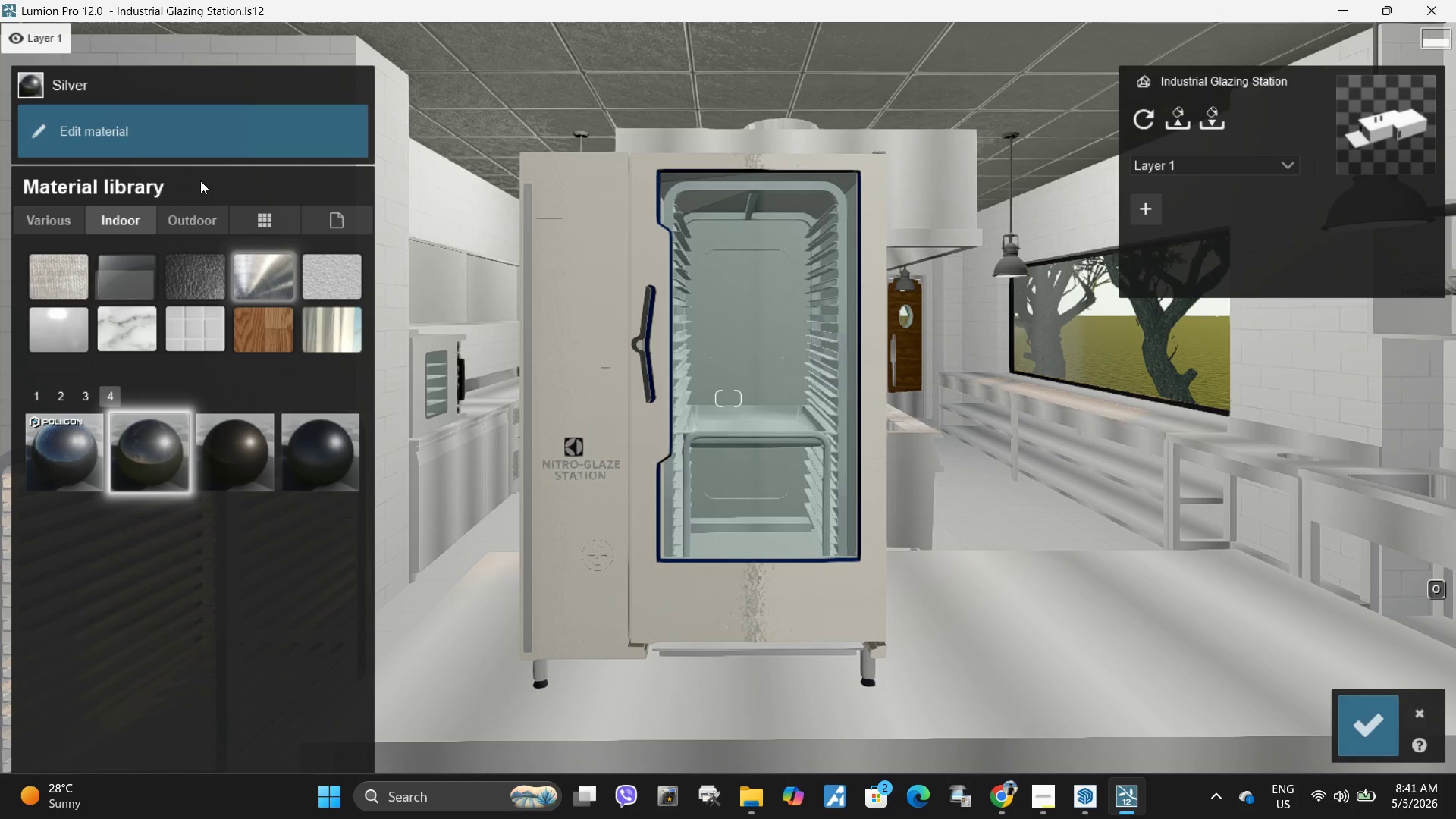 
left_click([209, 221])
 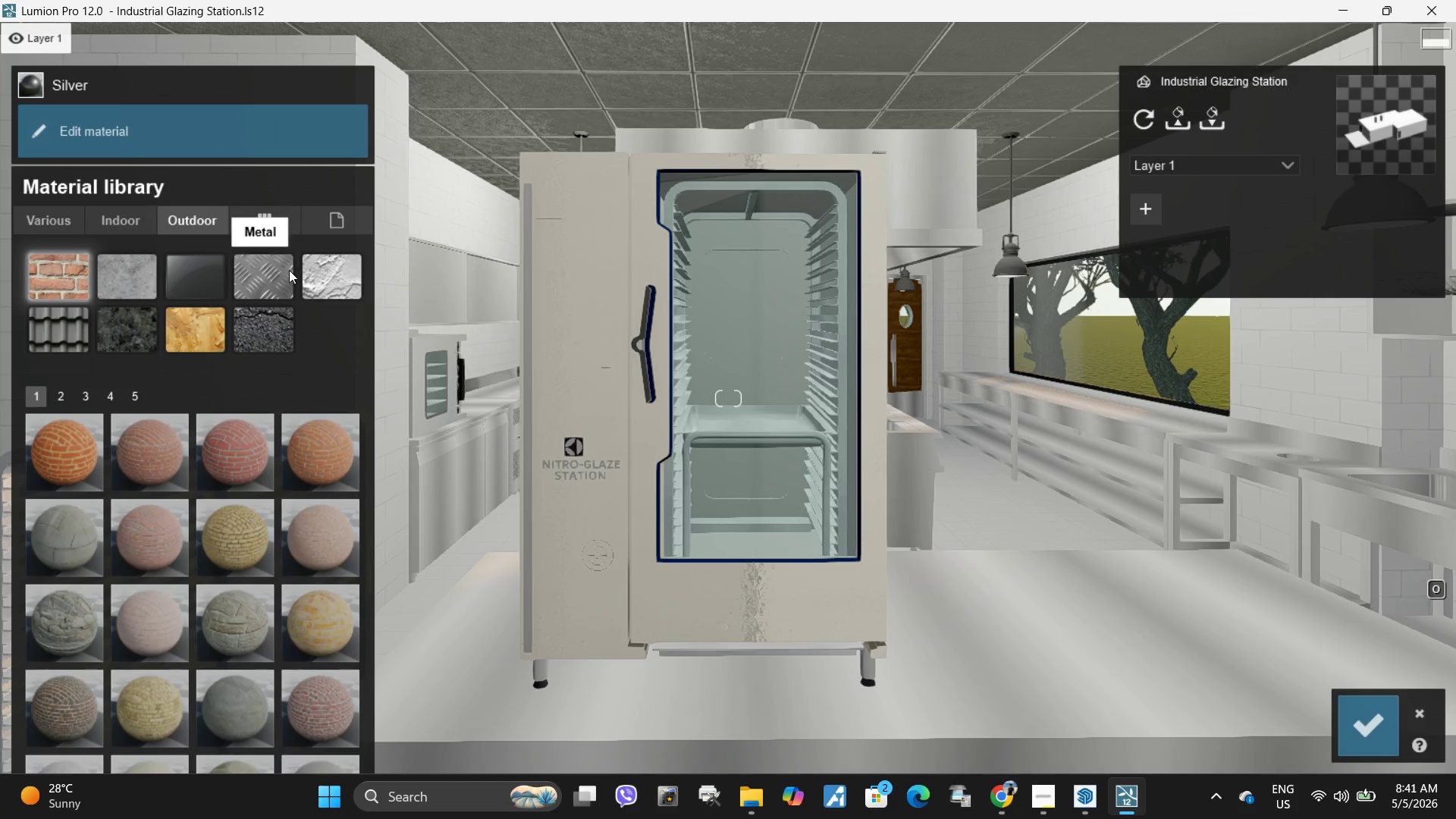 
left_click([289, 270])
 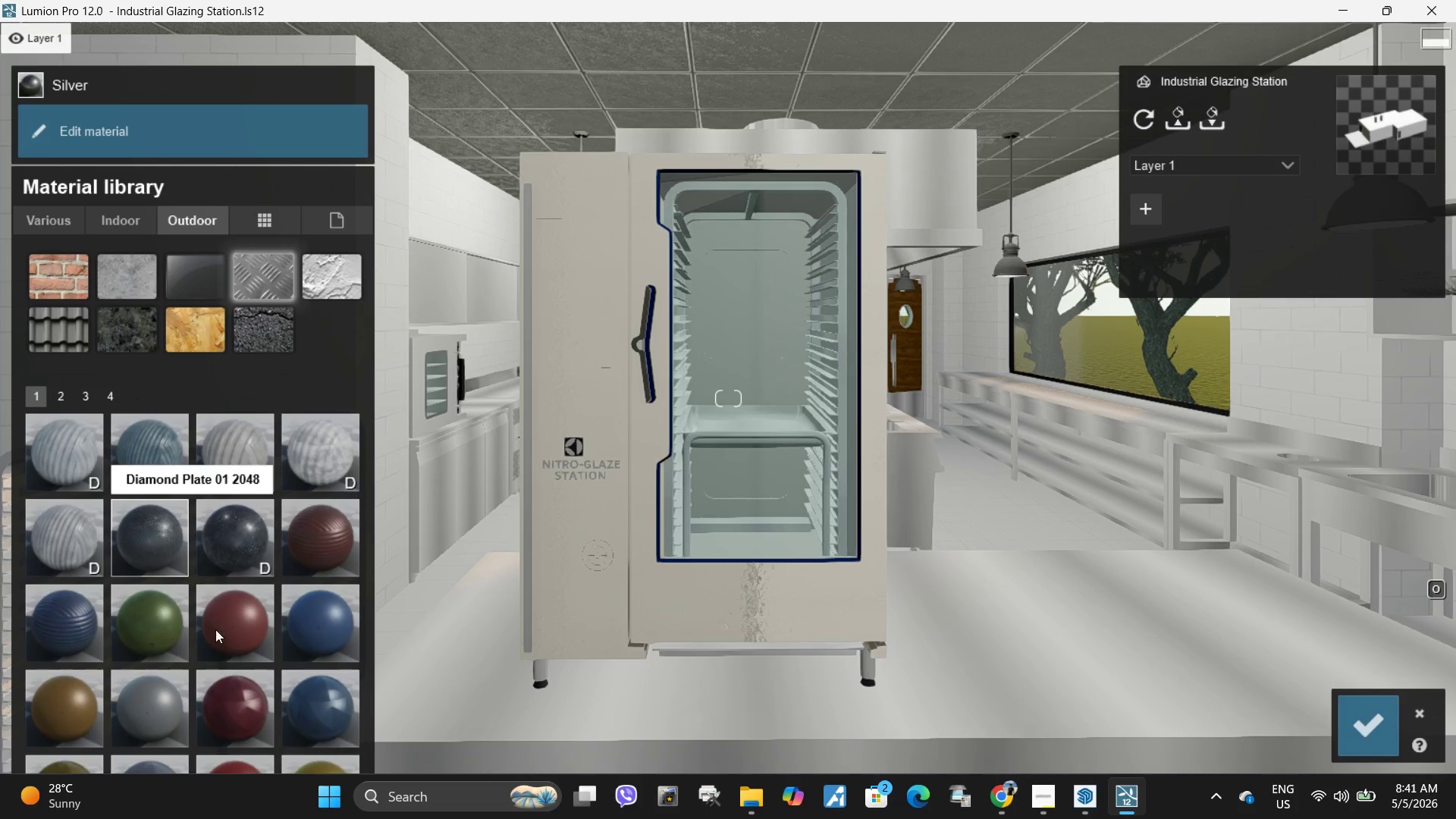 
left_click([346, 627])
 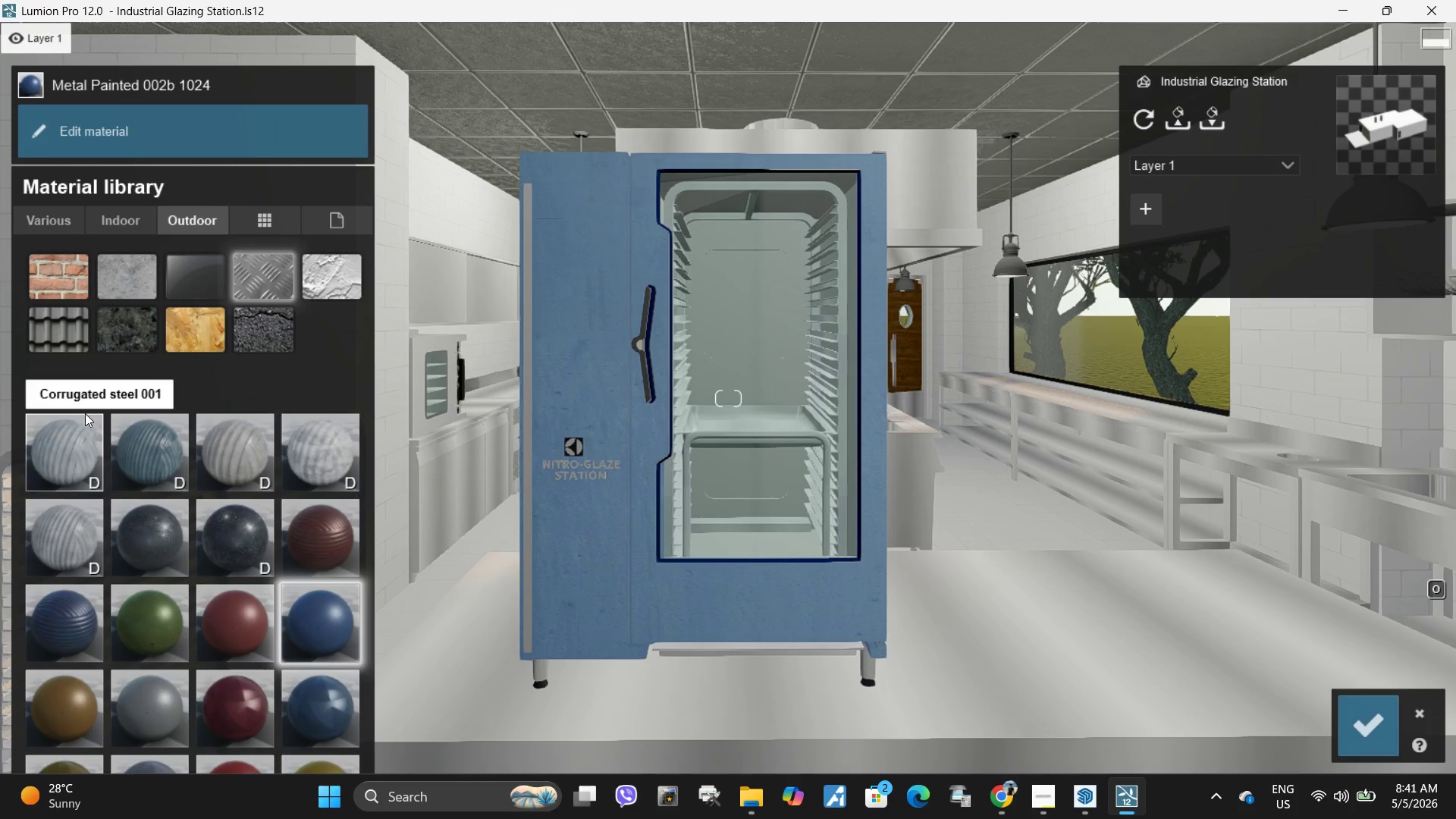 
double_click([62, 401])
 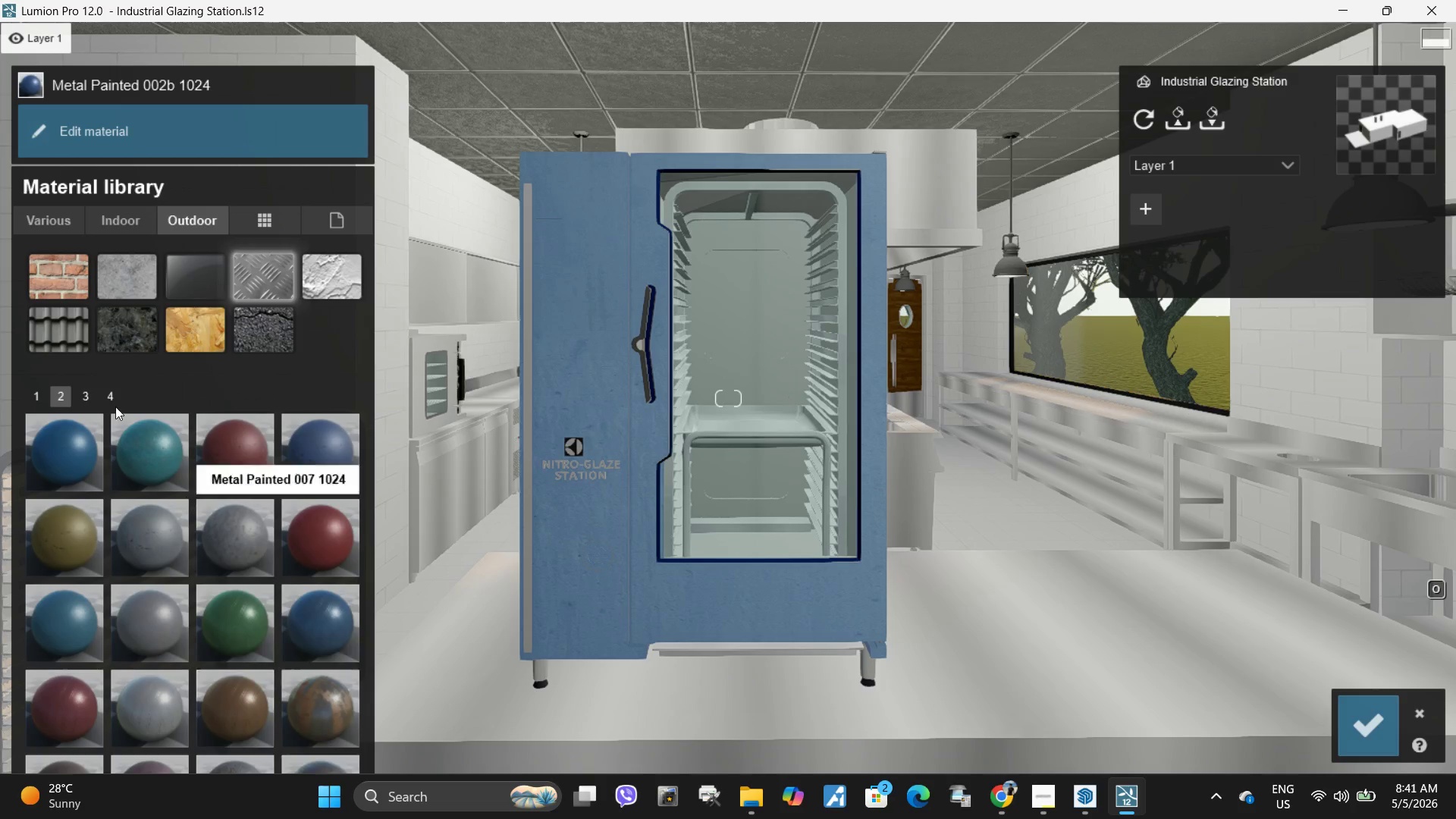 
left_click([95, 397])
 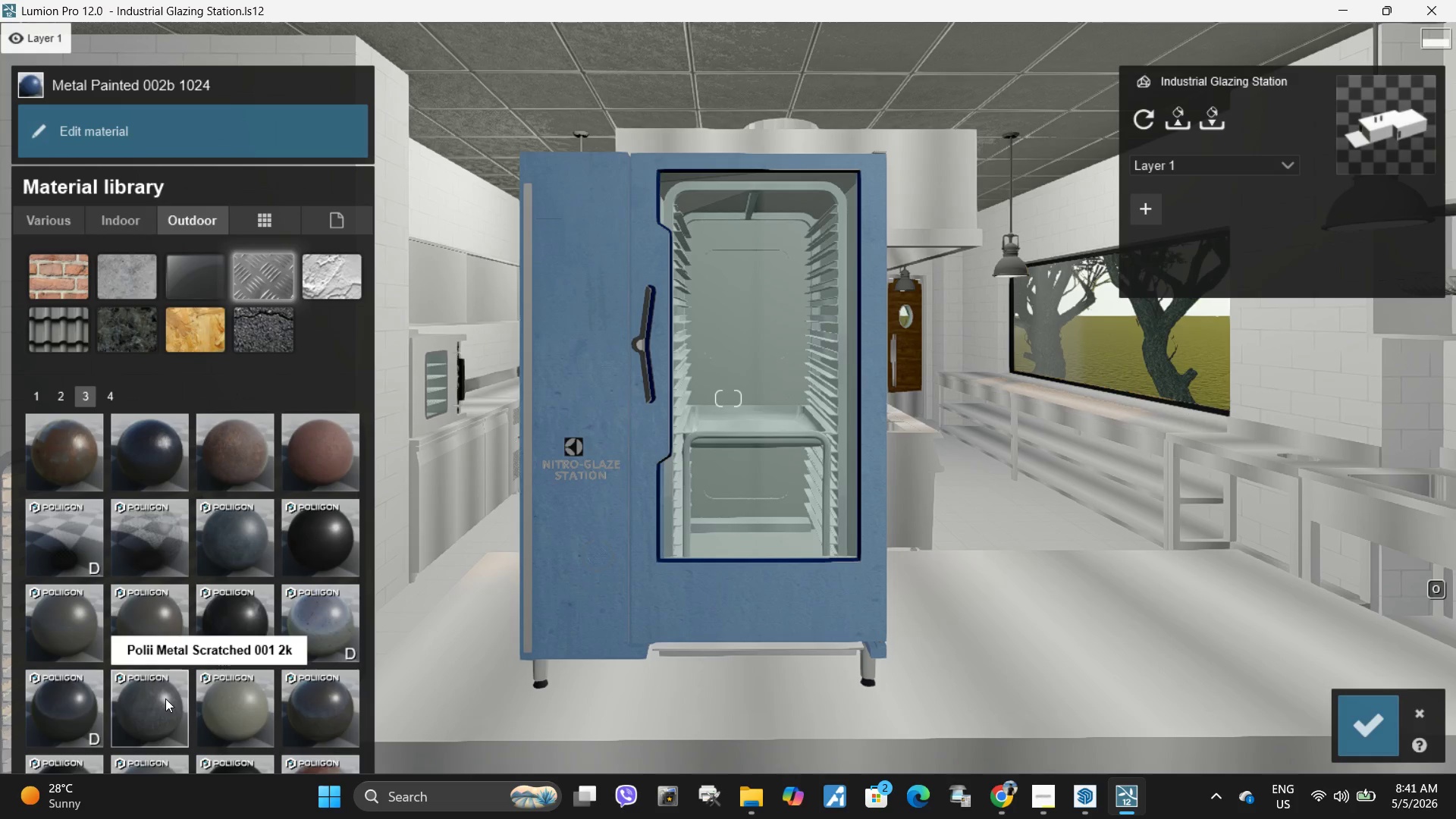 
left_click([61, 689])
 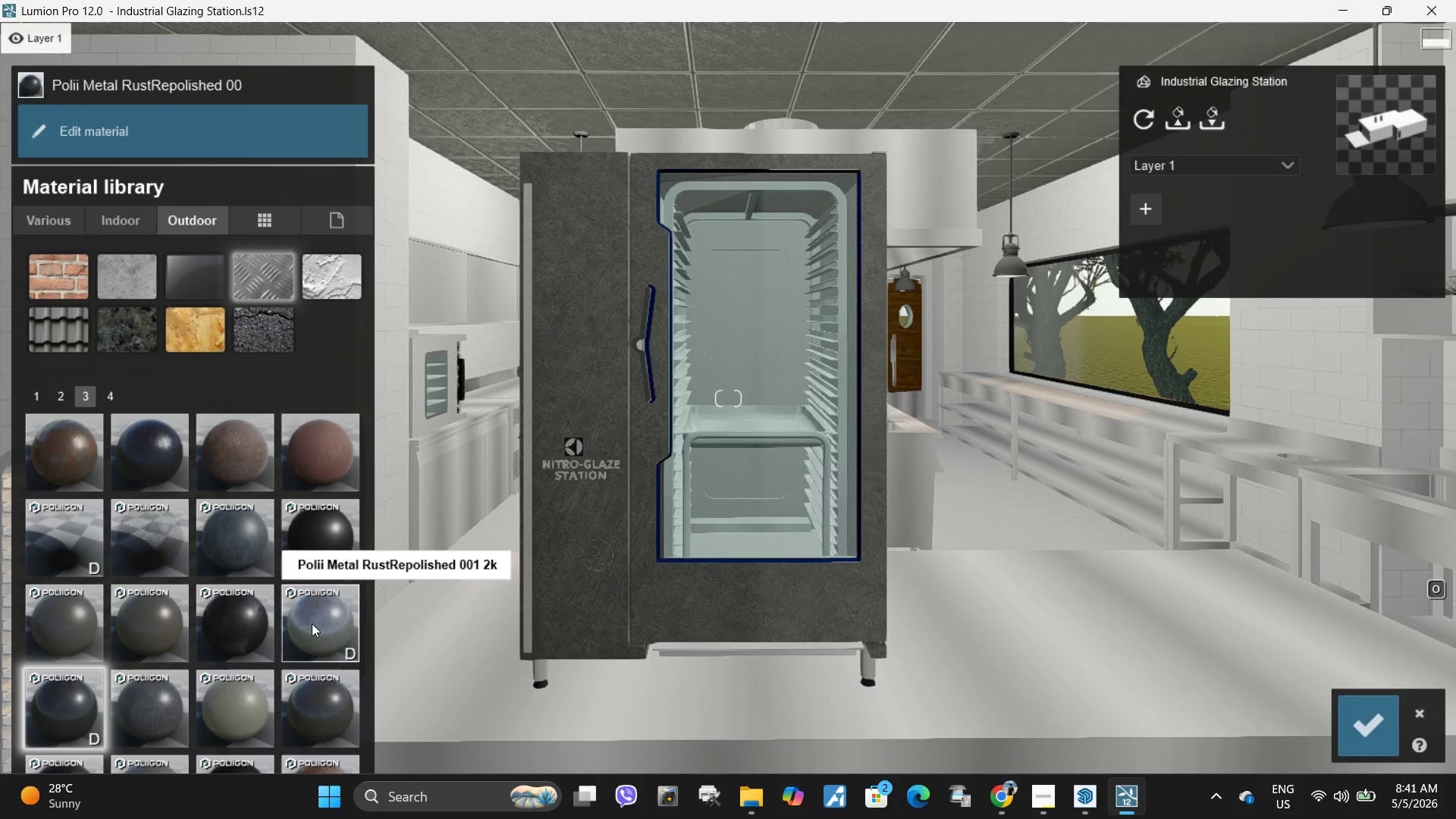 
wait(8.2)
 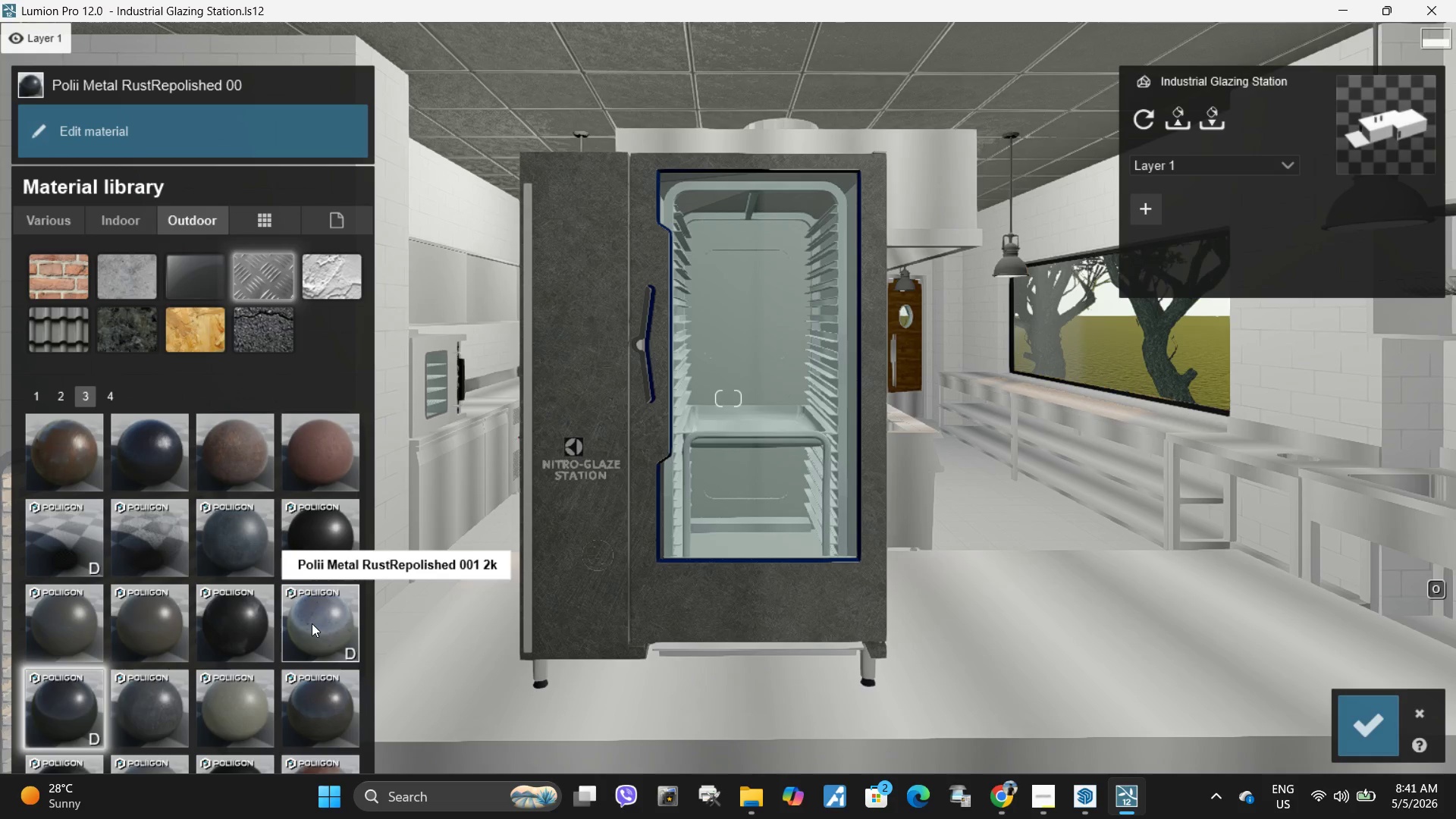 
left_click([160, 730])
 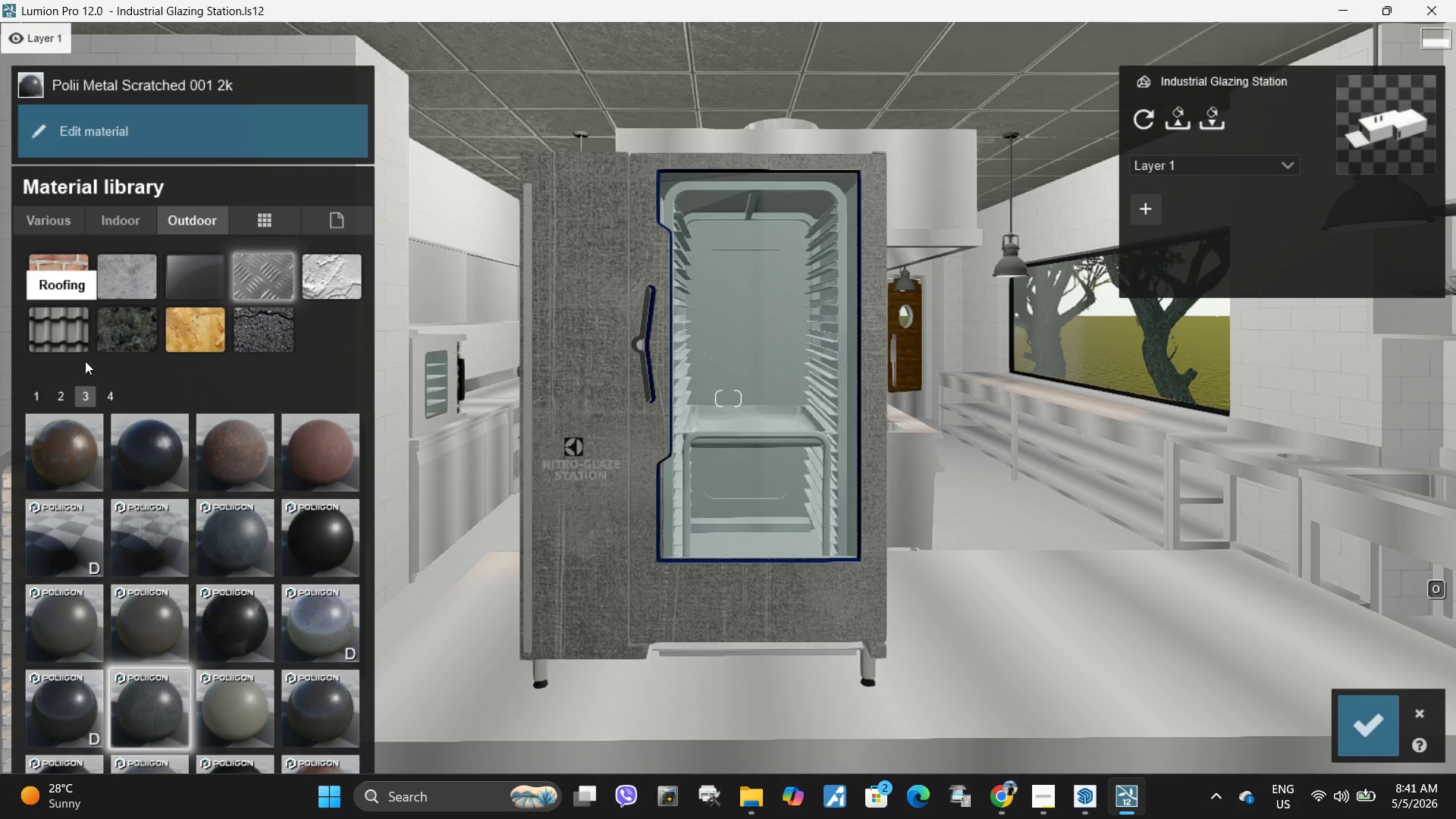 
left_click([103, 399])
 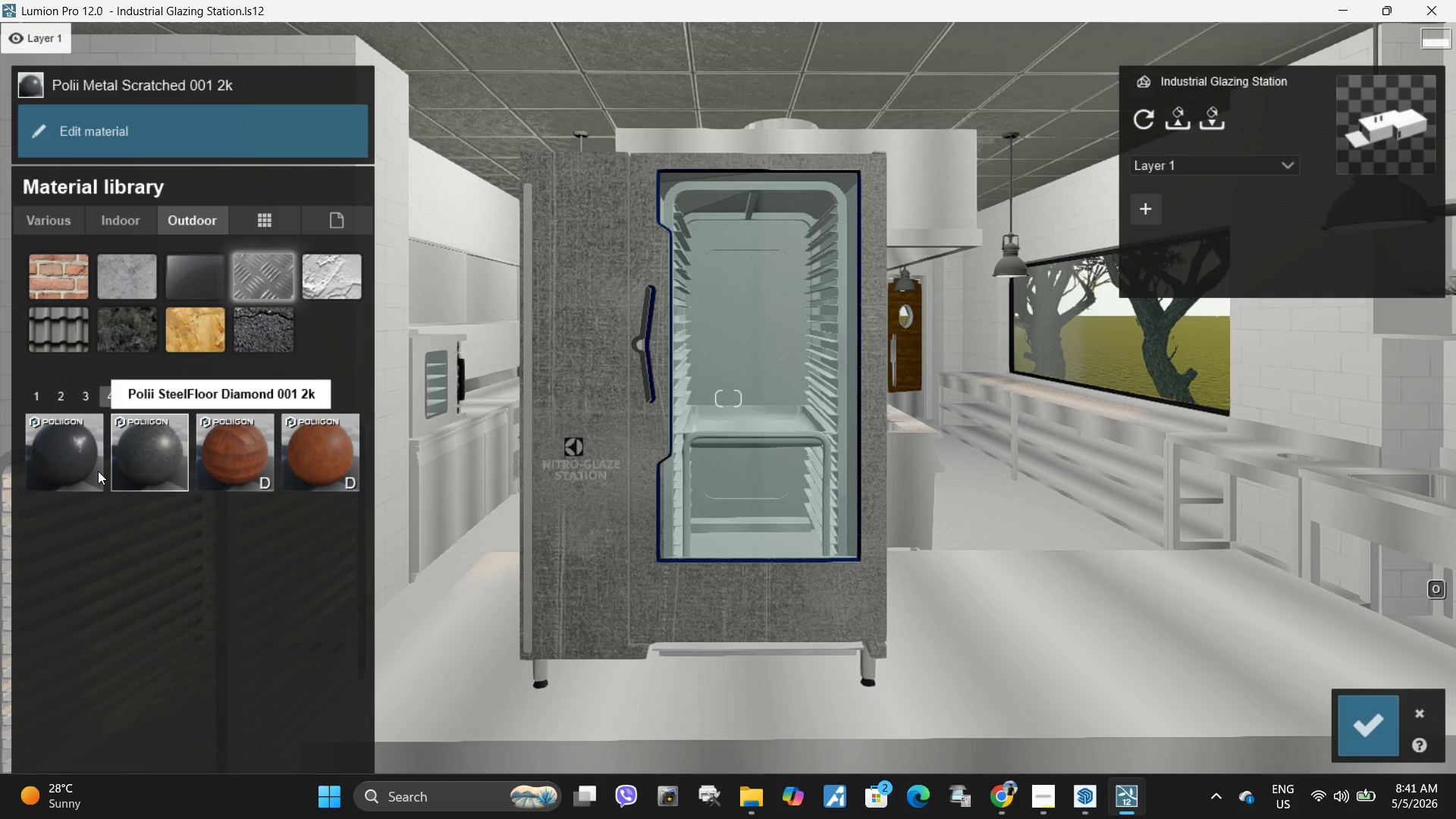 
left_click([94, 471])
 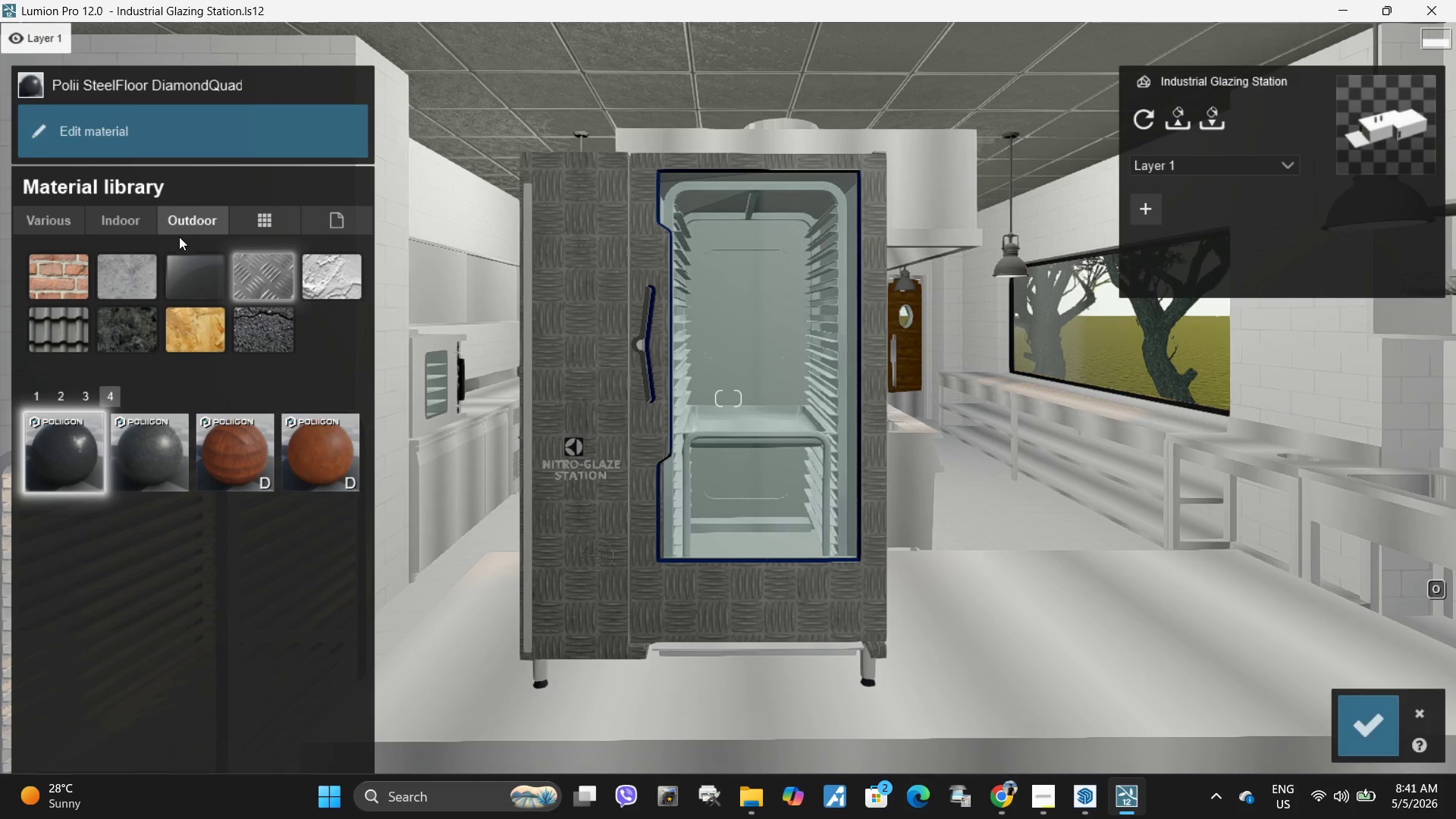 
left_click([130, 233])
 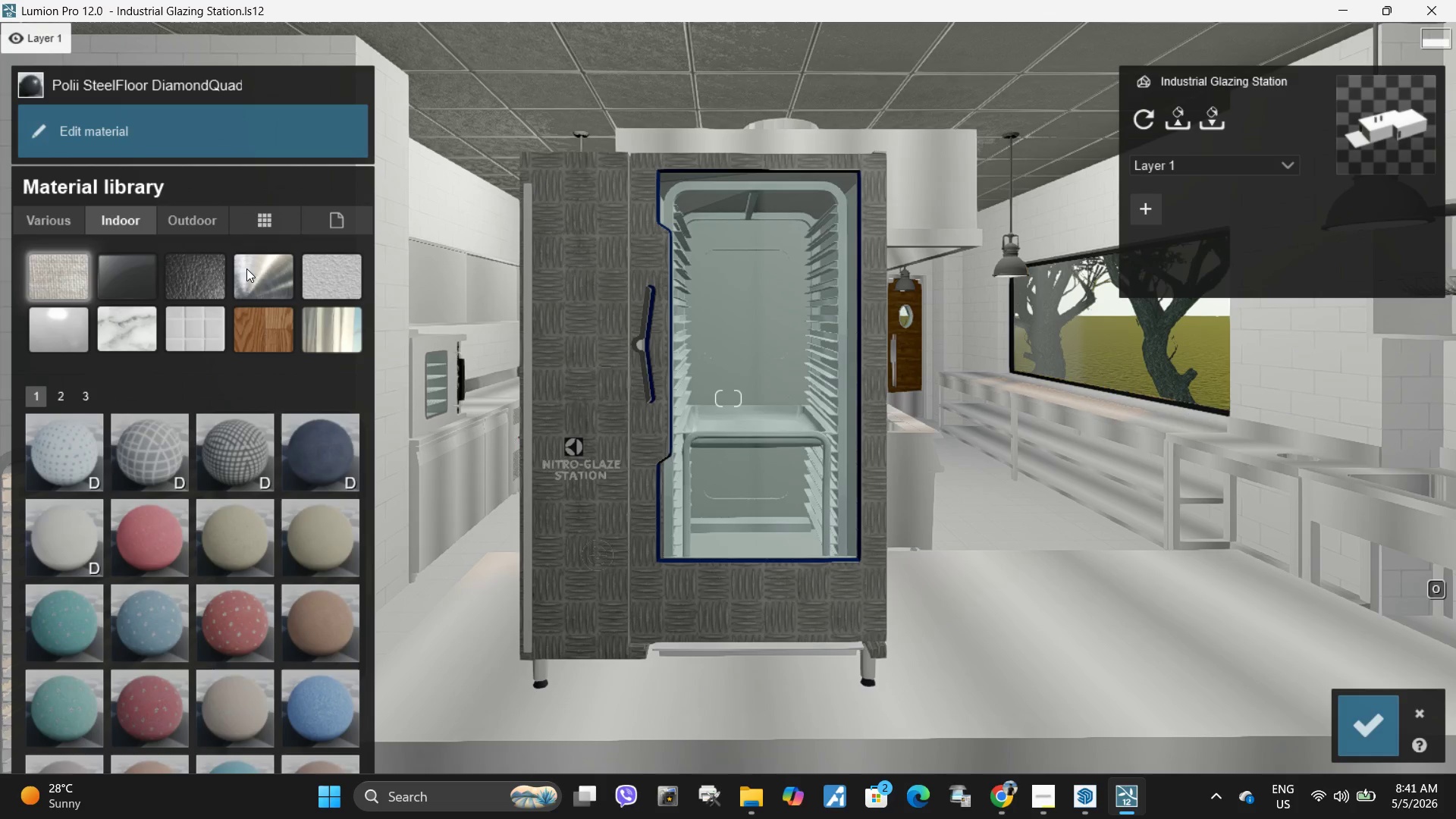 
left_click([251, 274])
 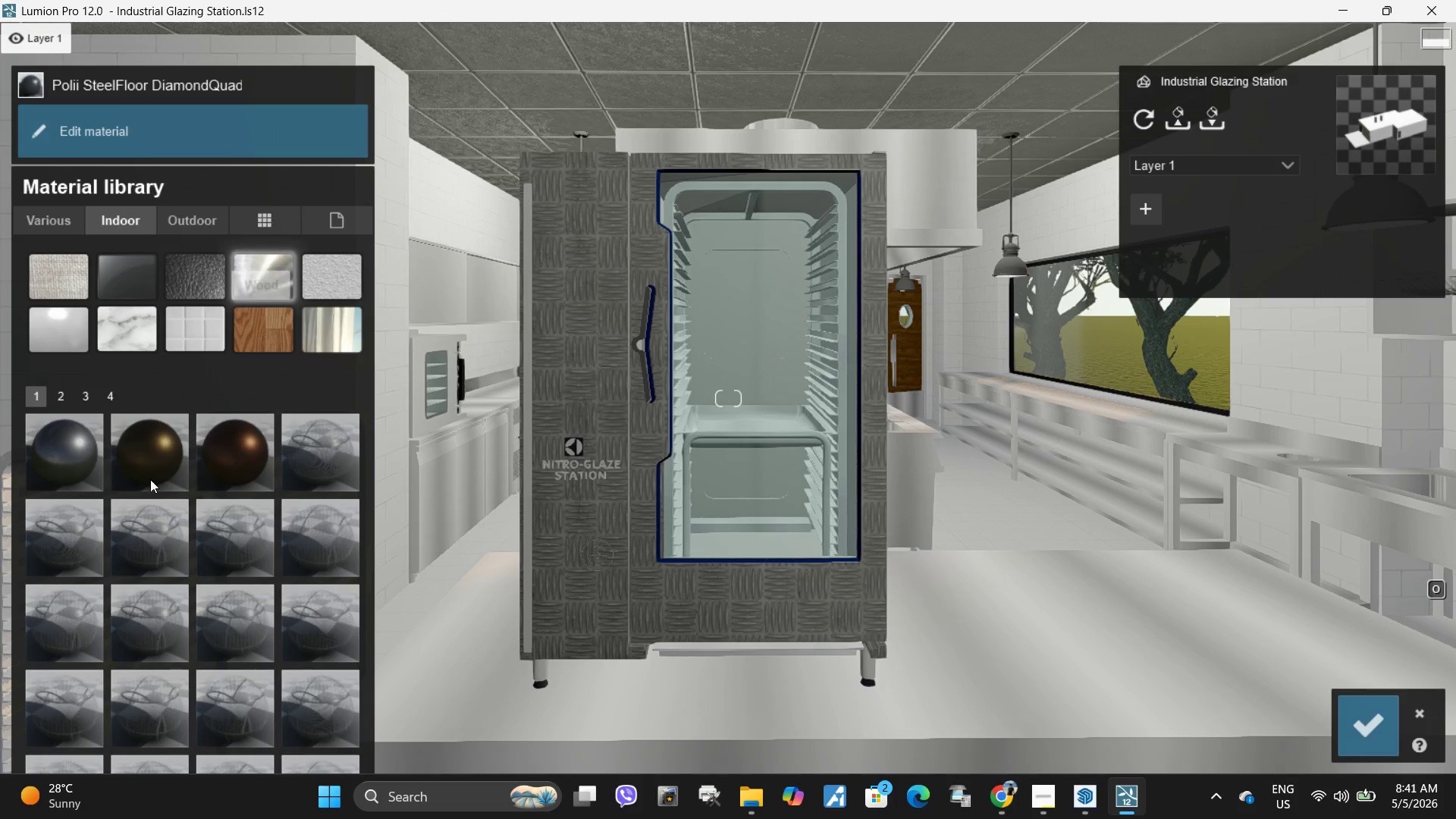 
left_click([47, 459])
 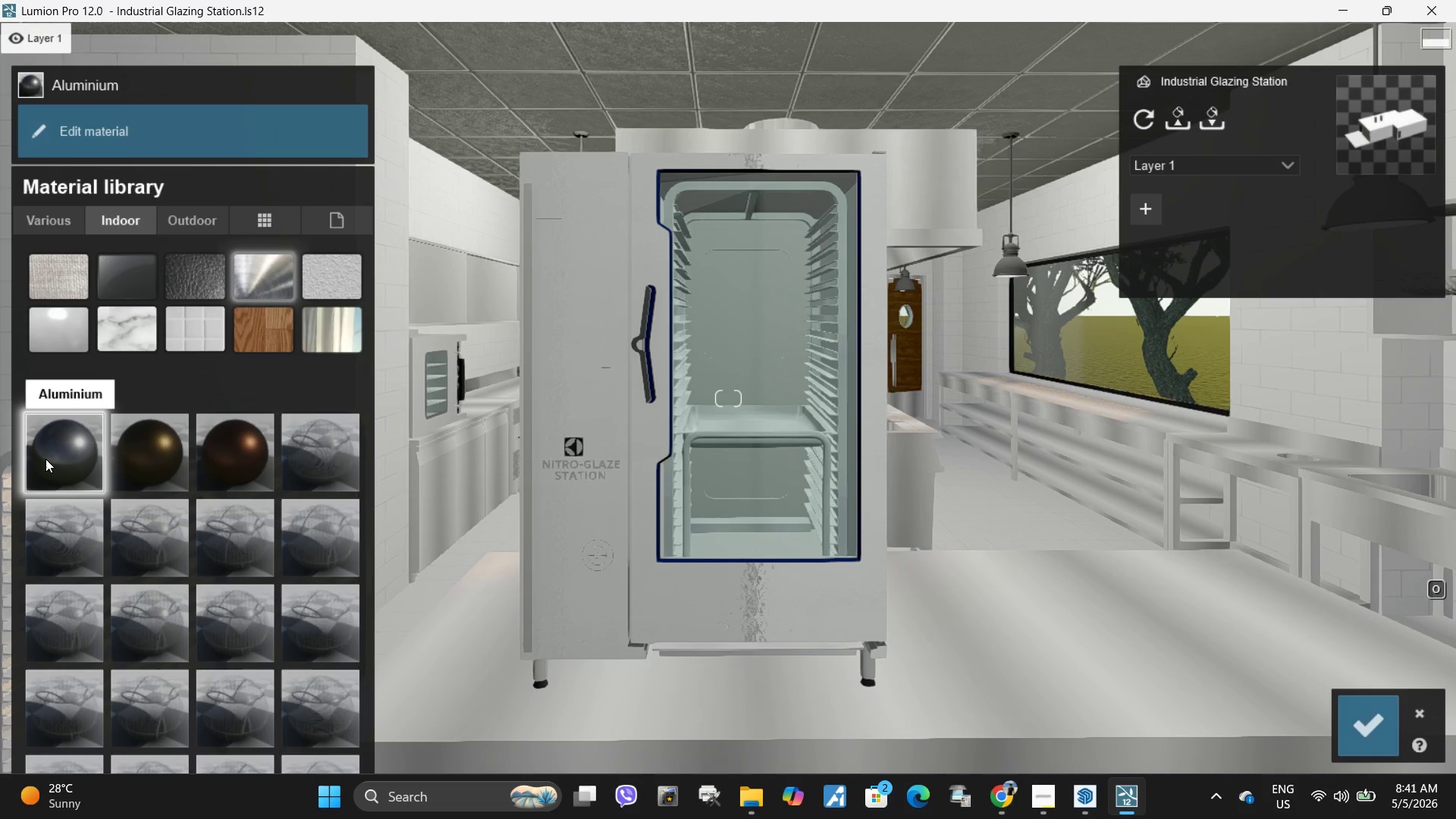 
left_click([185, 444])
 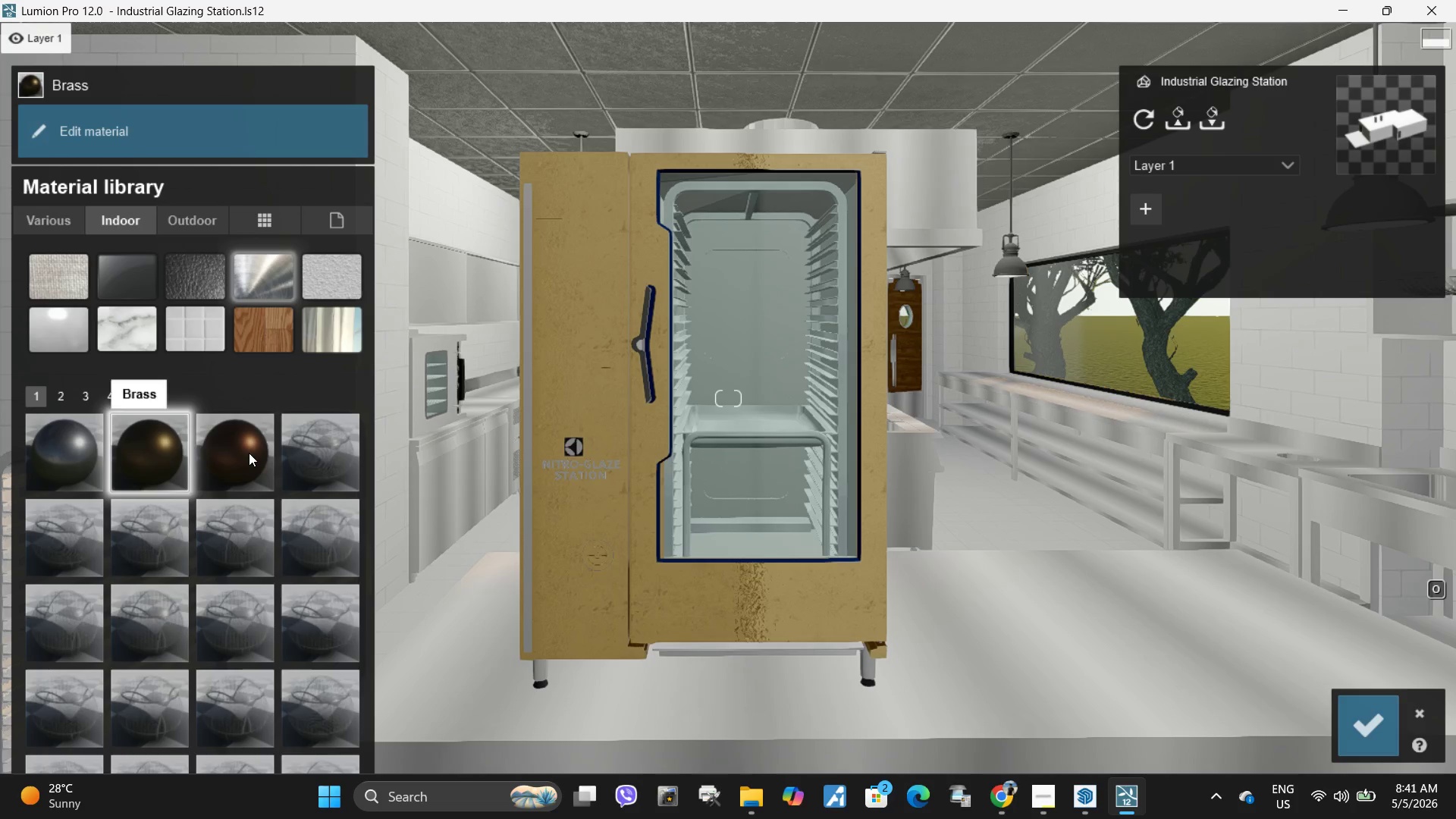 
left_click([250, 453])
 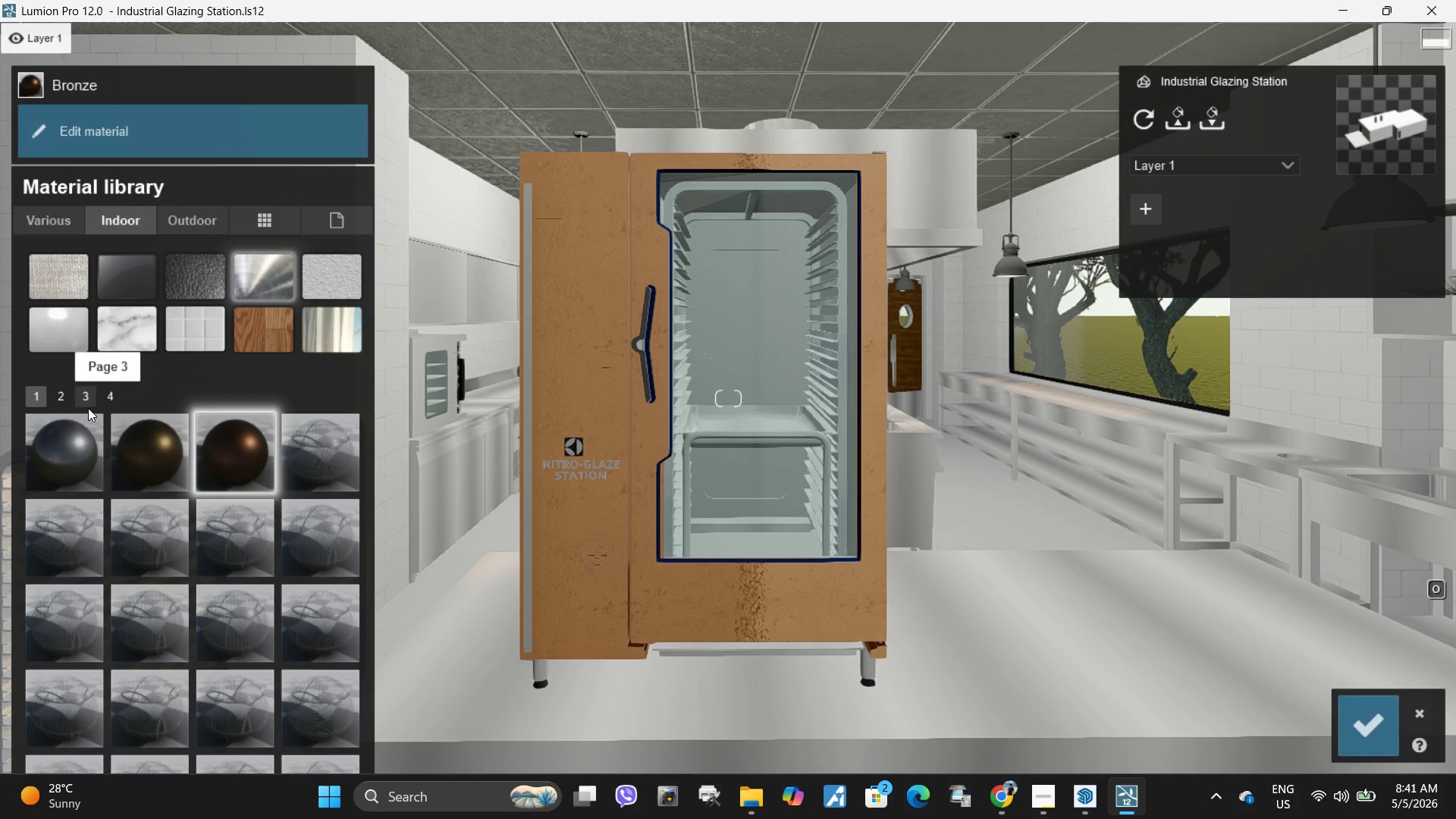 
left_click([146, 539])
 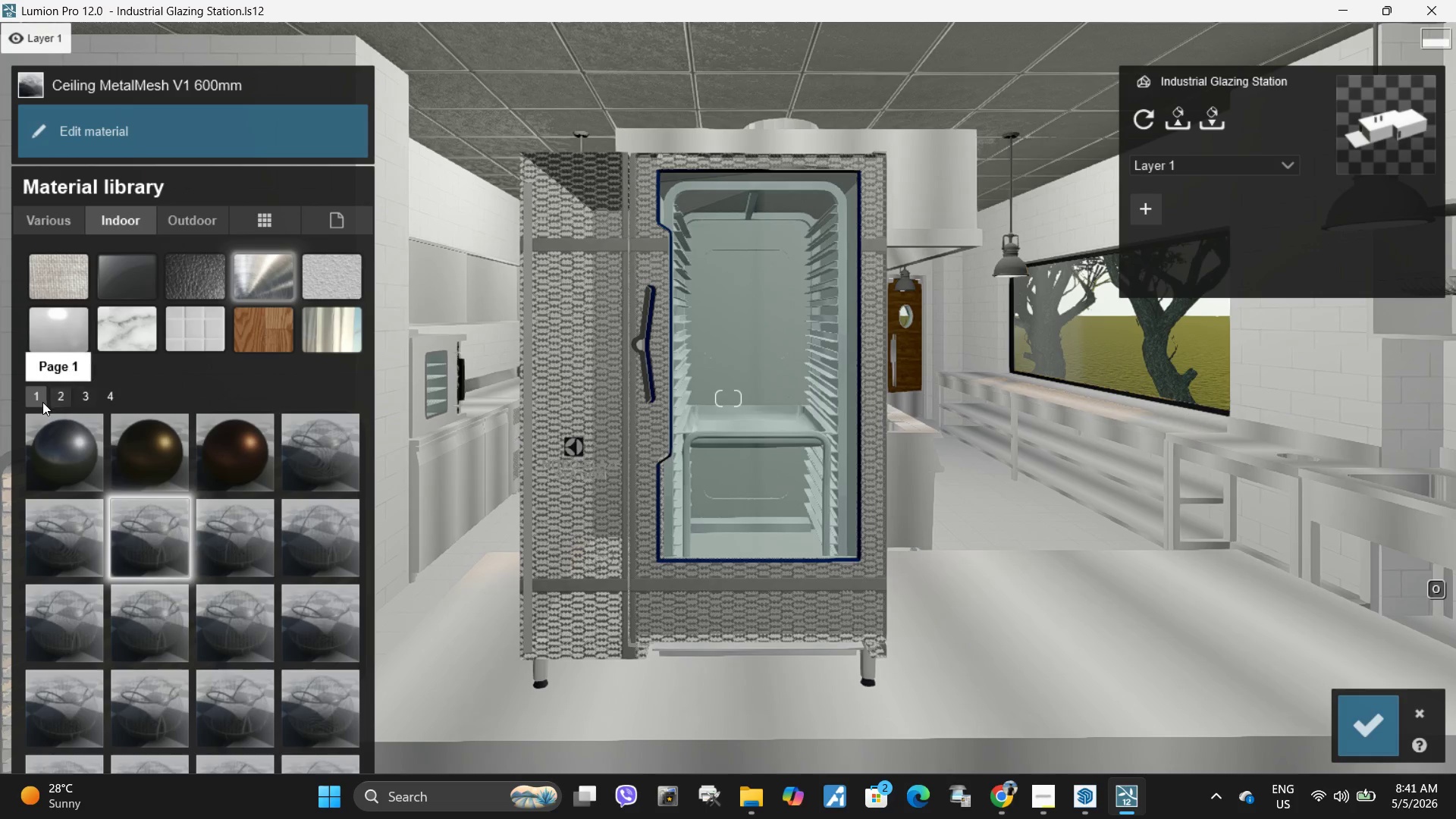 
left_click([55, 399])
 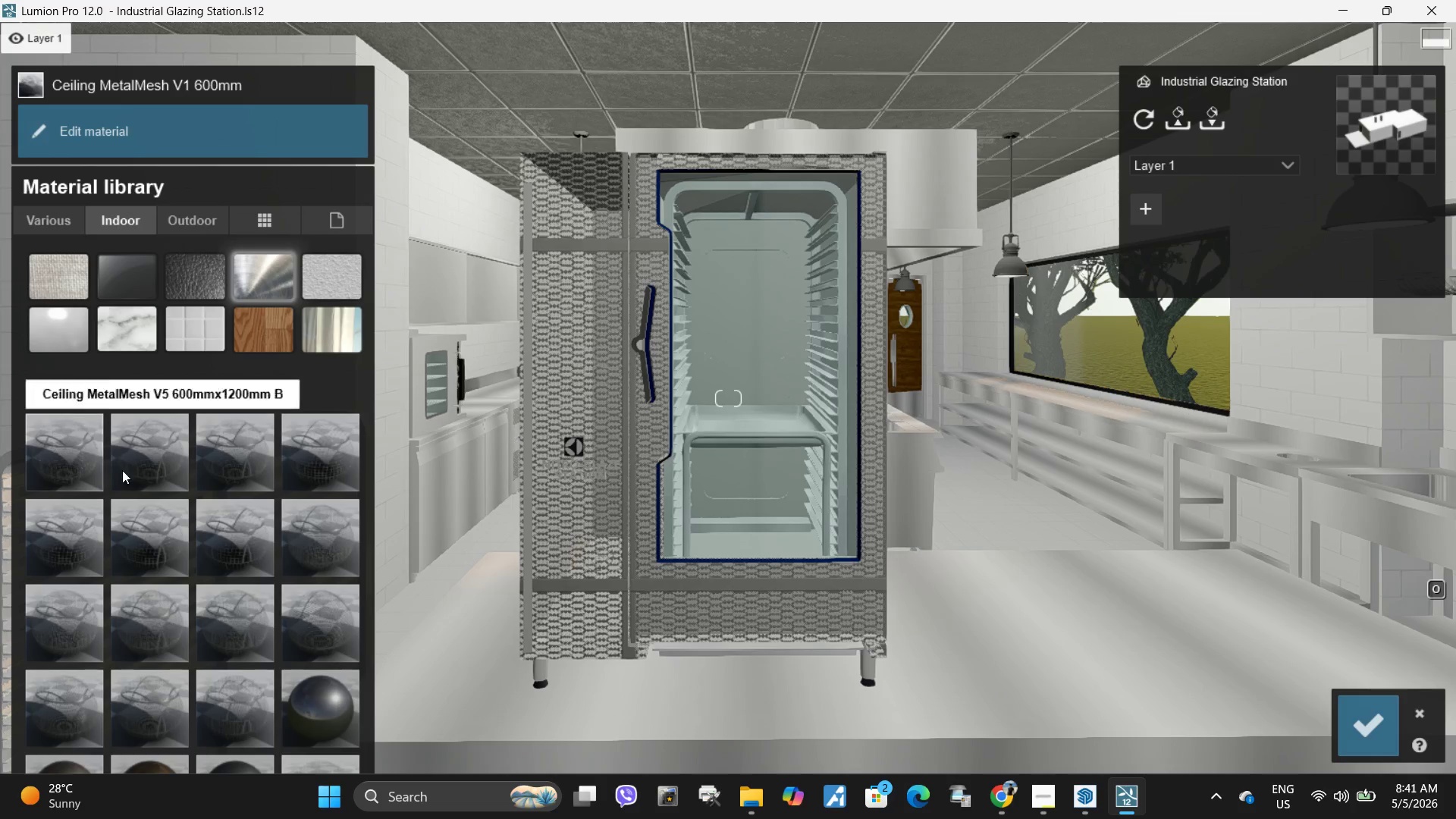 
left_click([147, 469])
 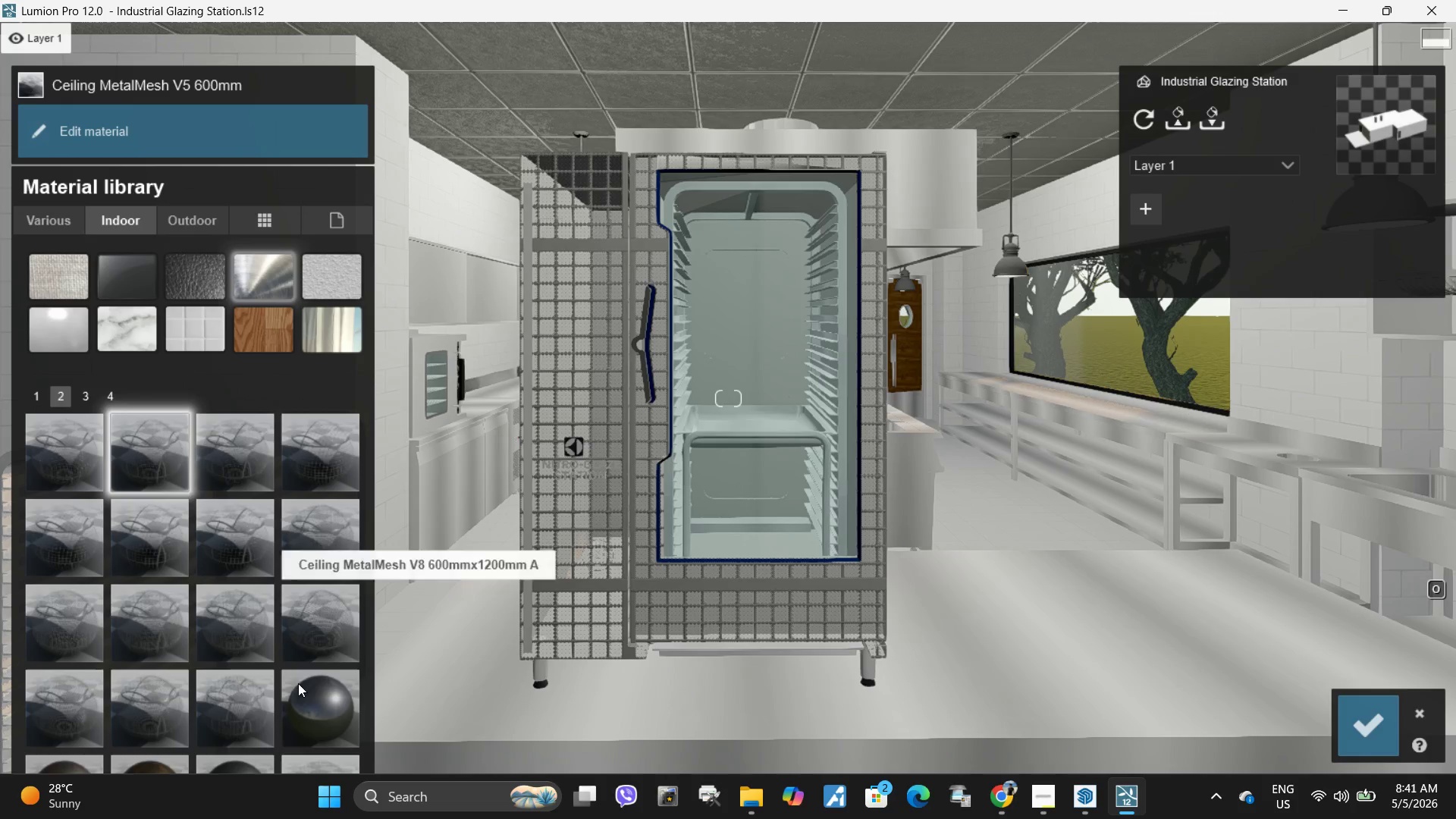 
left_click([308, 707])
 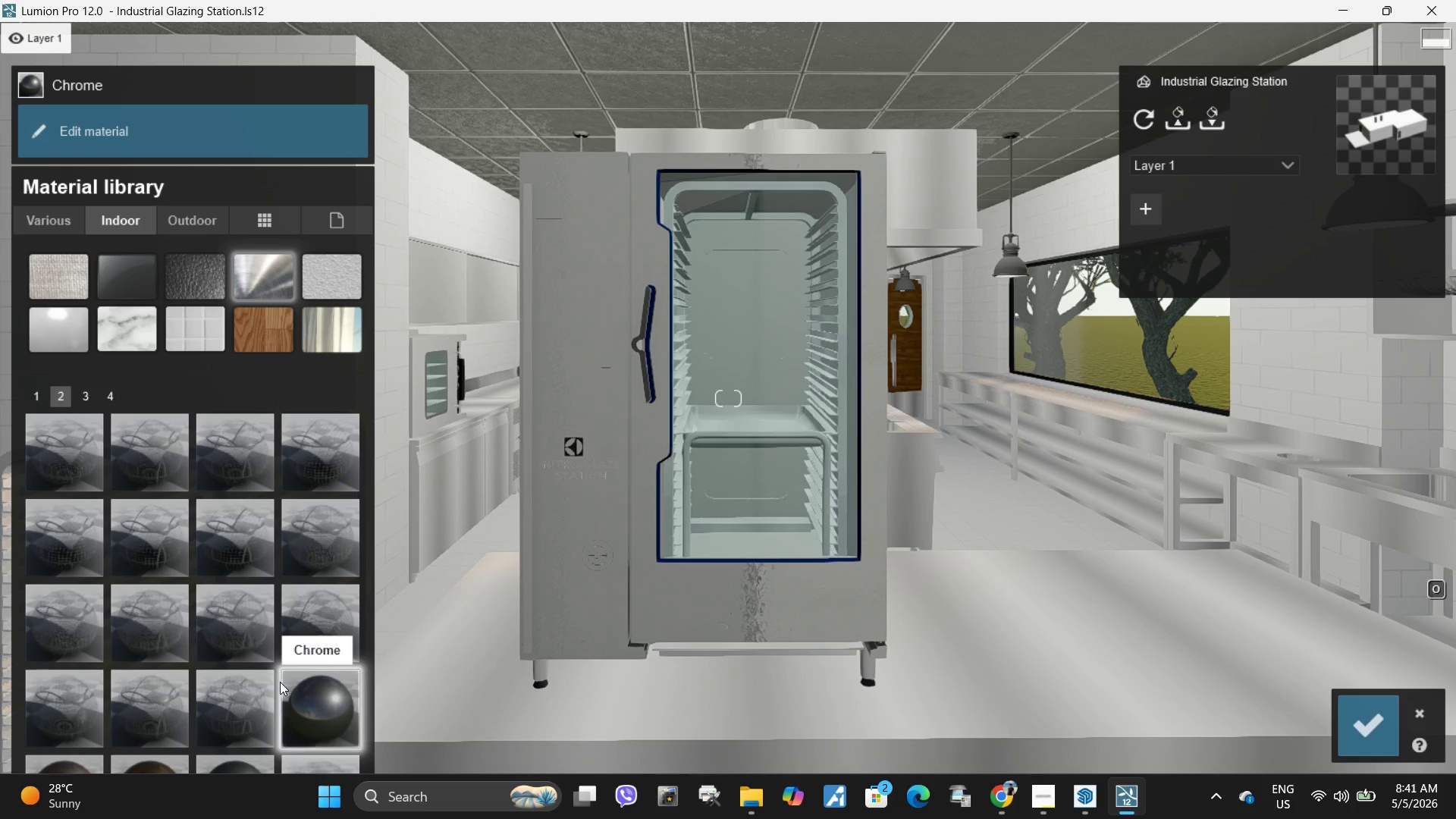 
mouse_move([235, 750])
 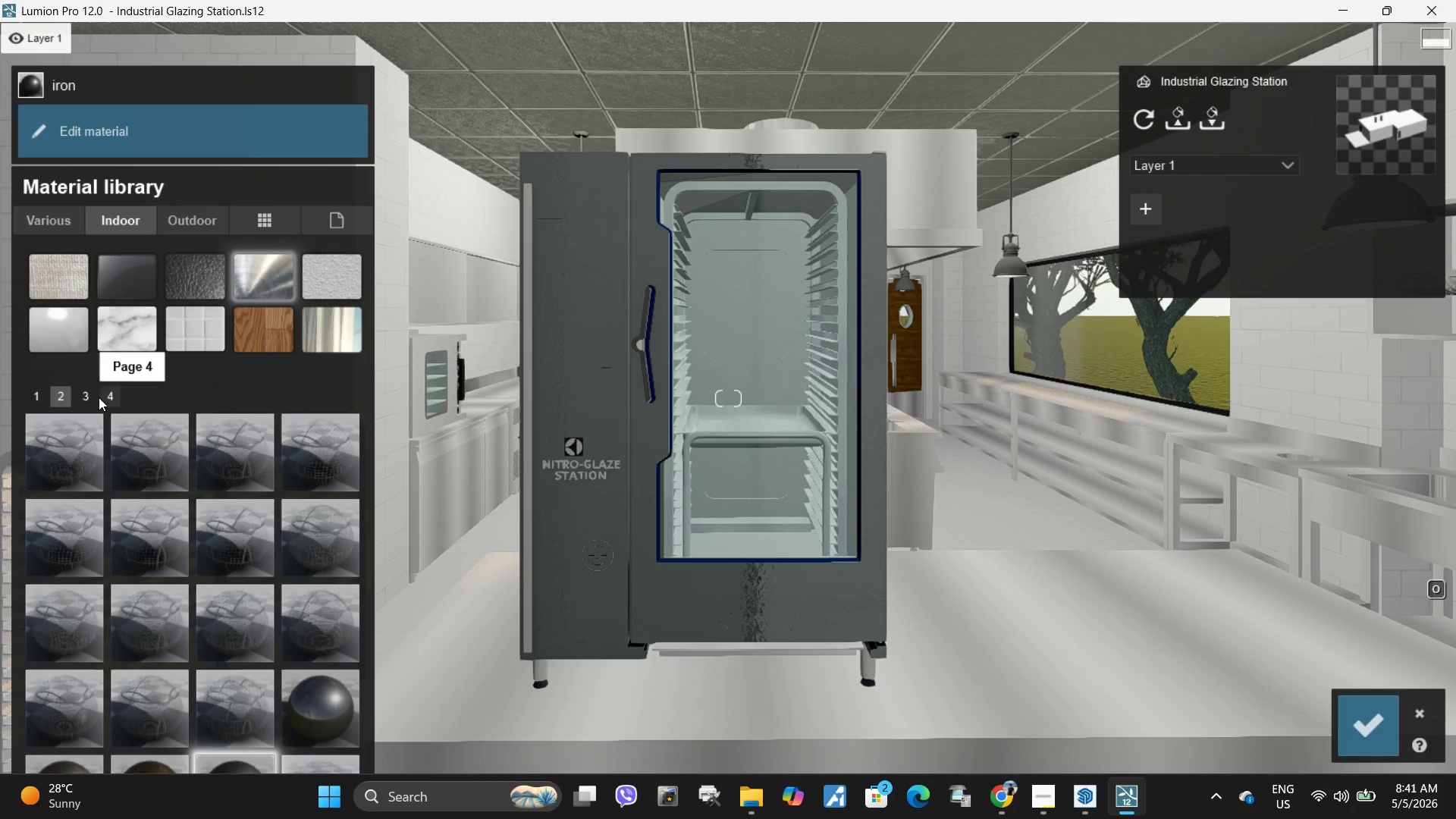 
left_click([93, 396])
 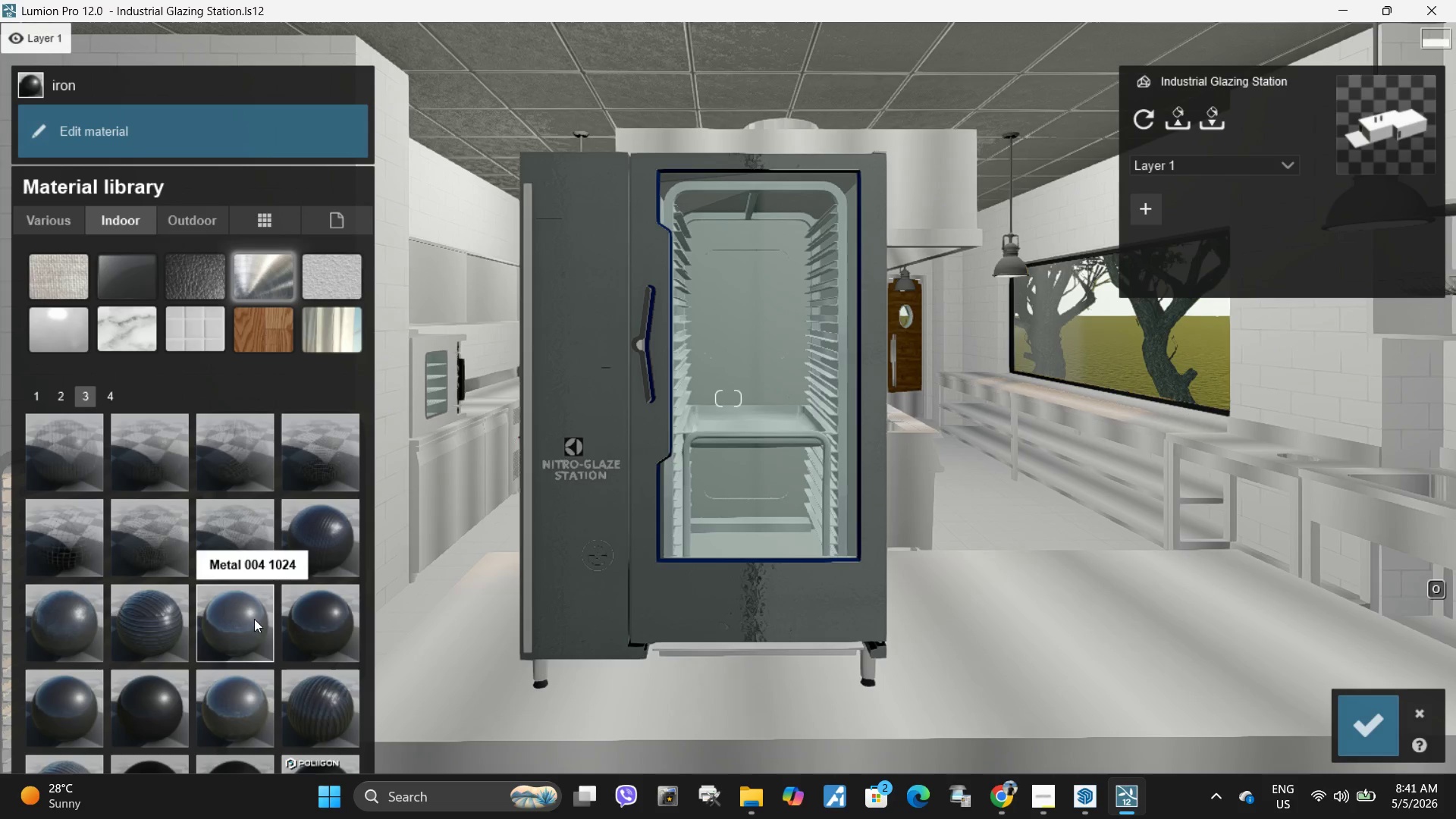 
left_click([314, 619])
 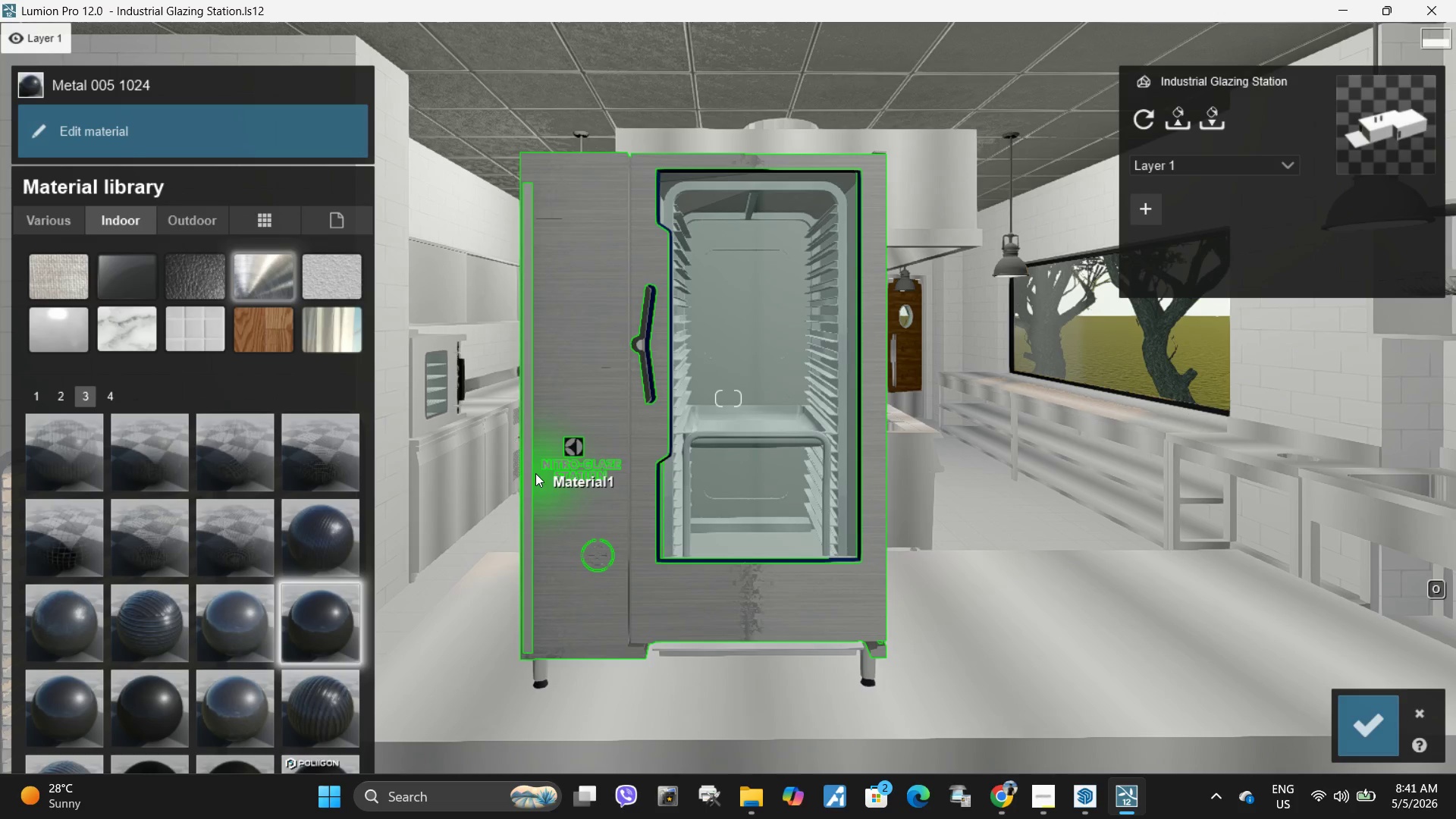 
wait(7.59)
 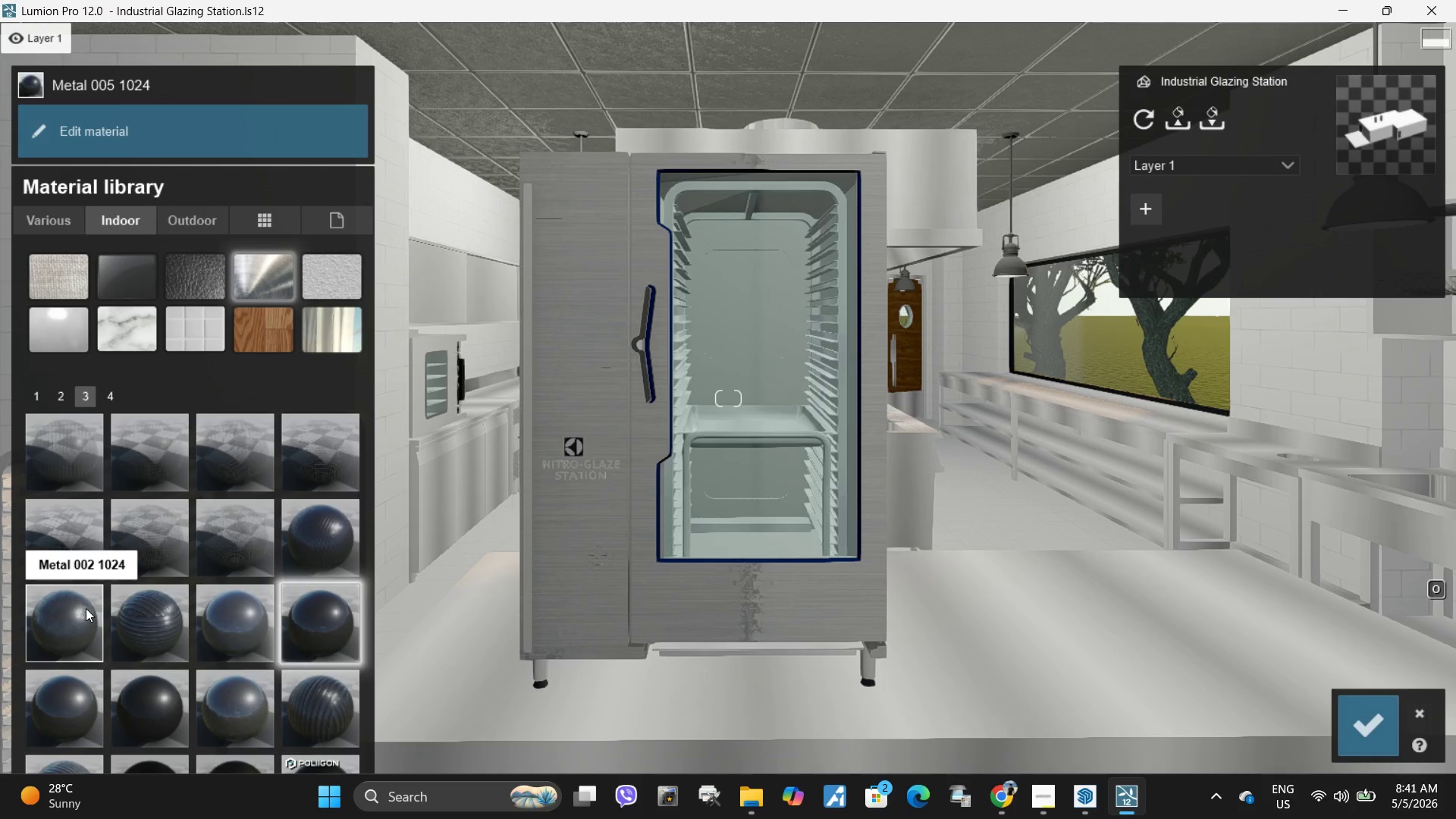 
left_click([135, 712])
 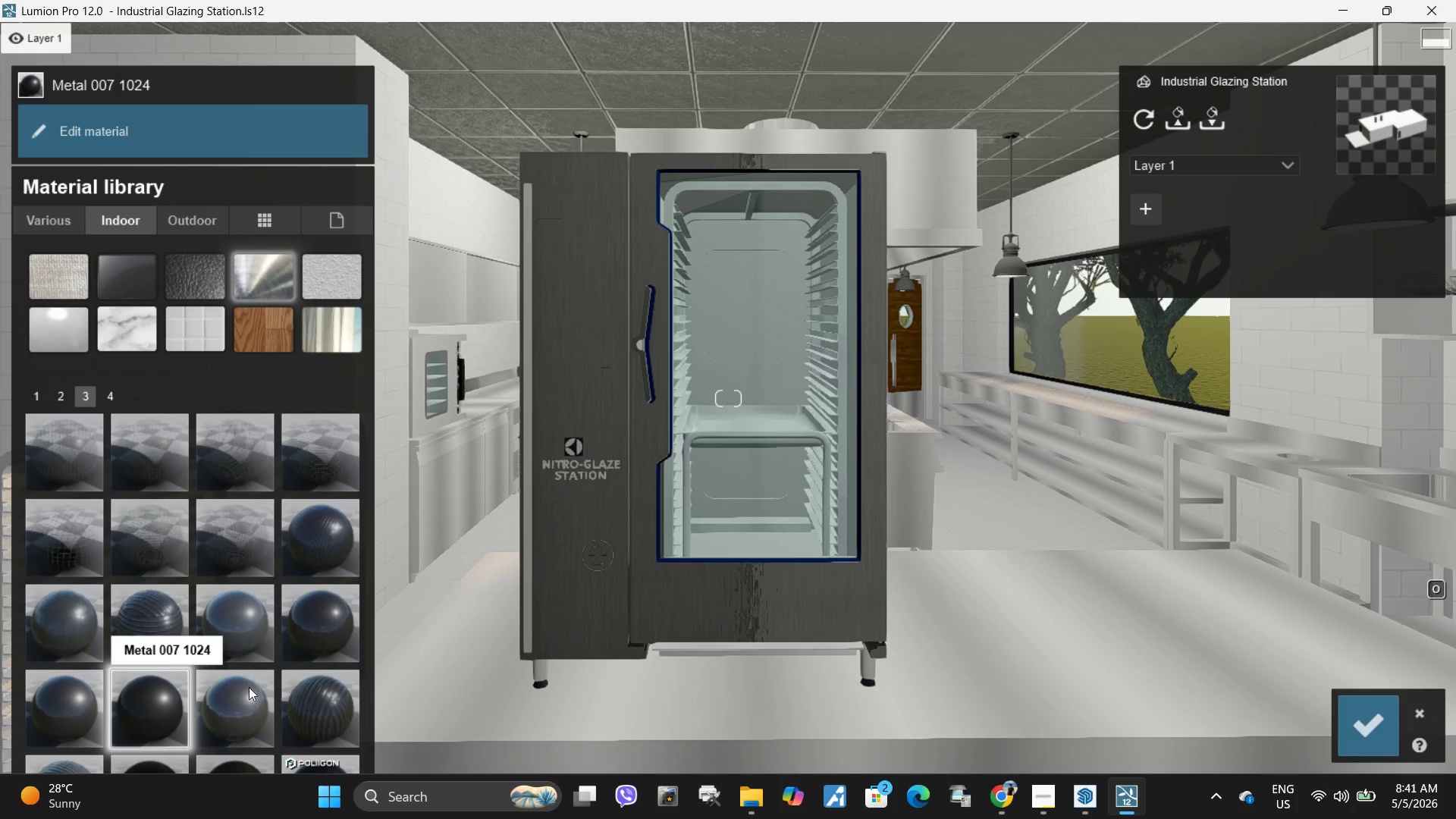 
type(wwasaw)
 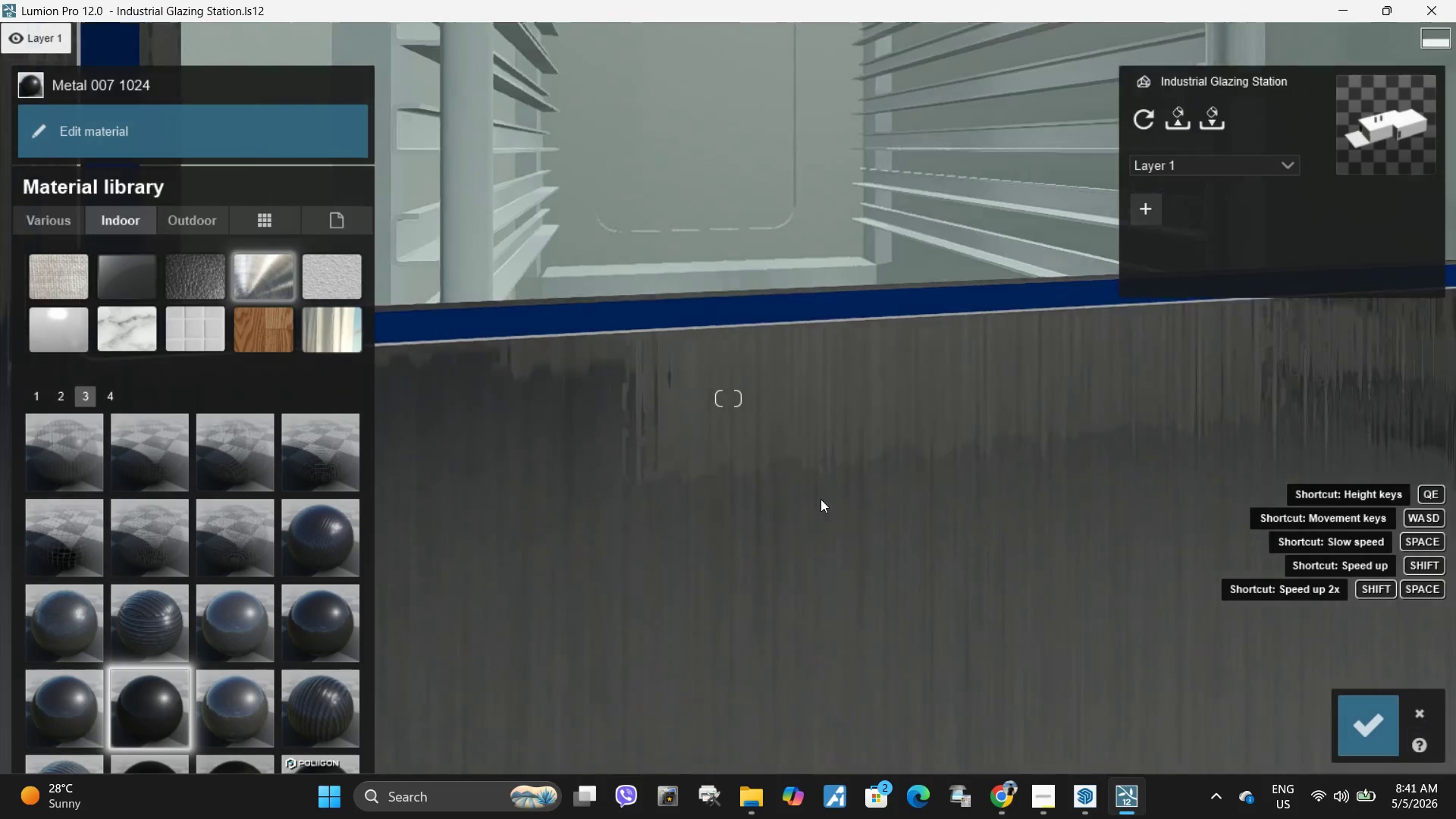 
key(S)
 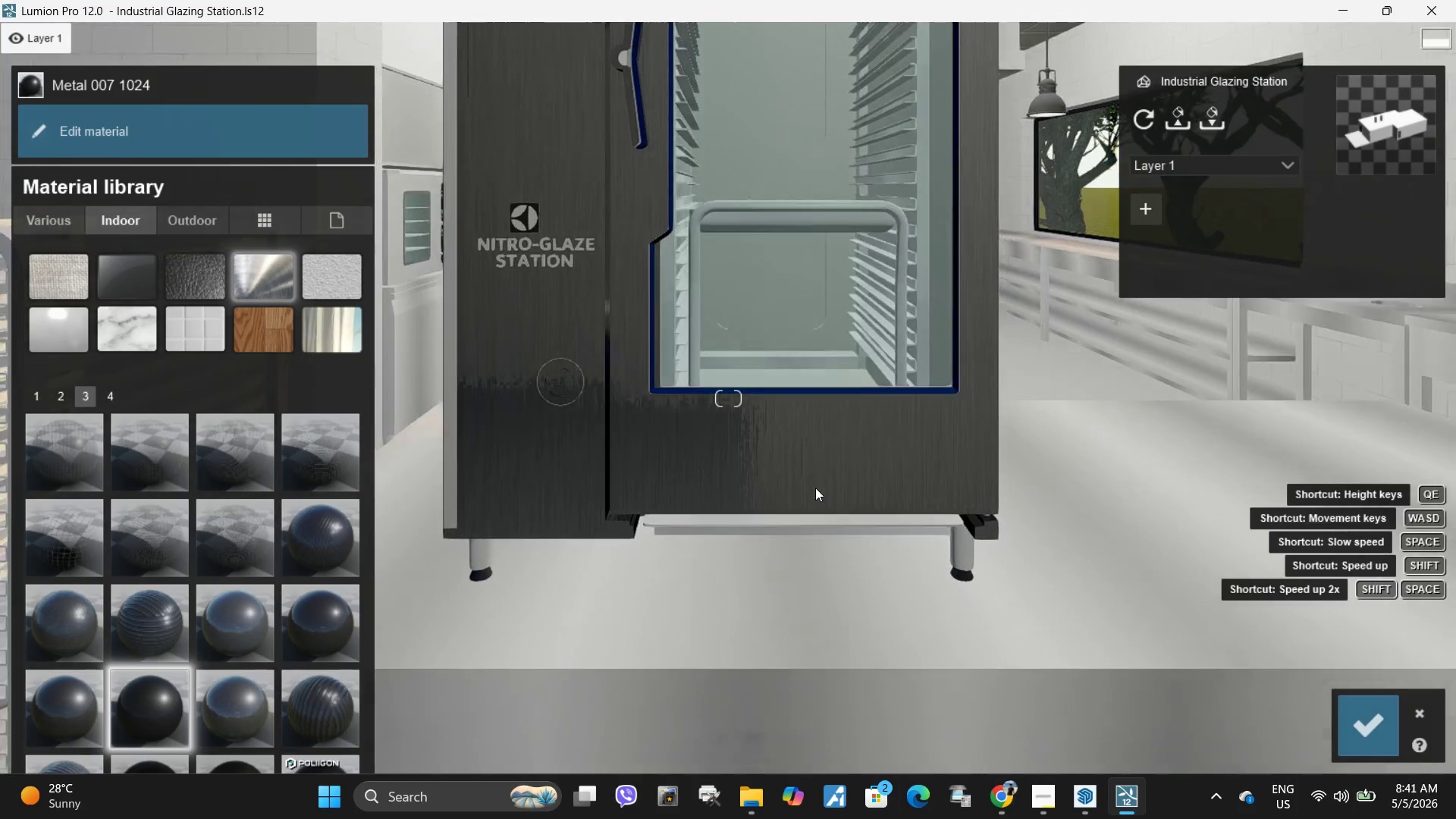 
type(qse)
 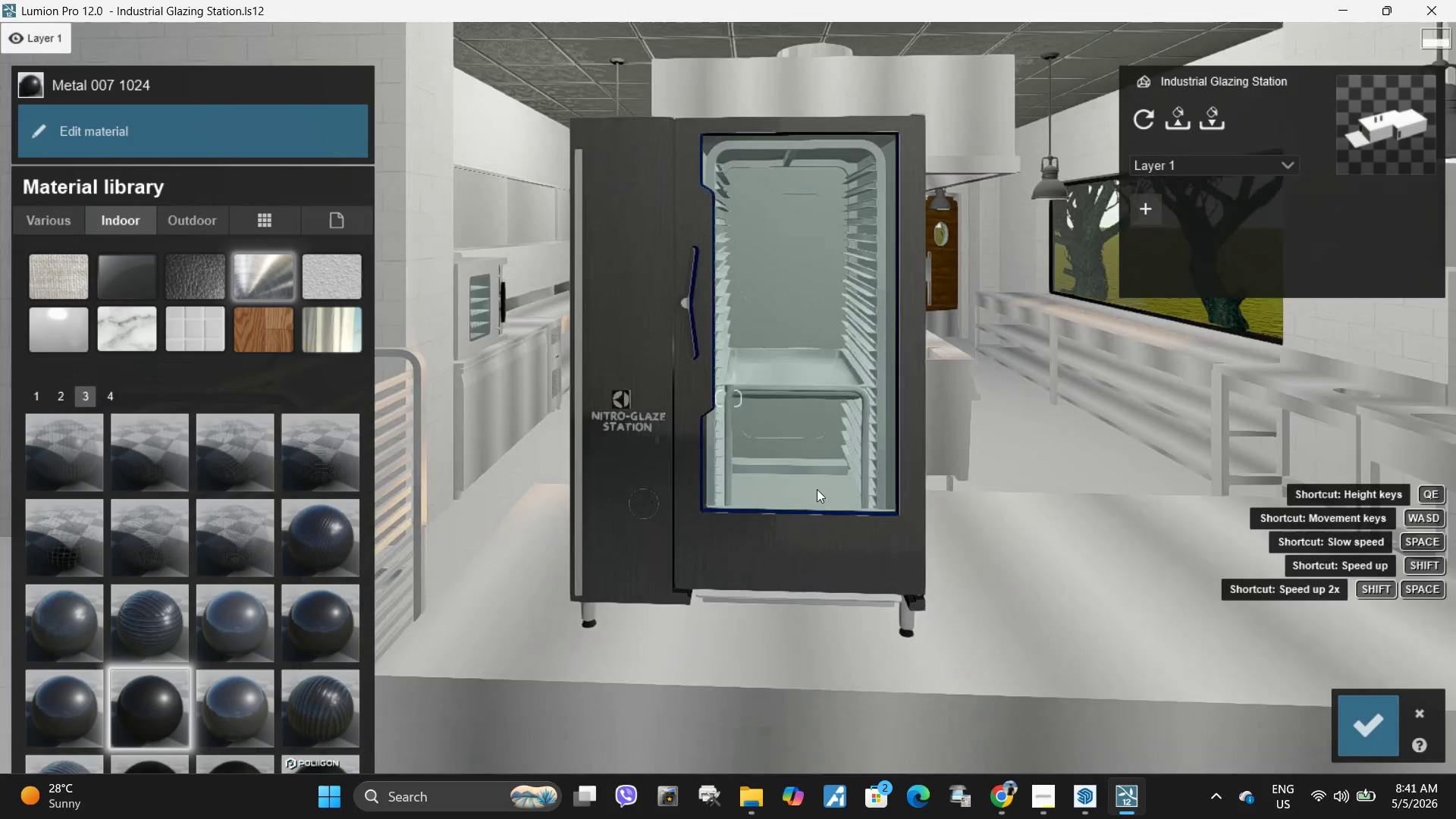 
right_click([821, 499])
 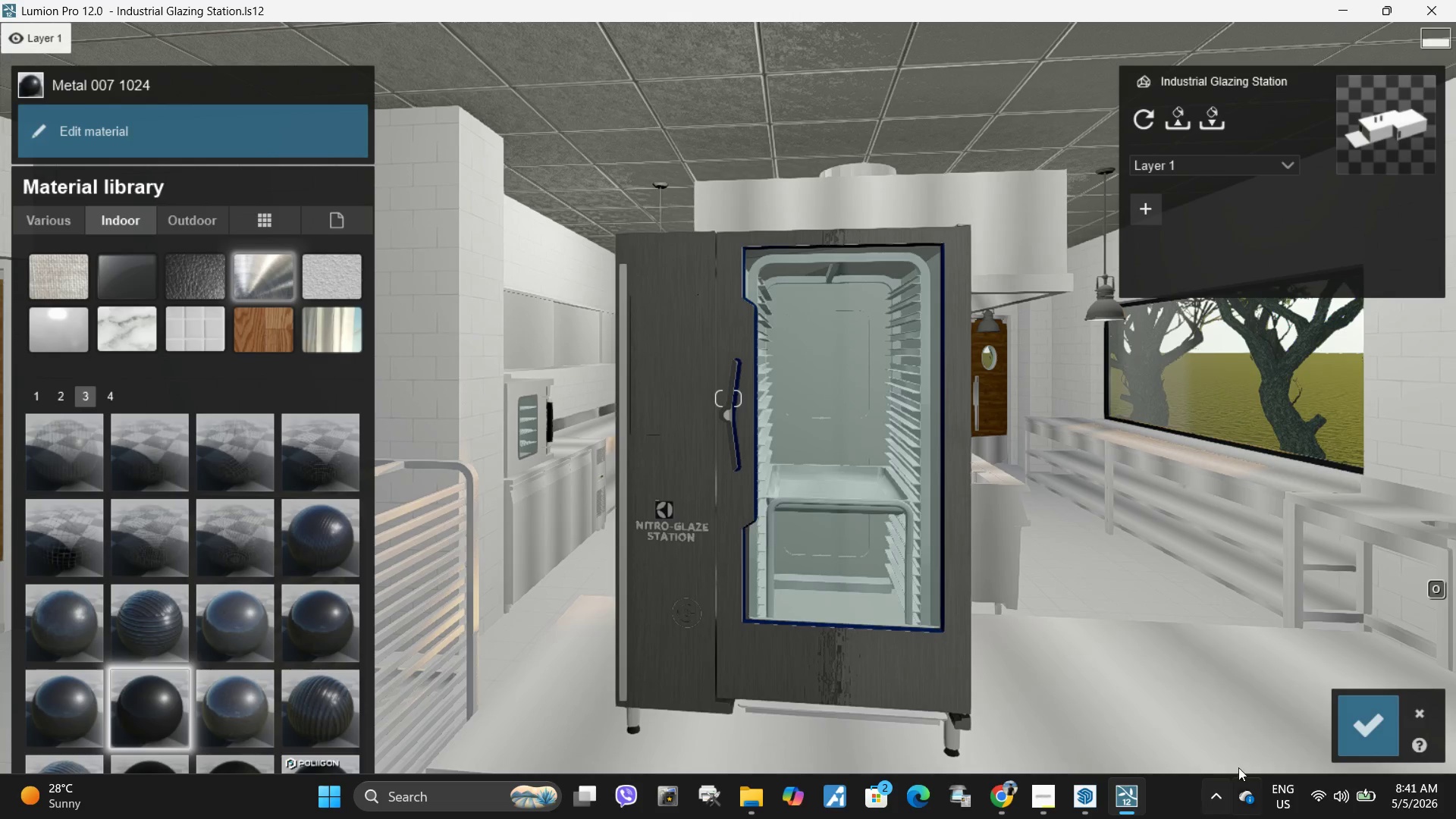 
type(aa)
 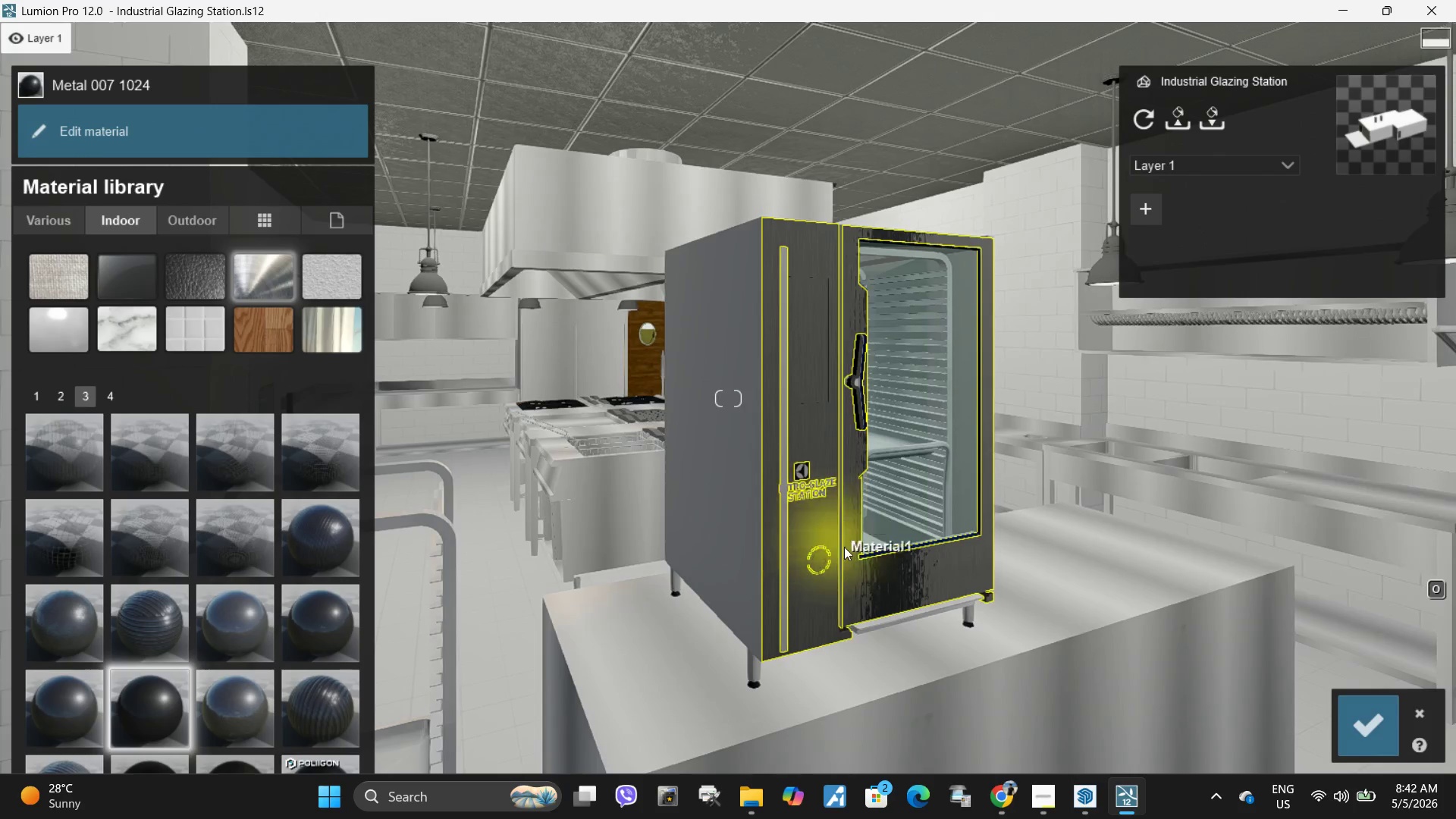 
left_click([830, 520])
 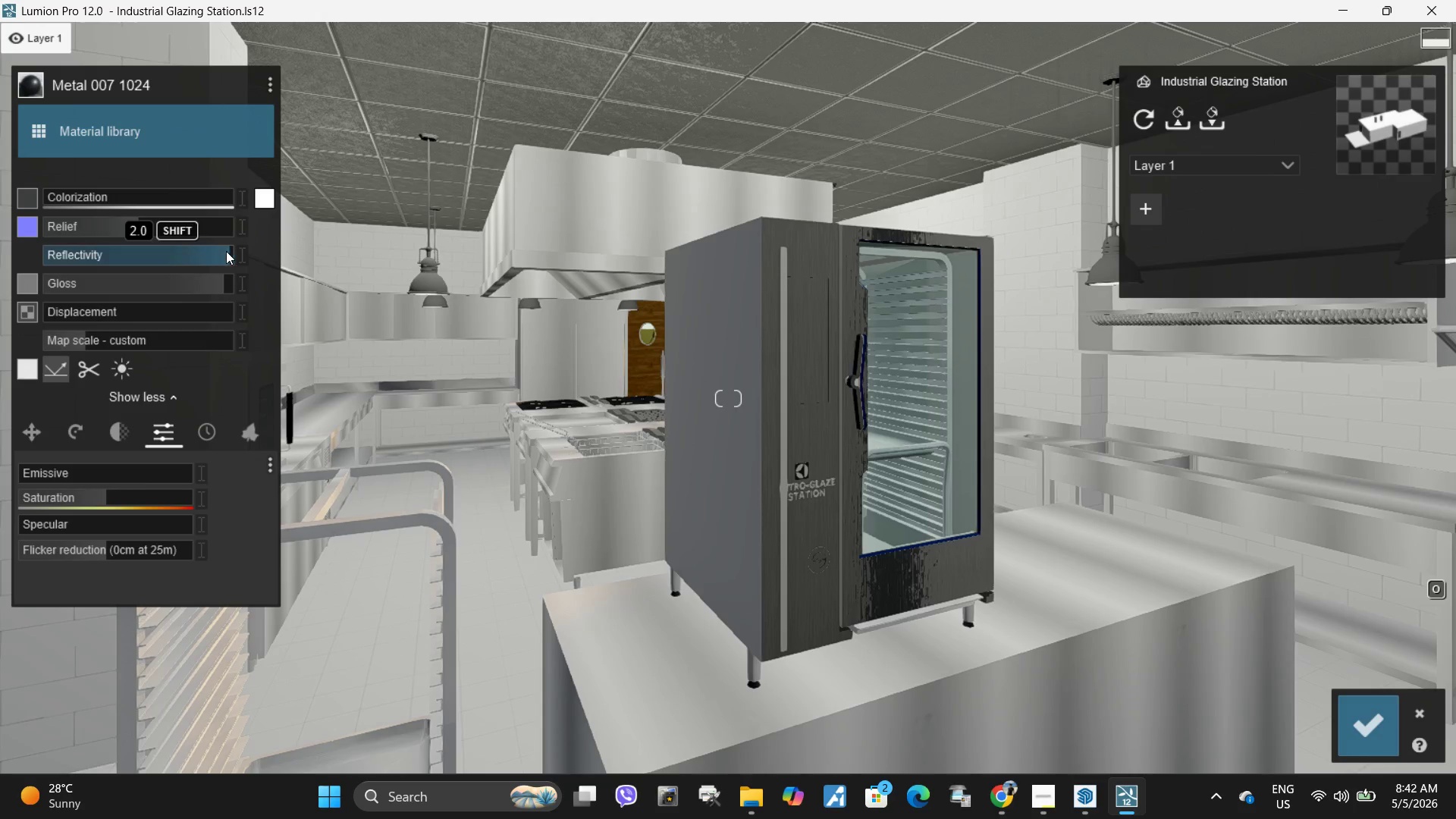 
left_click_drag(start_coordinate=[227, 250], to_coordinate=[219, 250])
 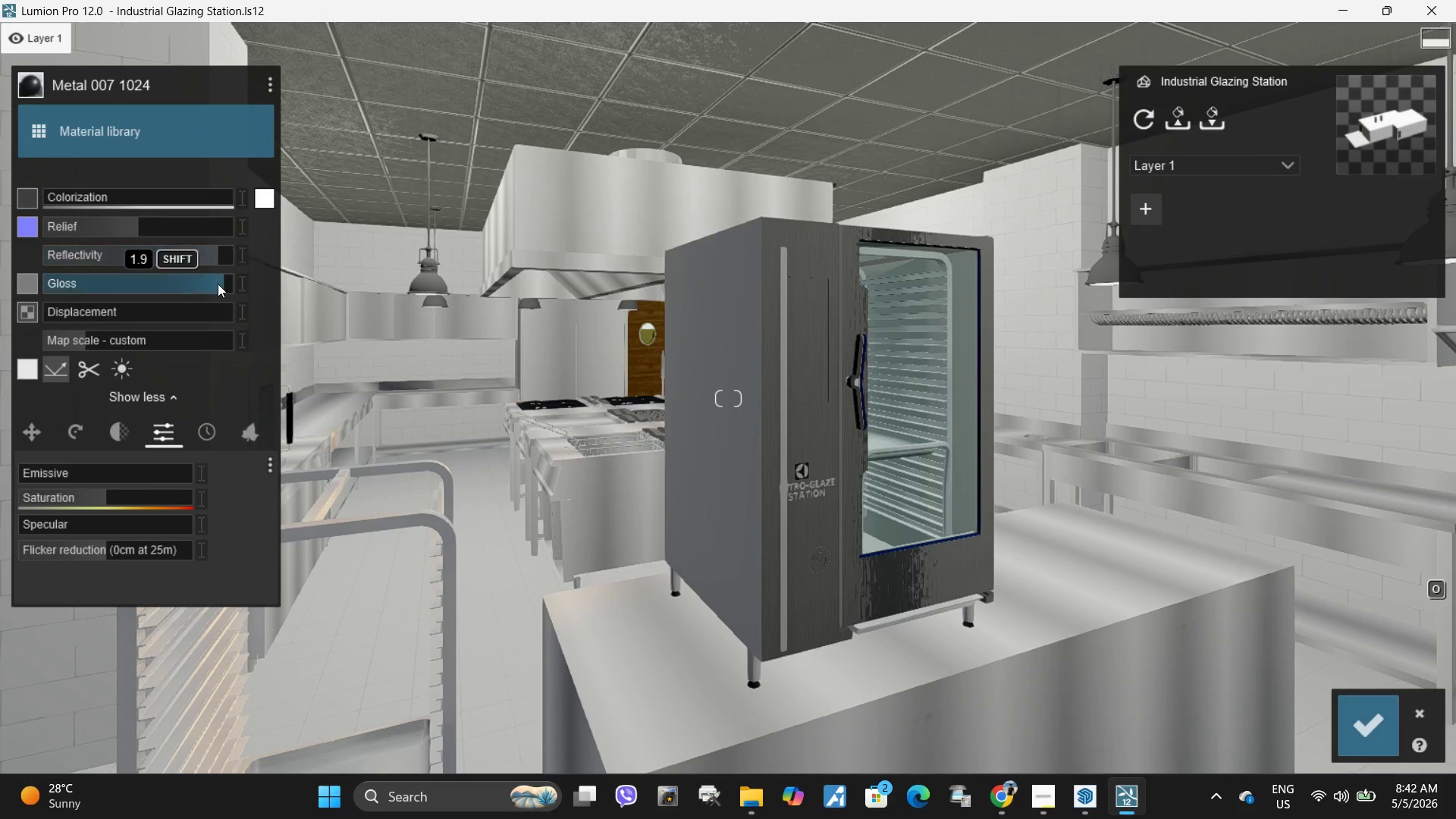 
left_click_drag(start_coordinate=[221, 283], to_coordinate=[187, 285])
 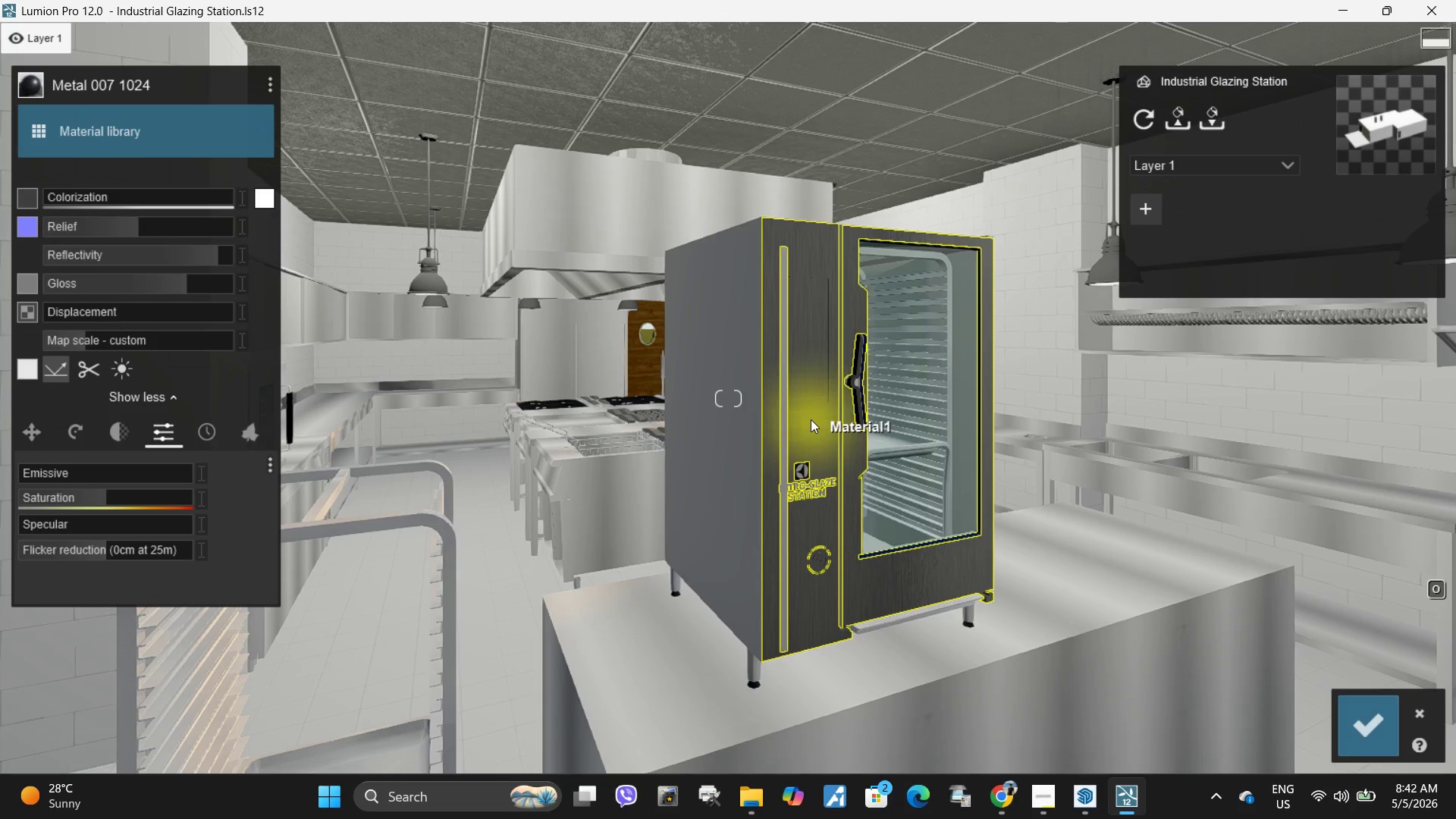 
wait(5.08)
 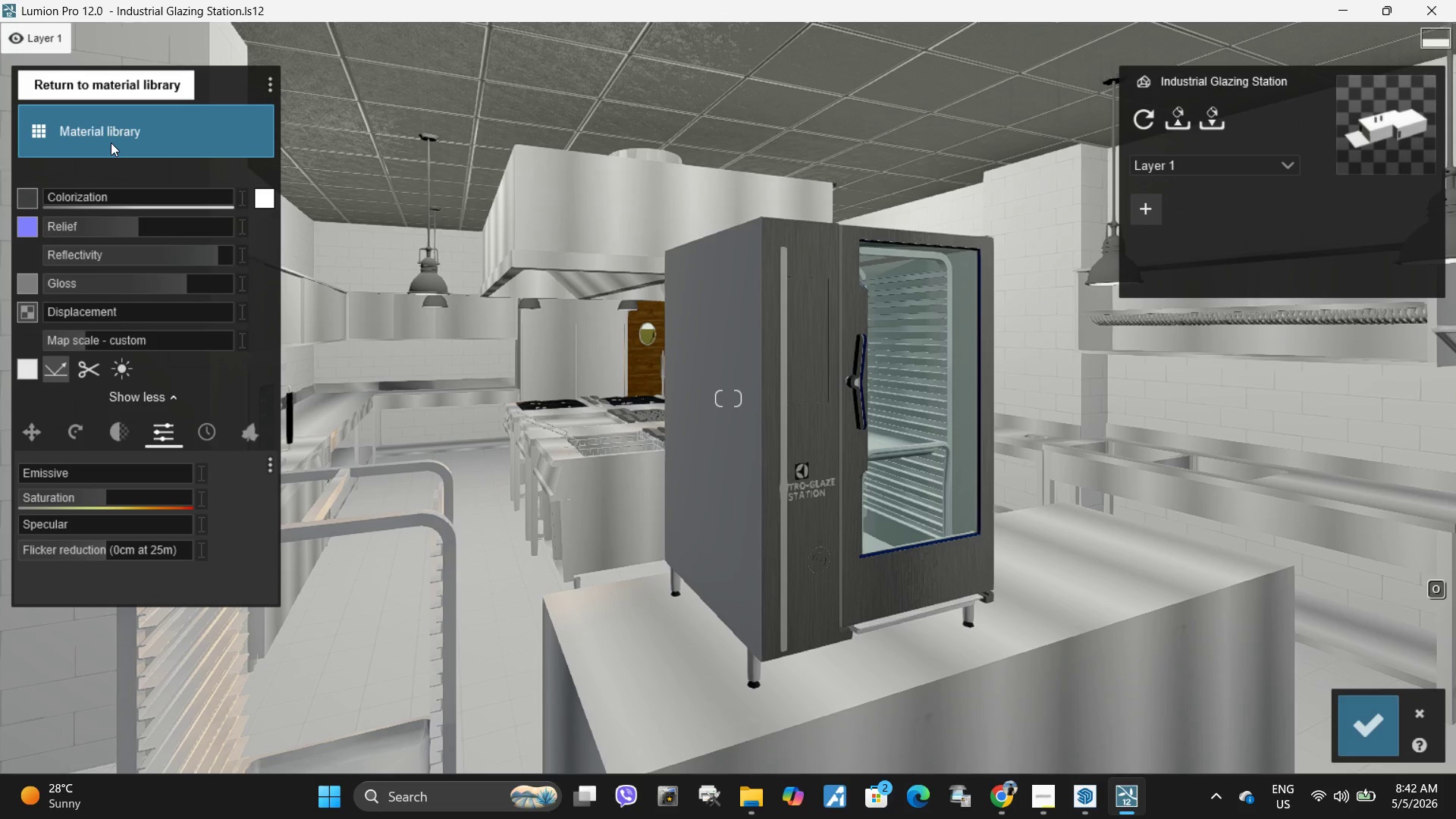 
left_click([811, 400])
 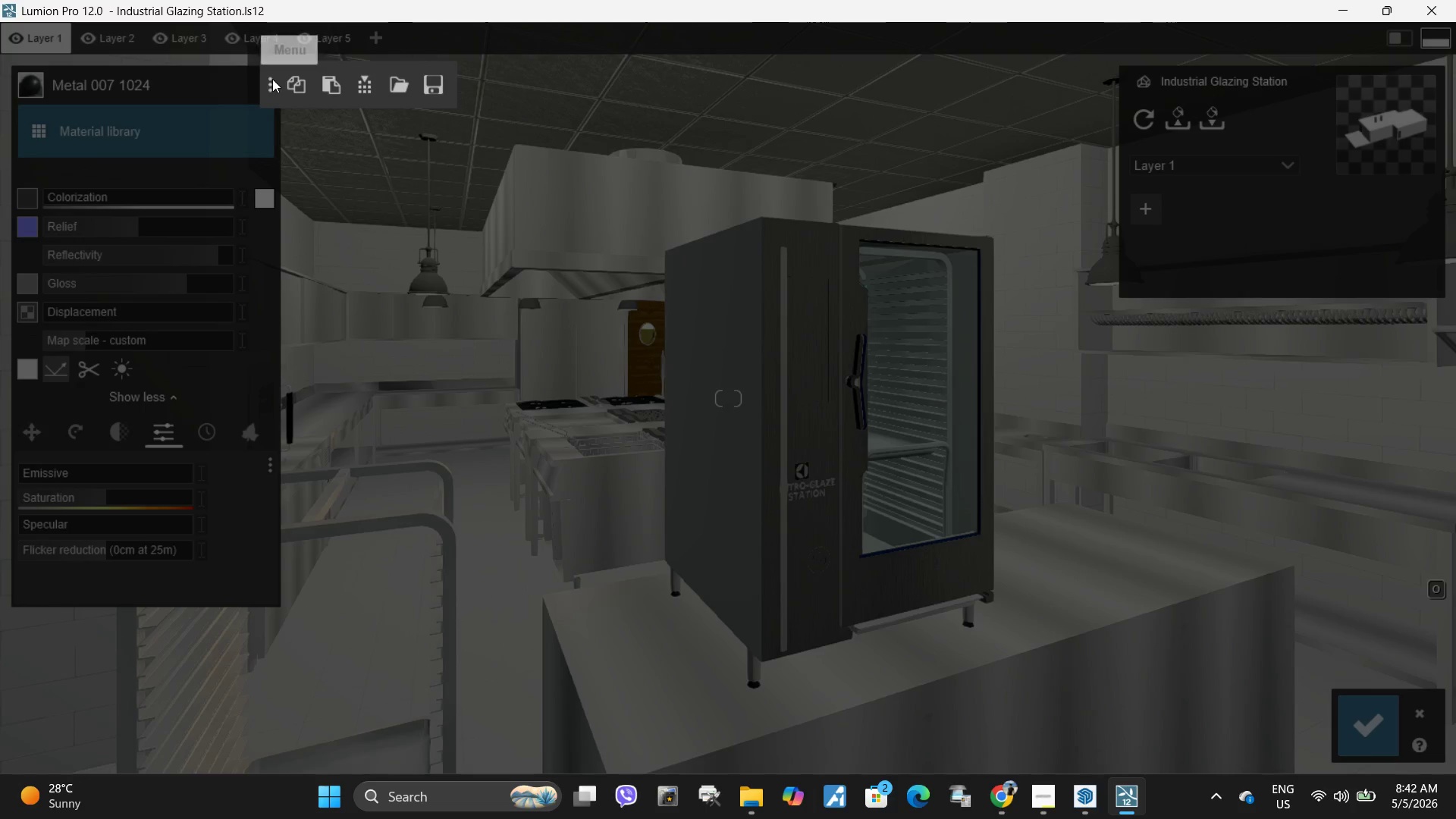 
left_click([302, 82])
 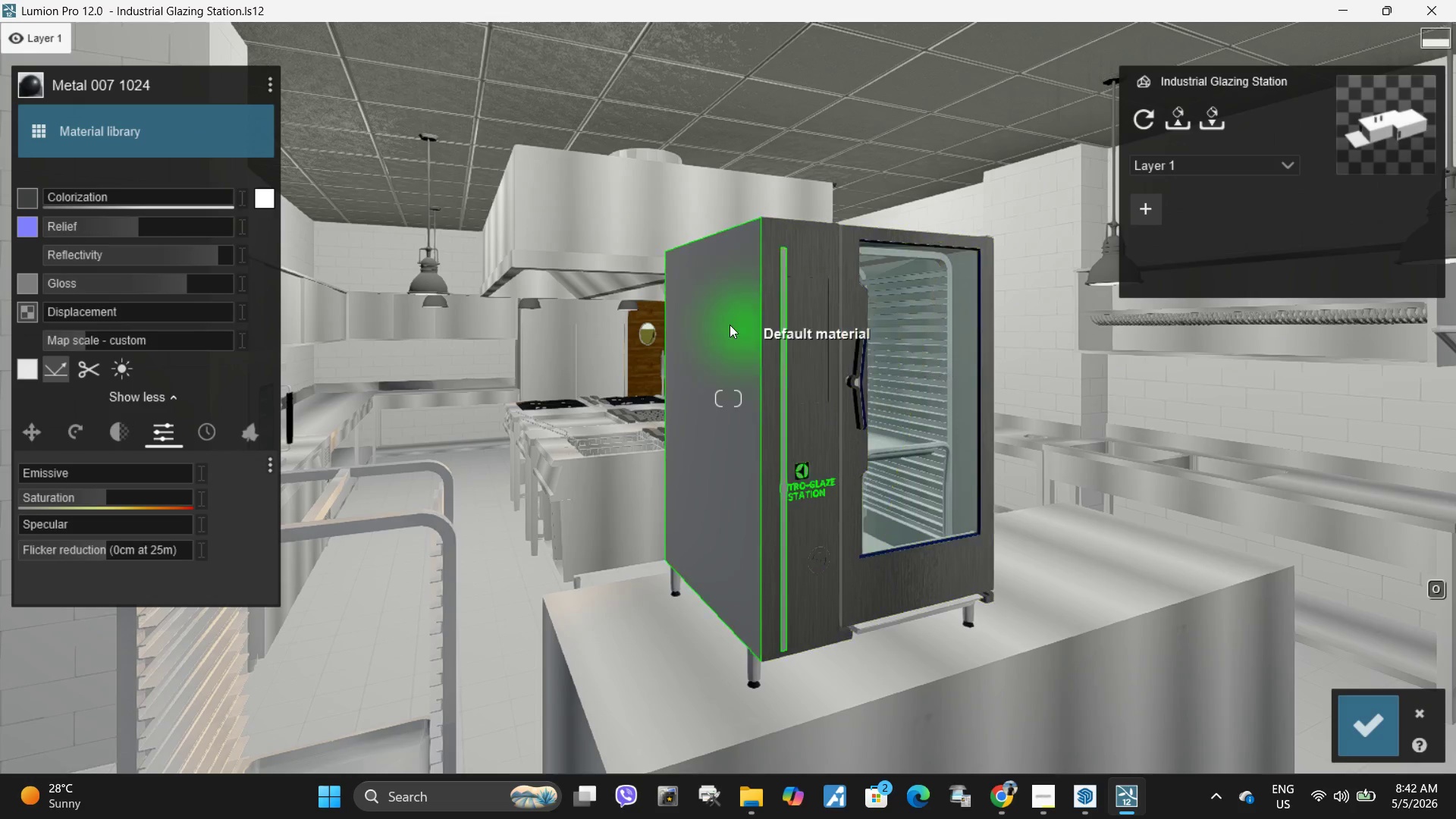 
left_click([699, 325])
 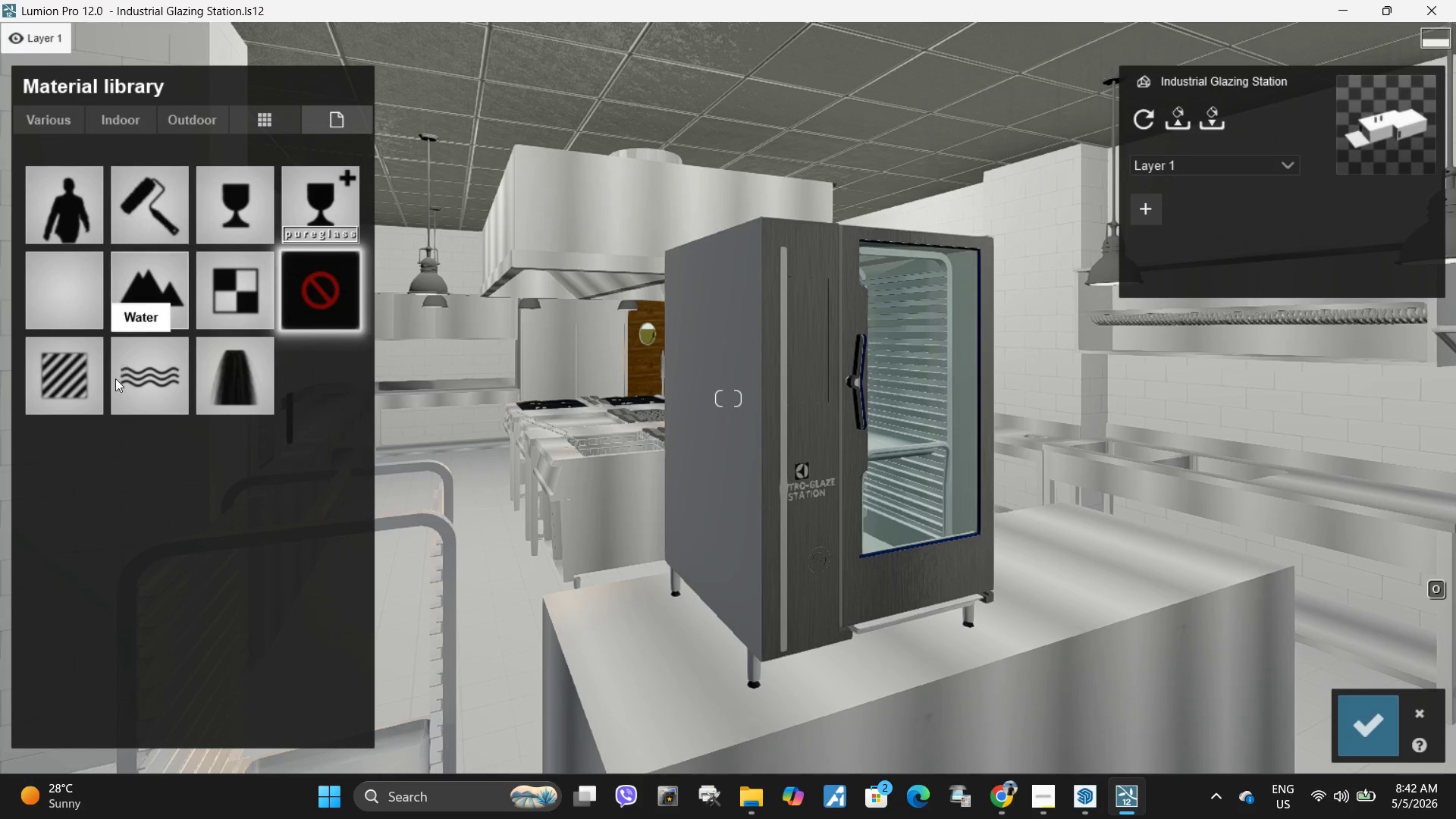 
left_click([83, 381])
 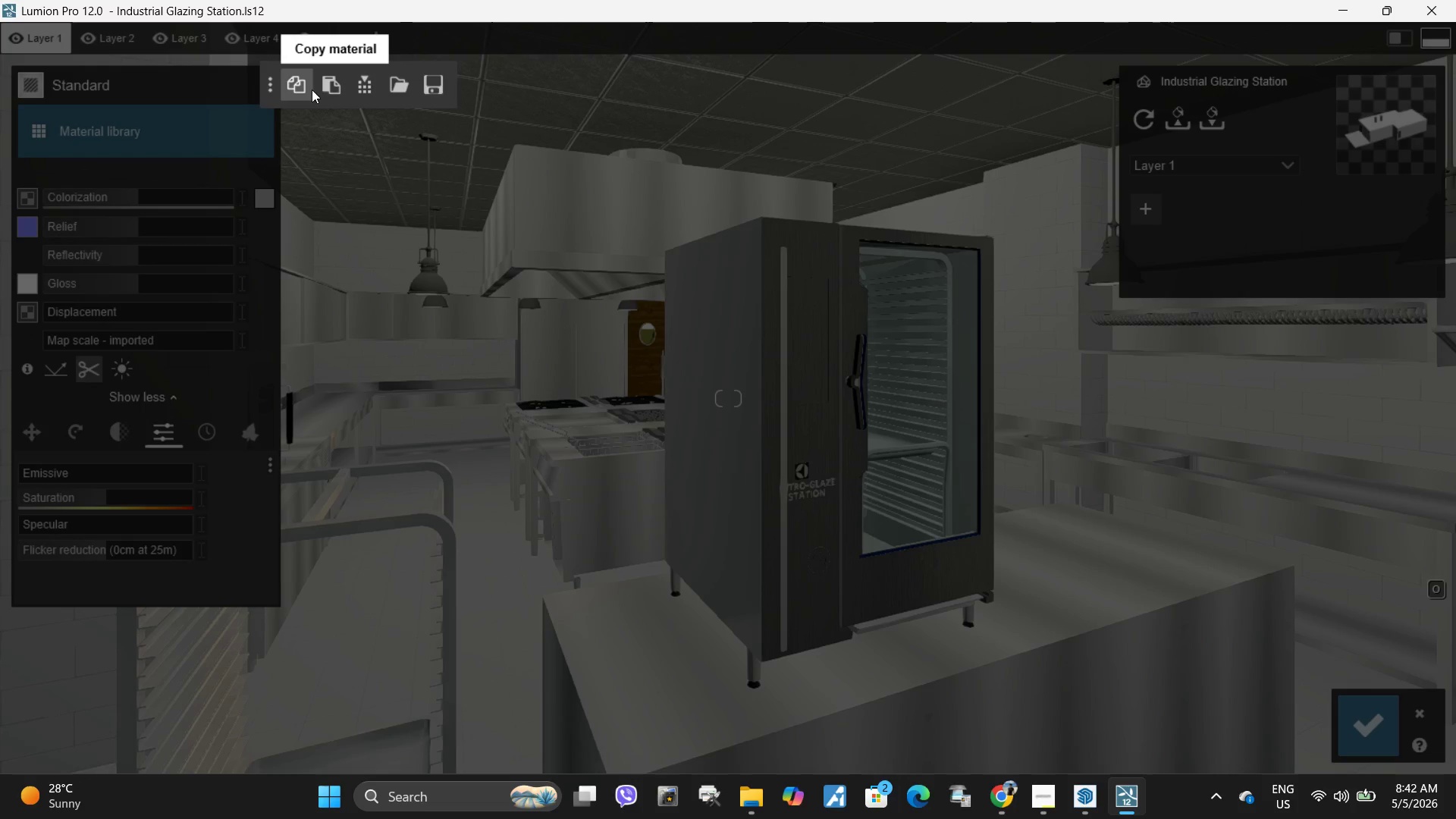 
left_click([322, 89])
 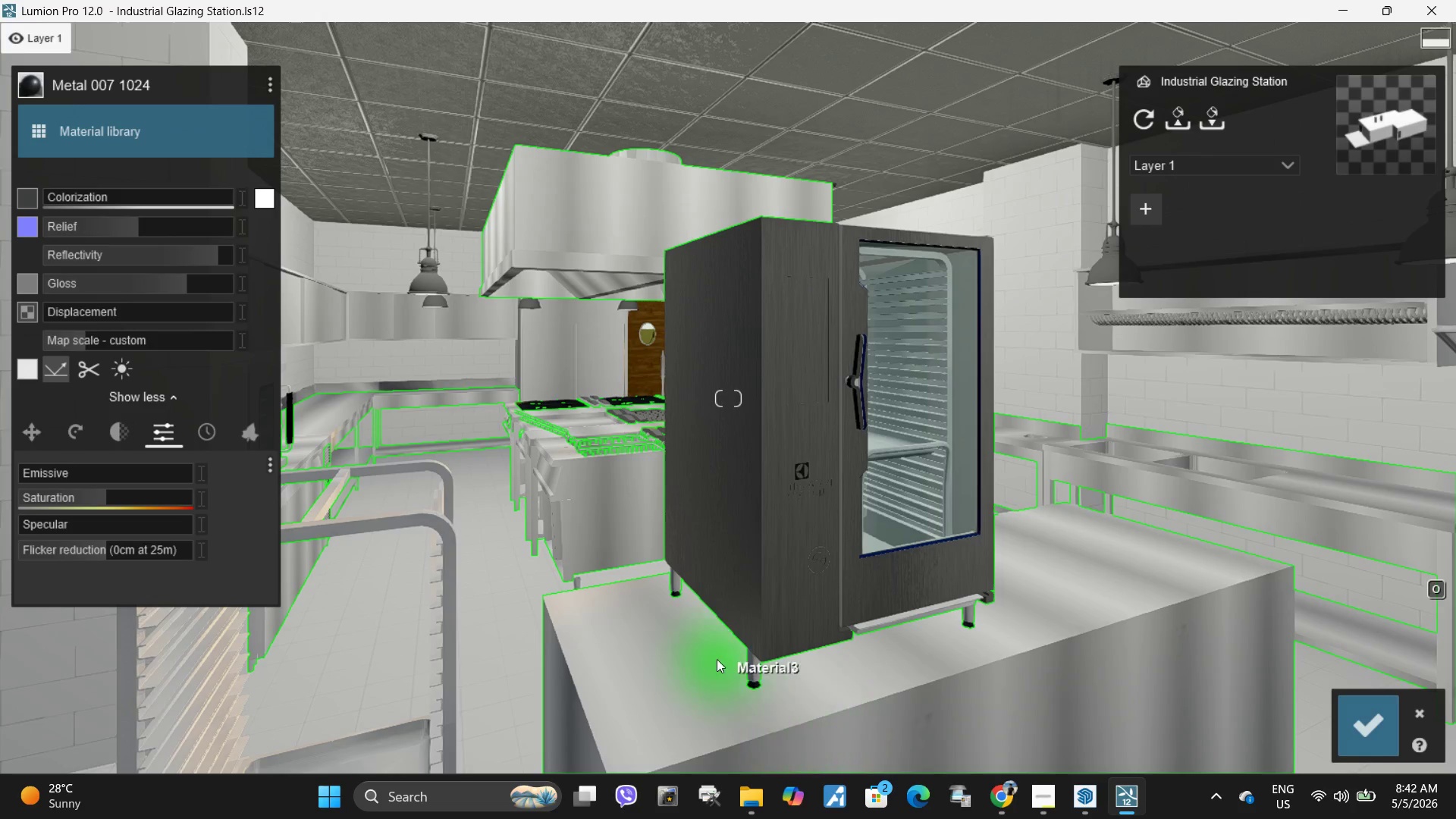 
type(eewdq)
 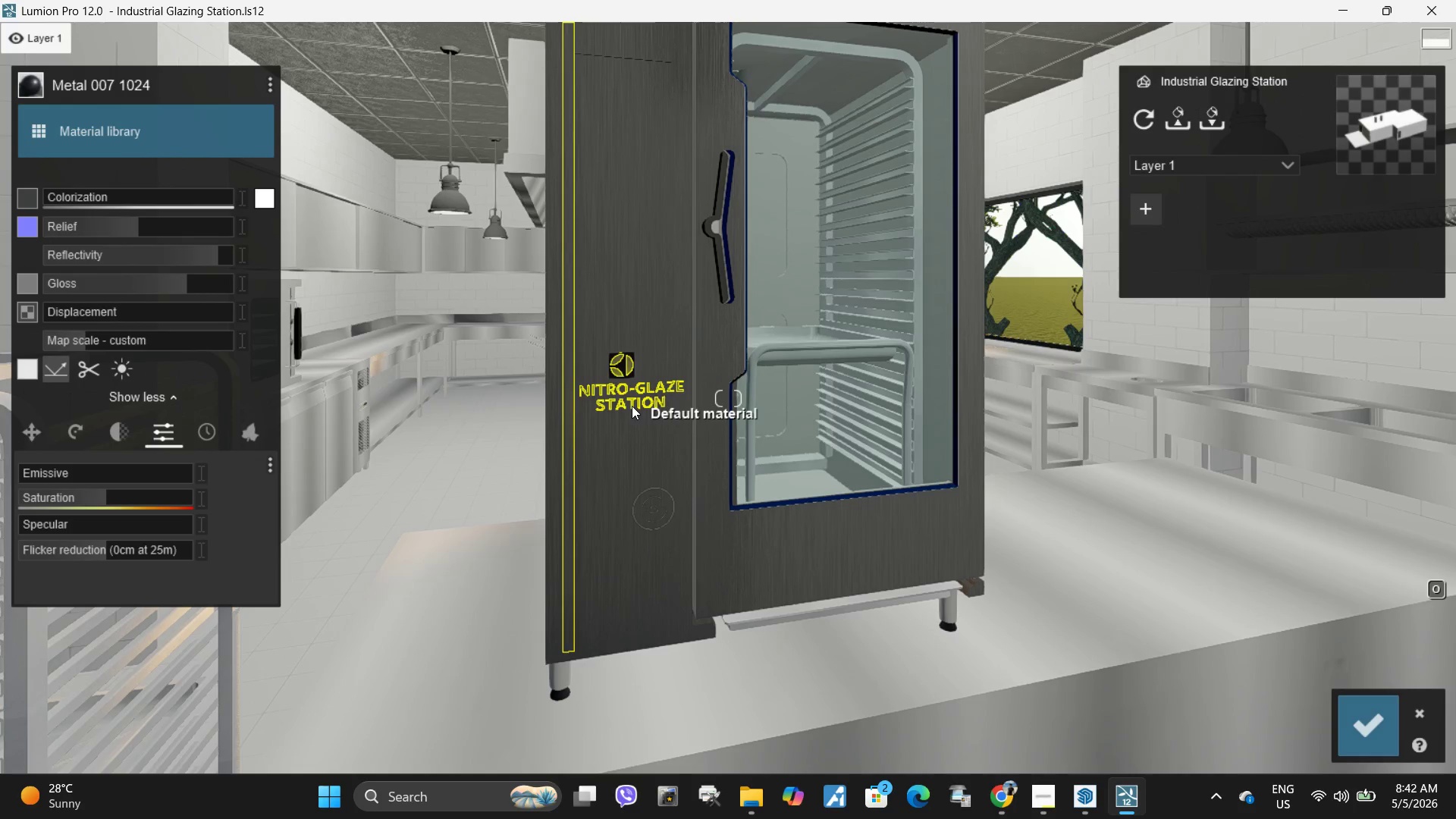 
key(Q)
 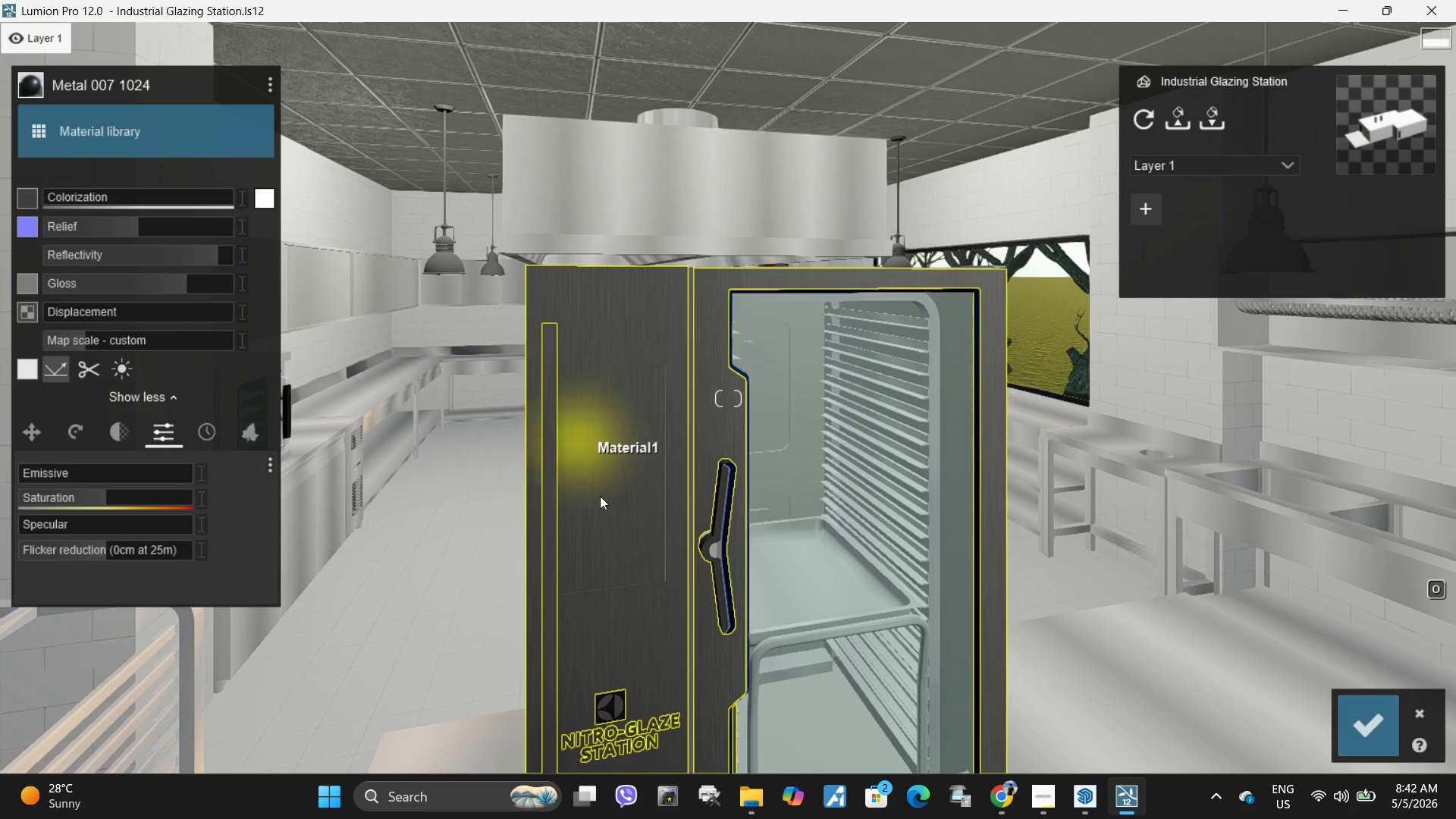 
type(ddwwswwww)
 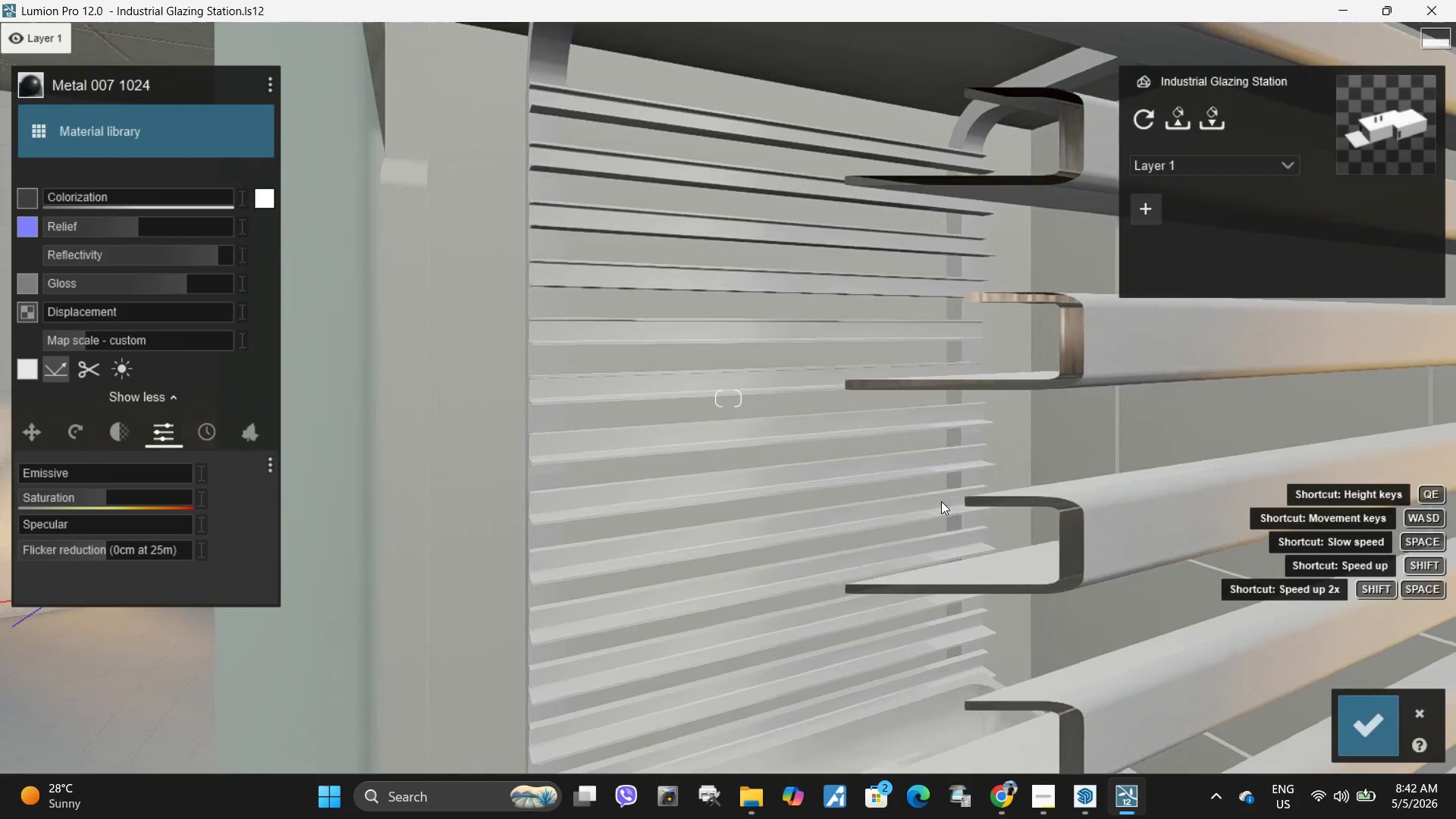 
hold_key(key=Space, duration=1.89)
 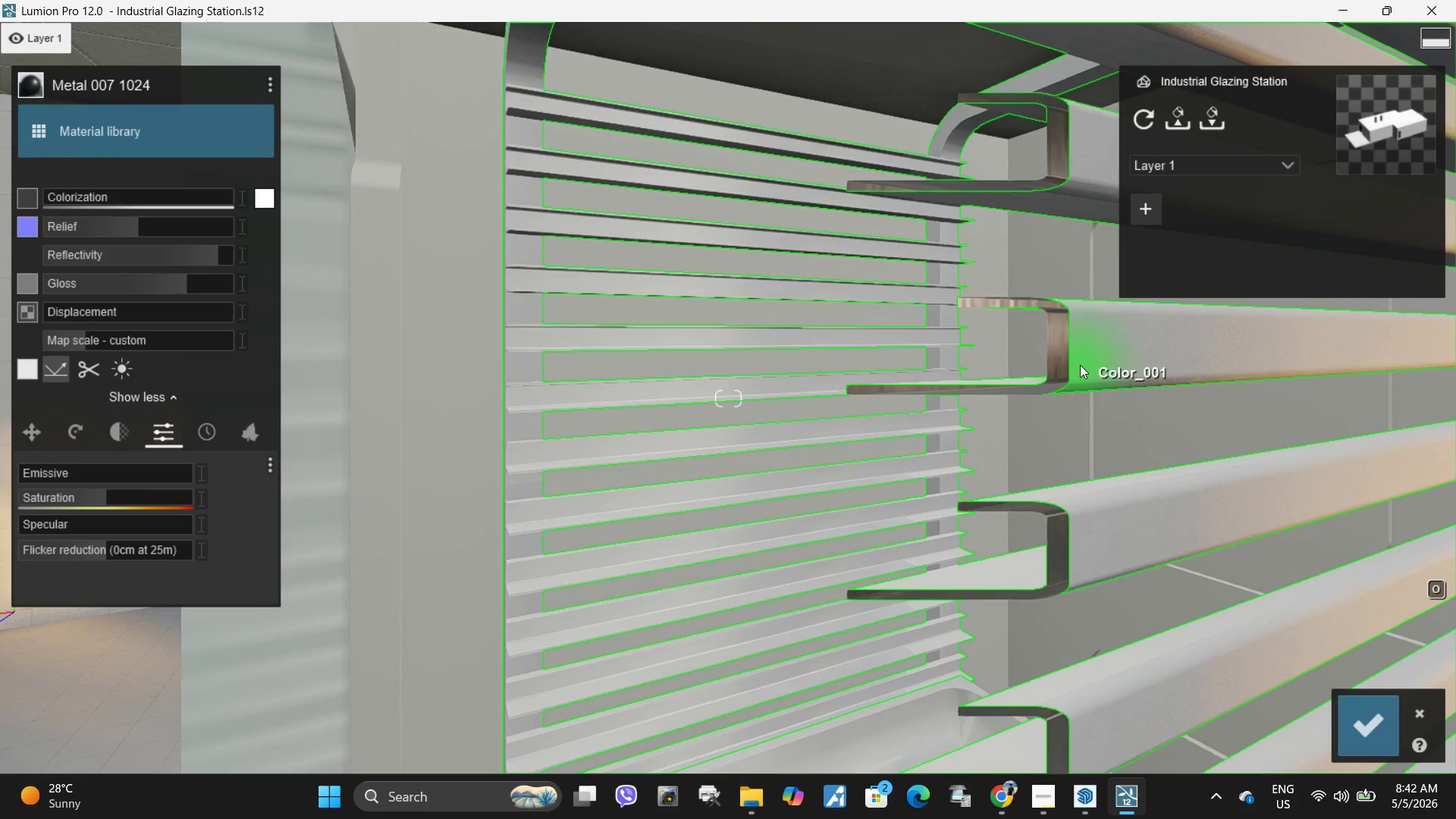 
left_click([1080, 365])
 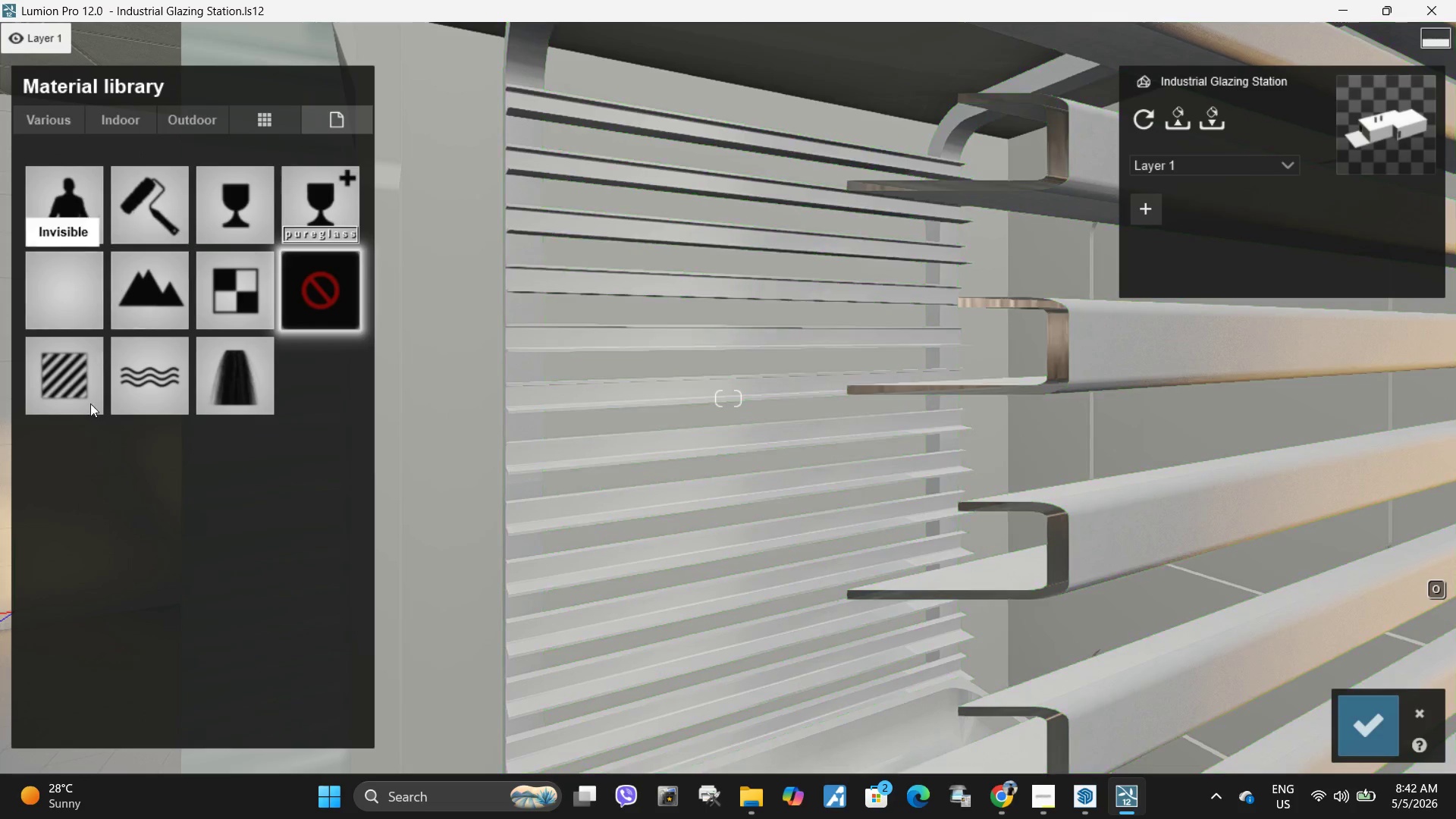 
left_click([85, 383])
 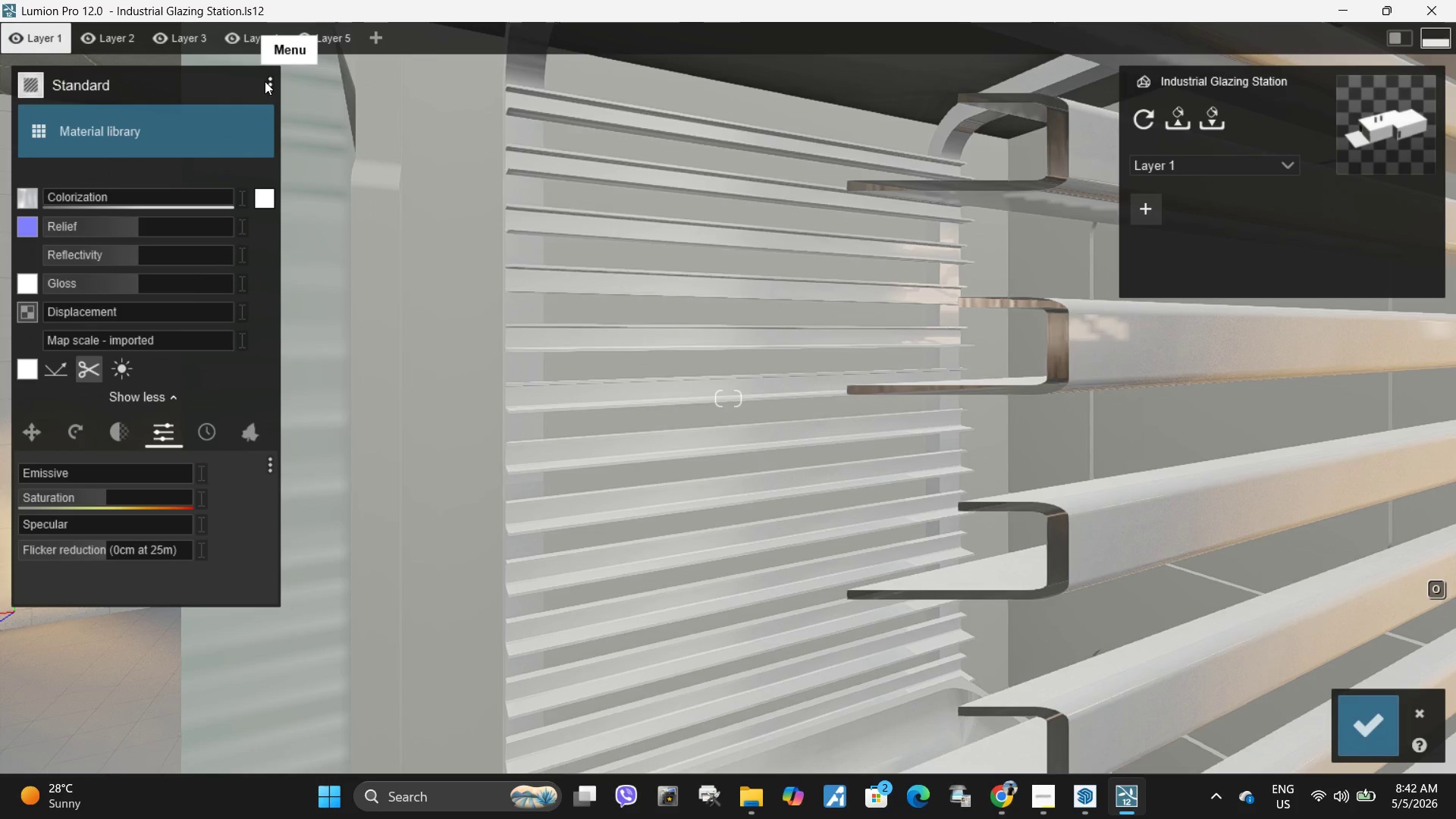 
left_click([272, 88])
 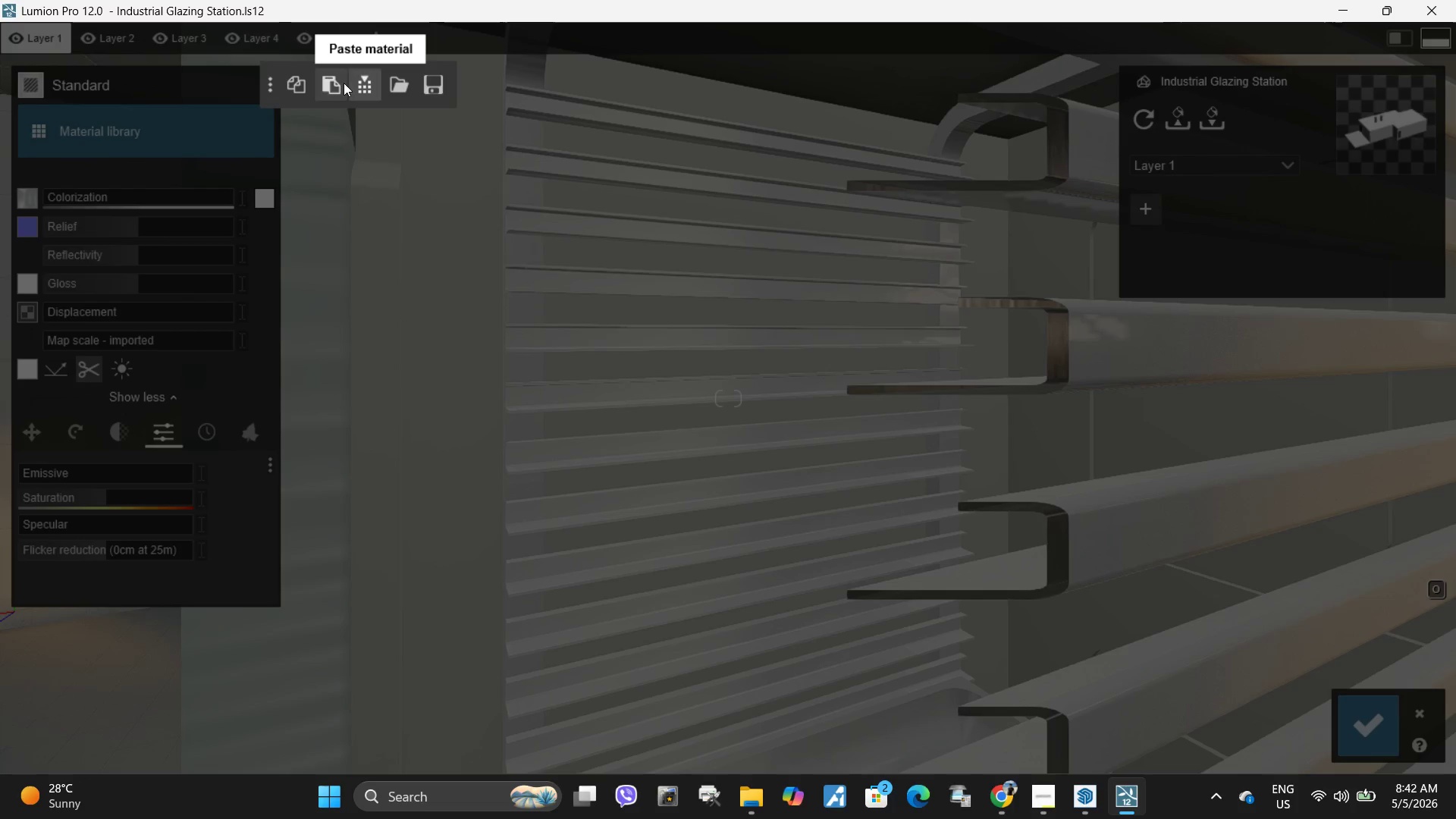 
left_click([338, 83])
 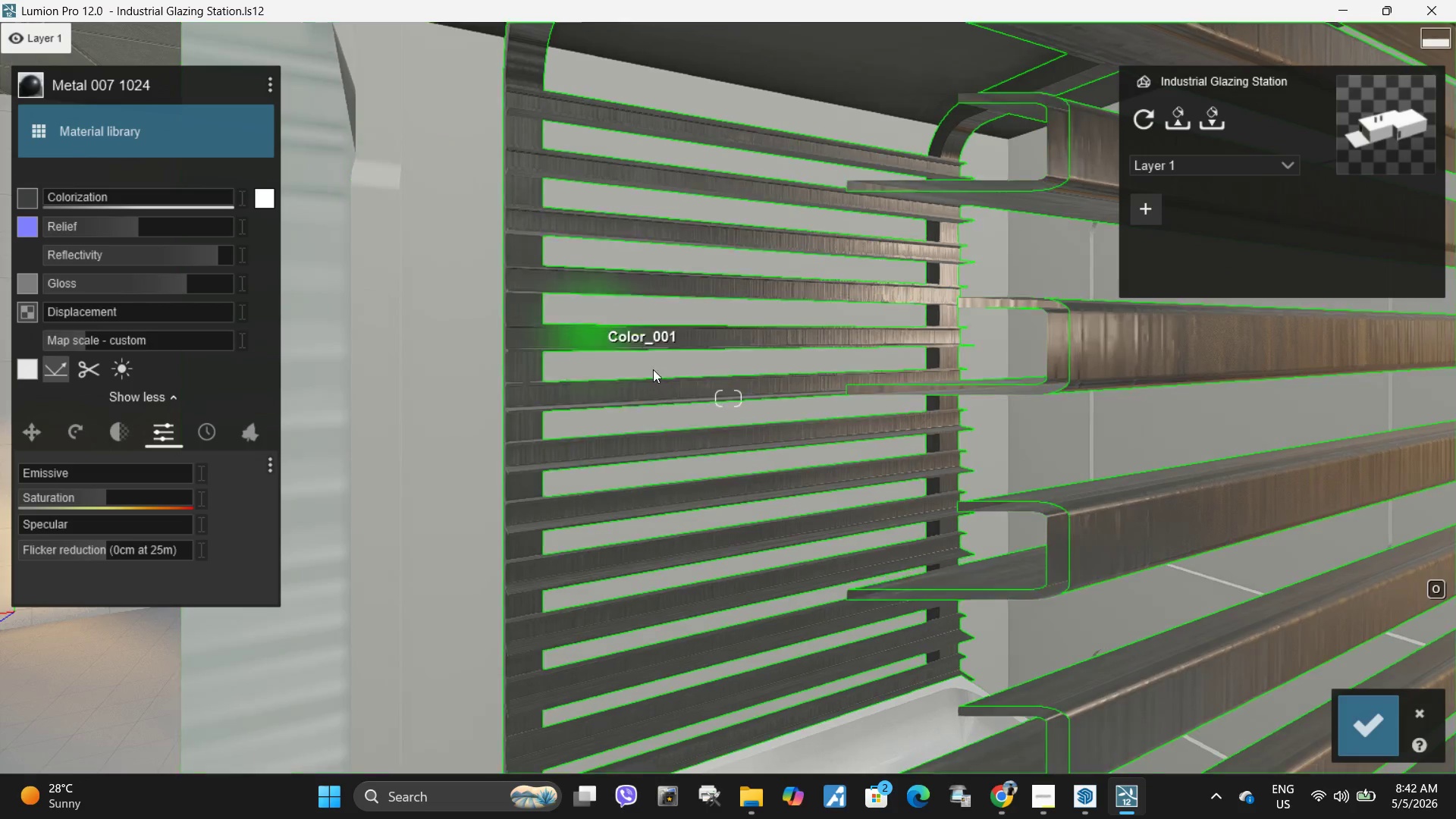 
hold_key(key=A, duration=0.33)
 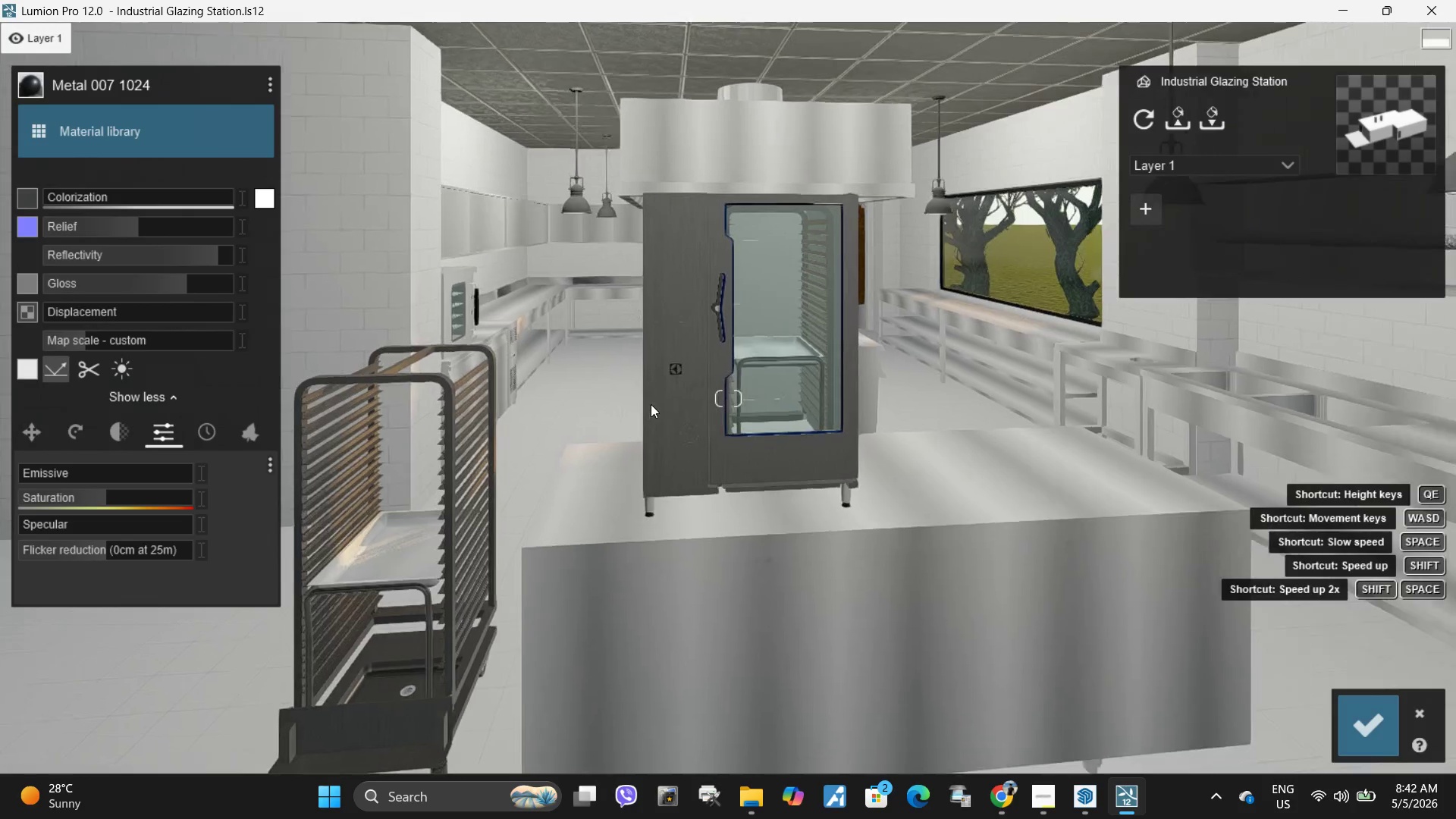 
type(swqww)
 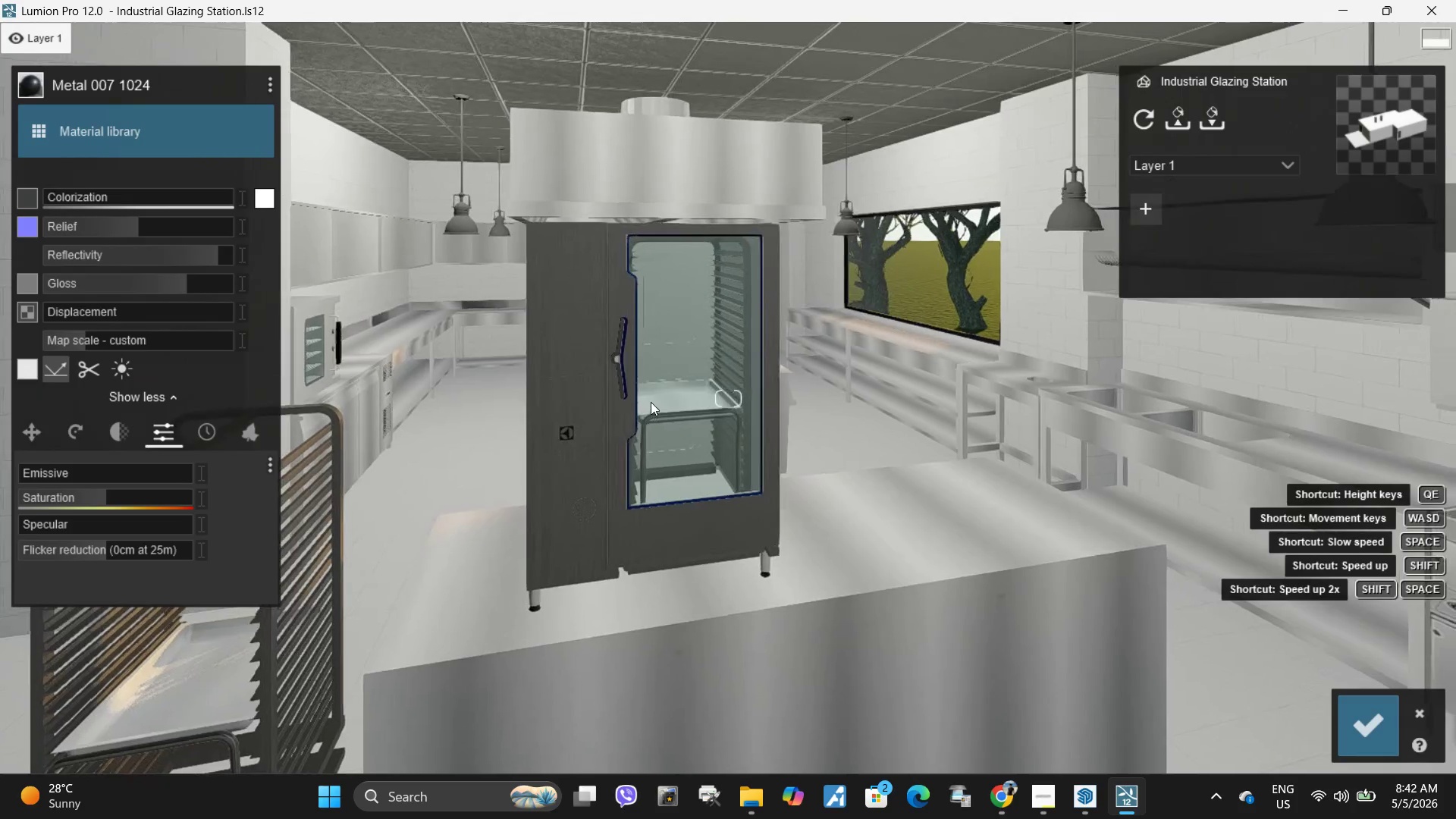 
hold_key(key=Space, duration=1.91)
 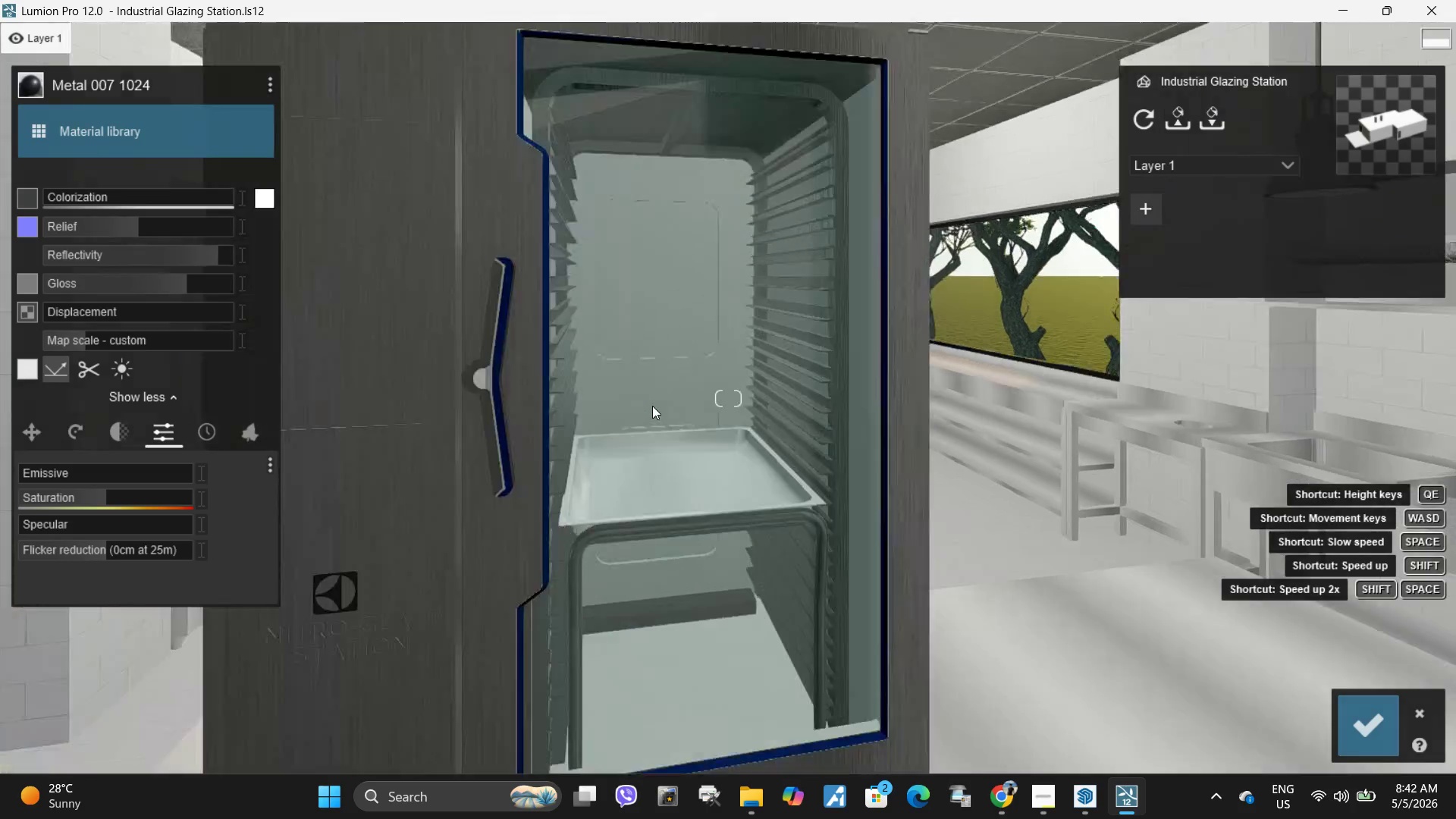 
hold_key(key=W, duration=0.64)
 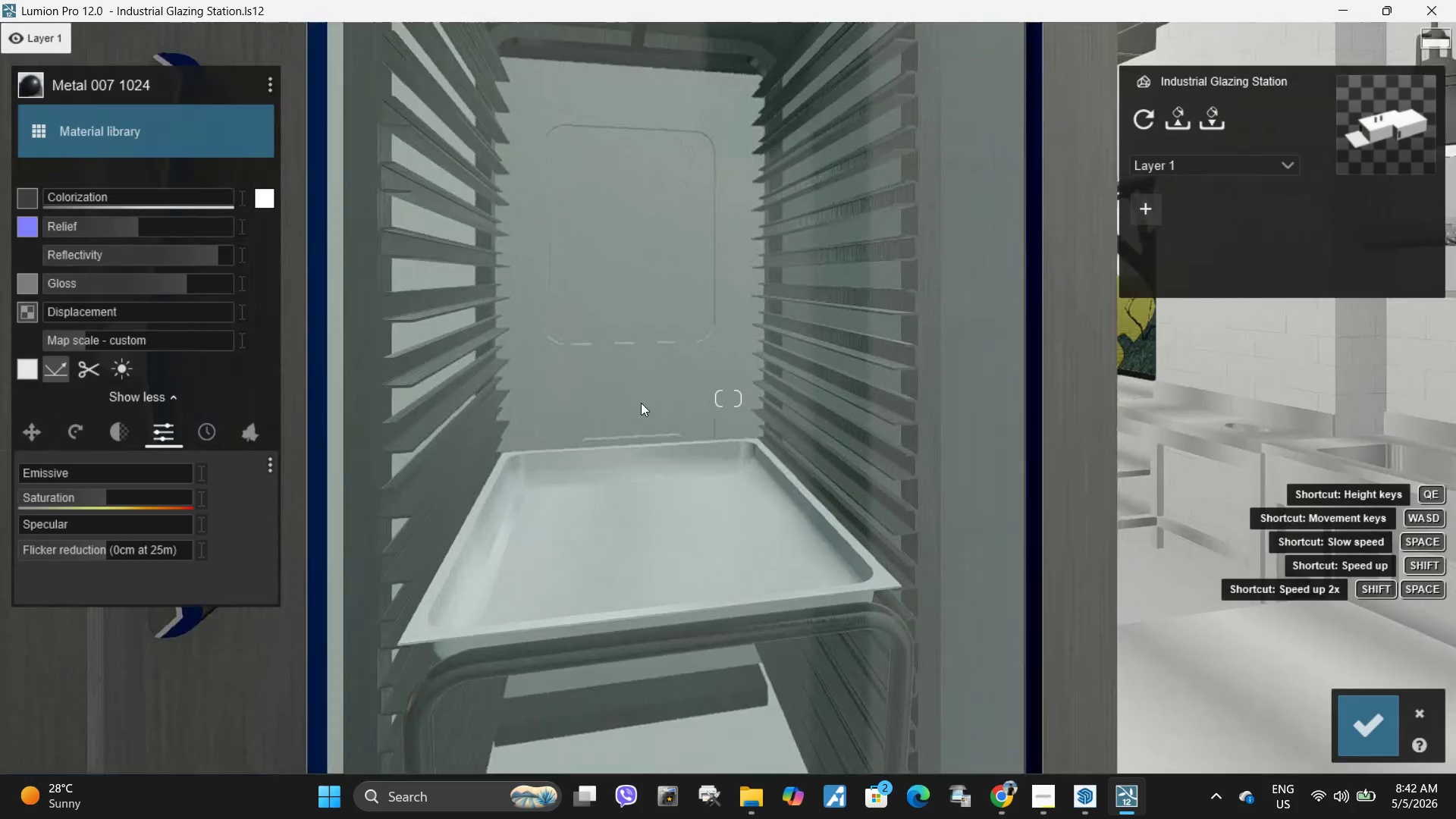 
hold_key(key=Space, duration=0.8)
 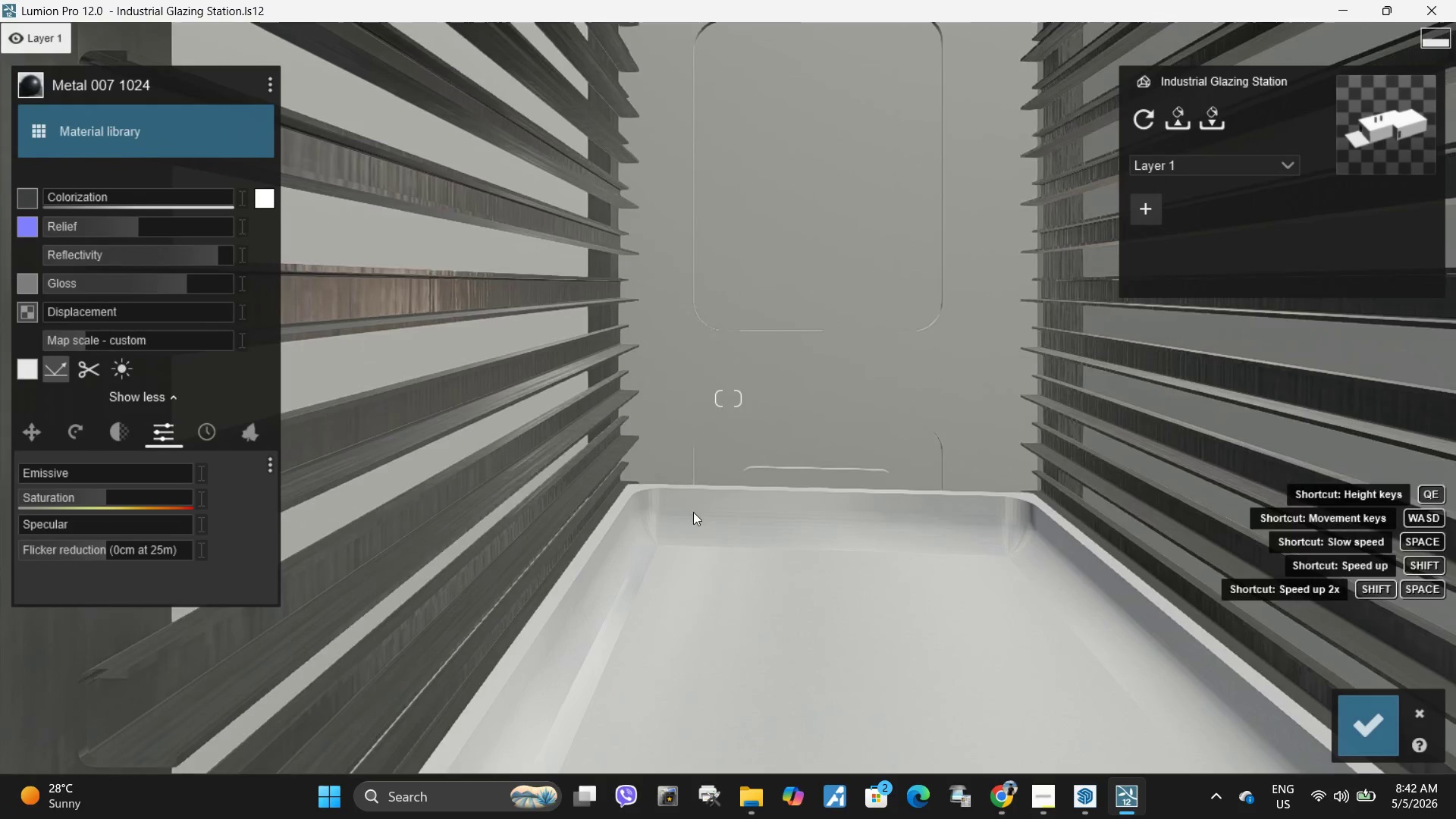 
type(ww)
 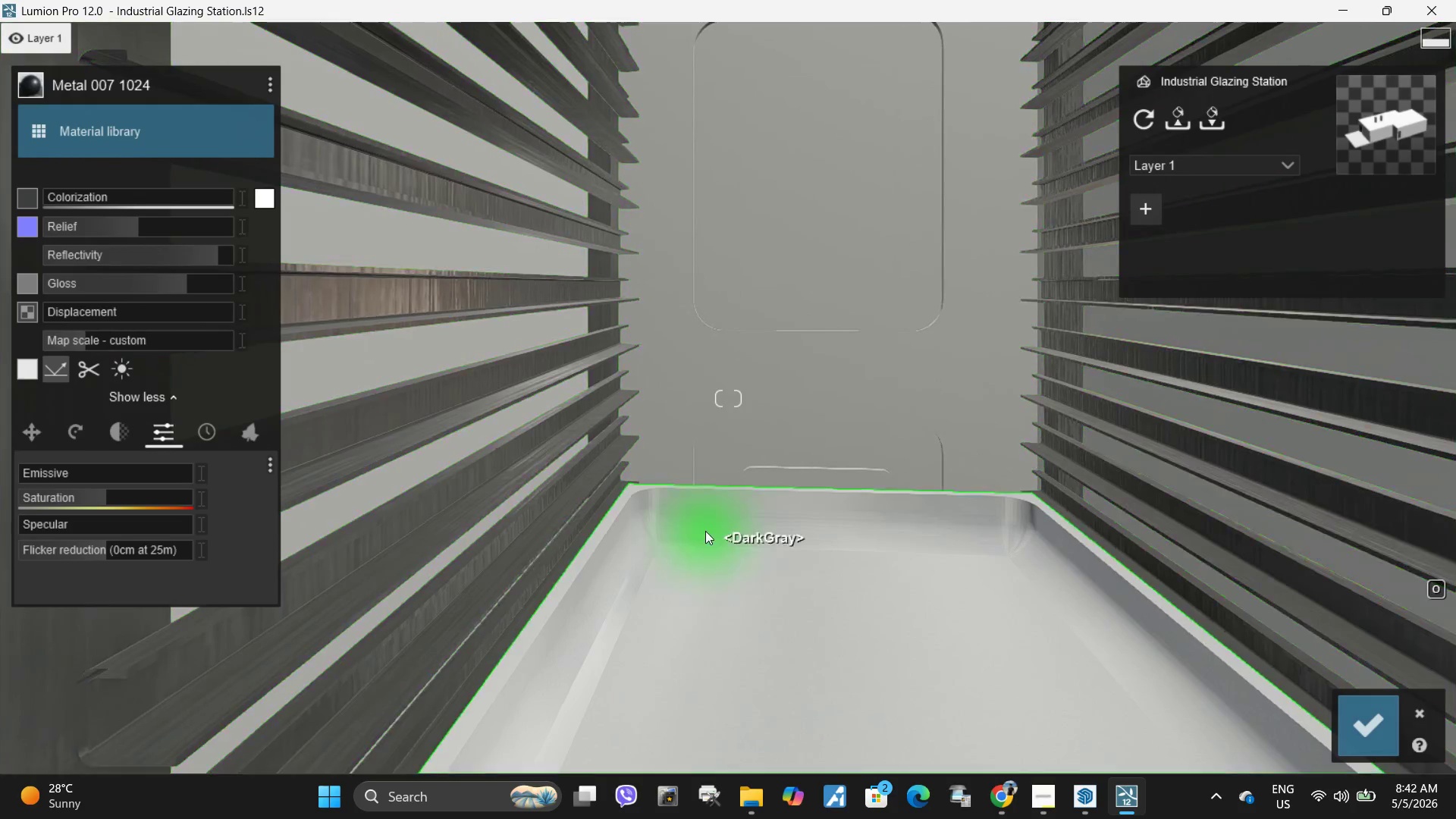 
left_click([705, 531])
 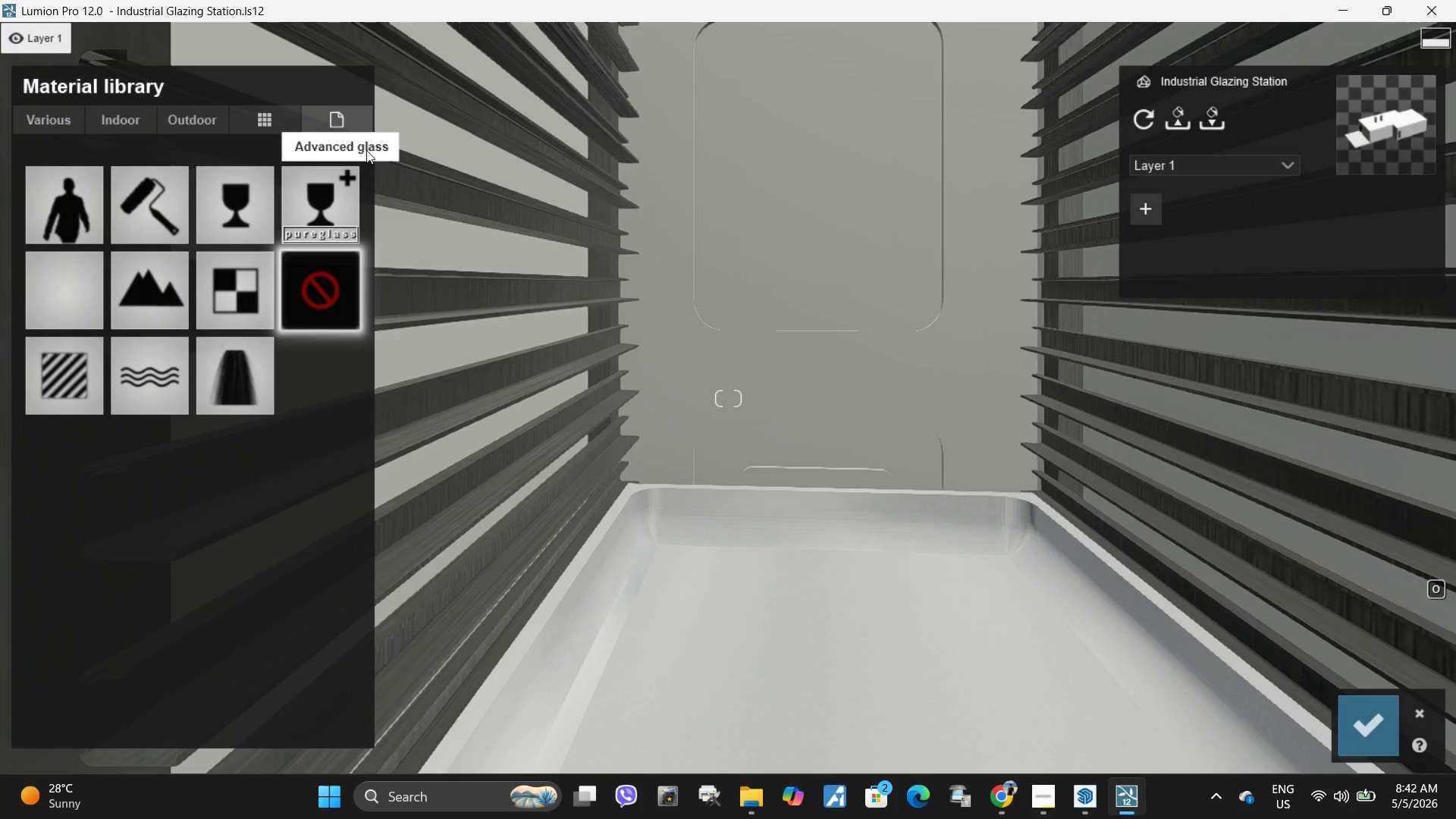 
left_click([70, 359])
 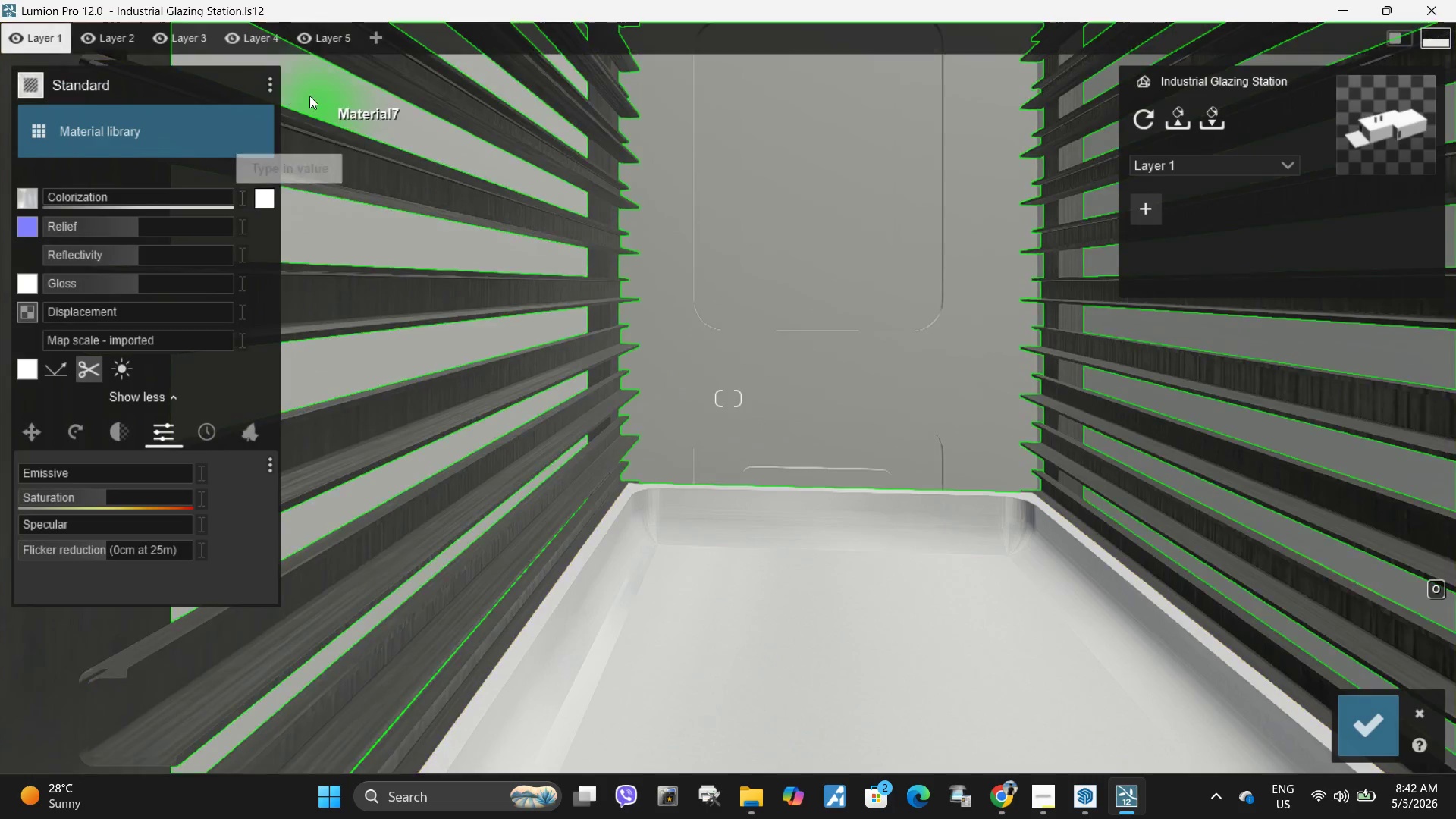 
left_click([276, 79])
 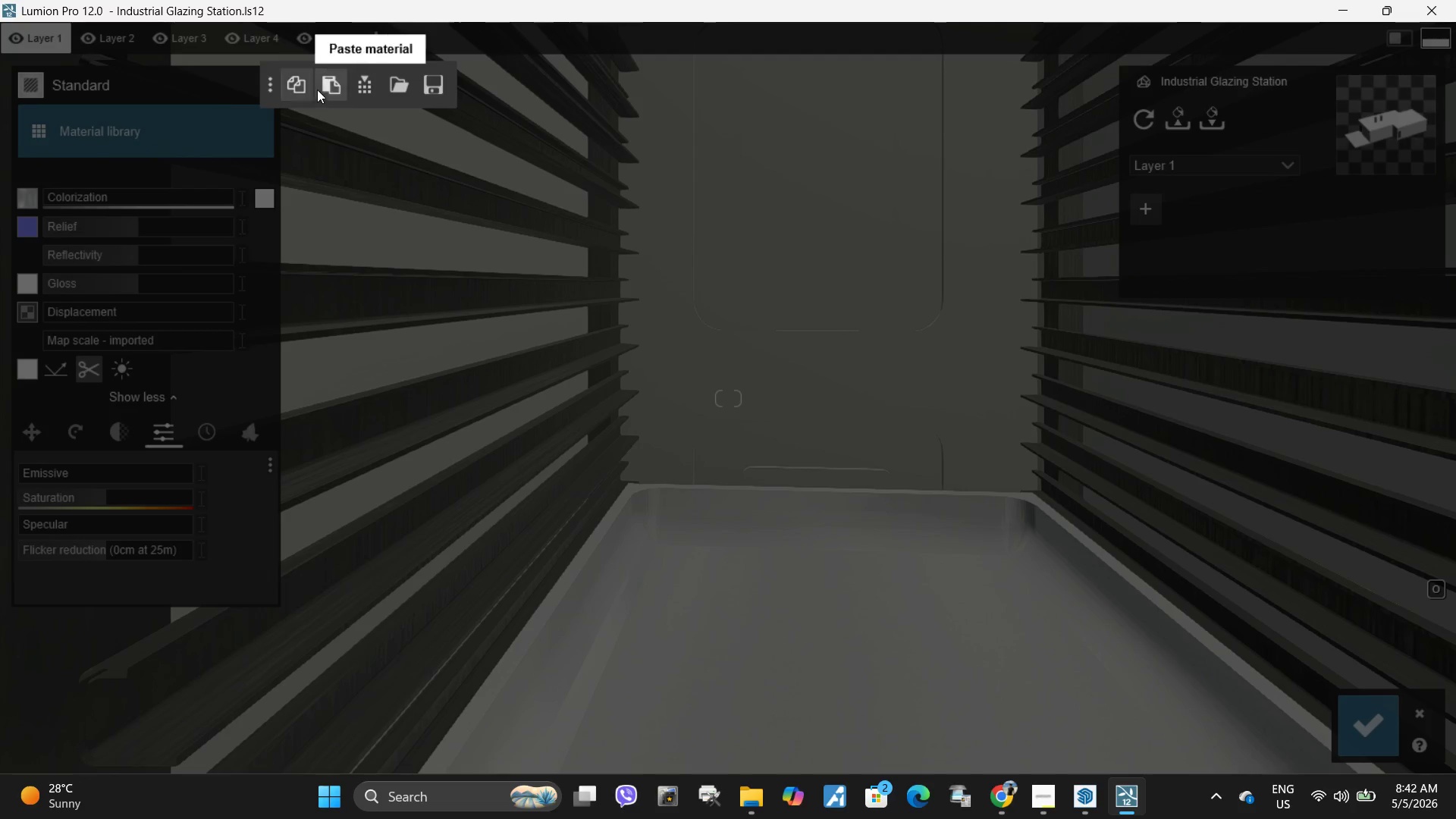 
left_click([325, 91])
 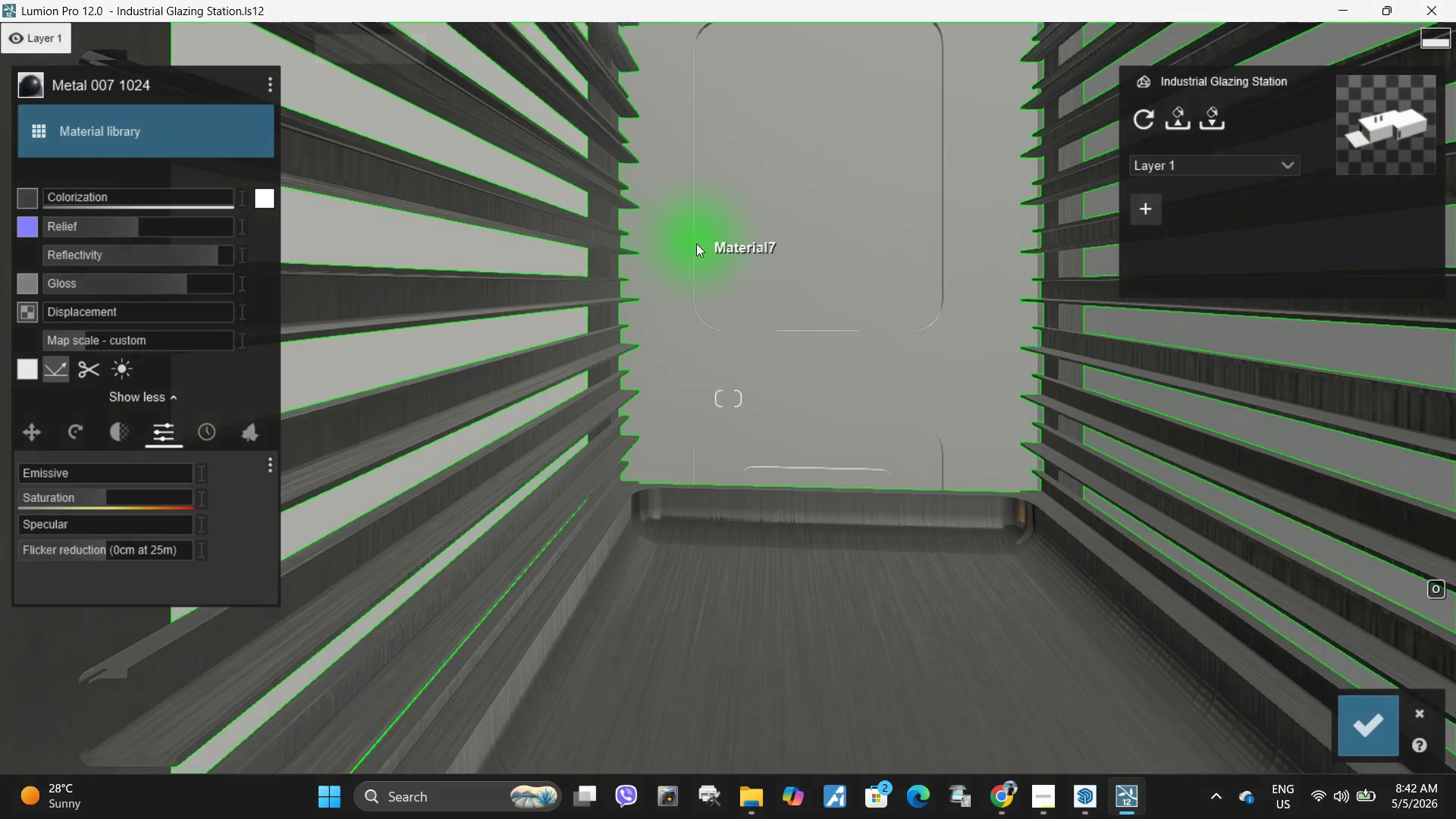 
left_click([703, 262])
 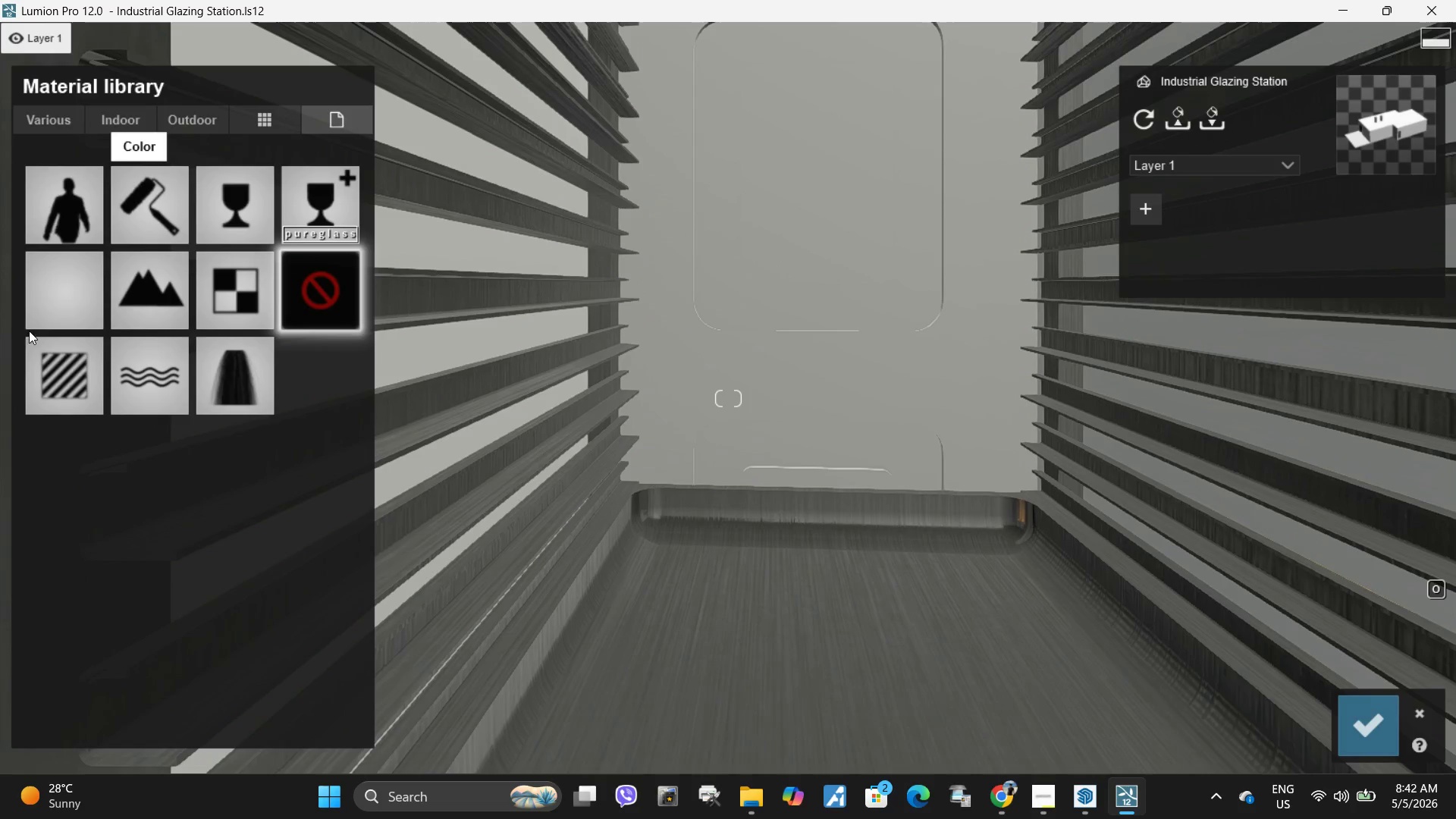 
left_click([65, 371])
 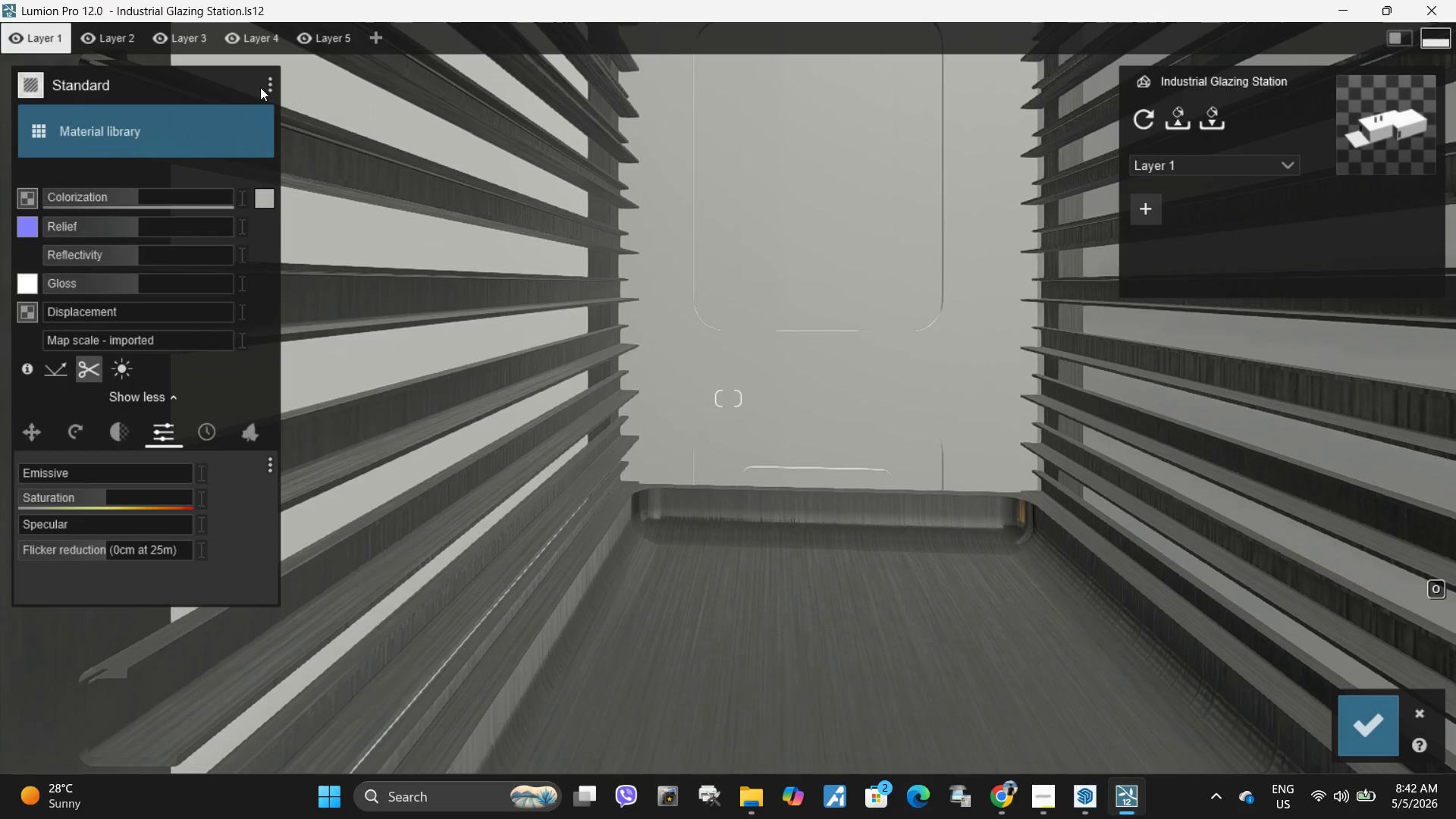 
left_click([273, 87])
 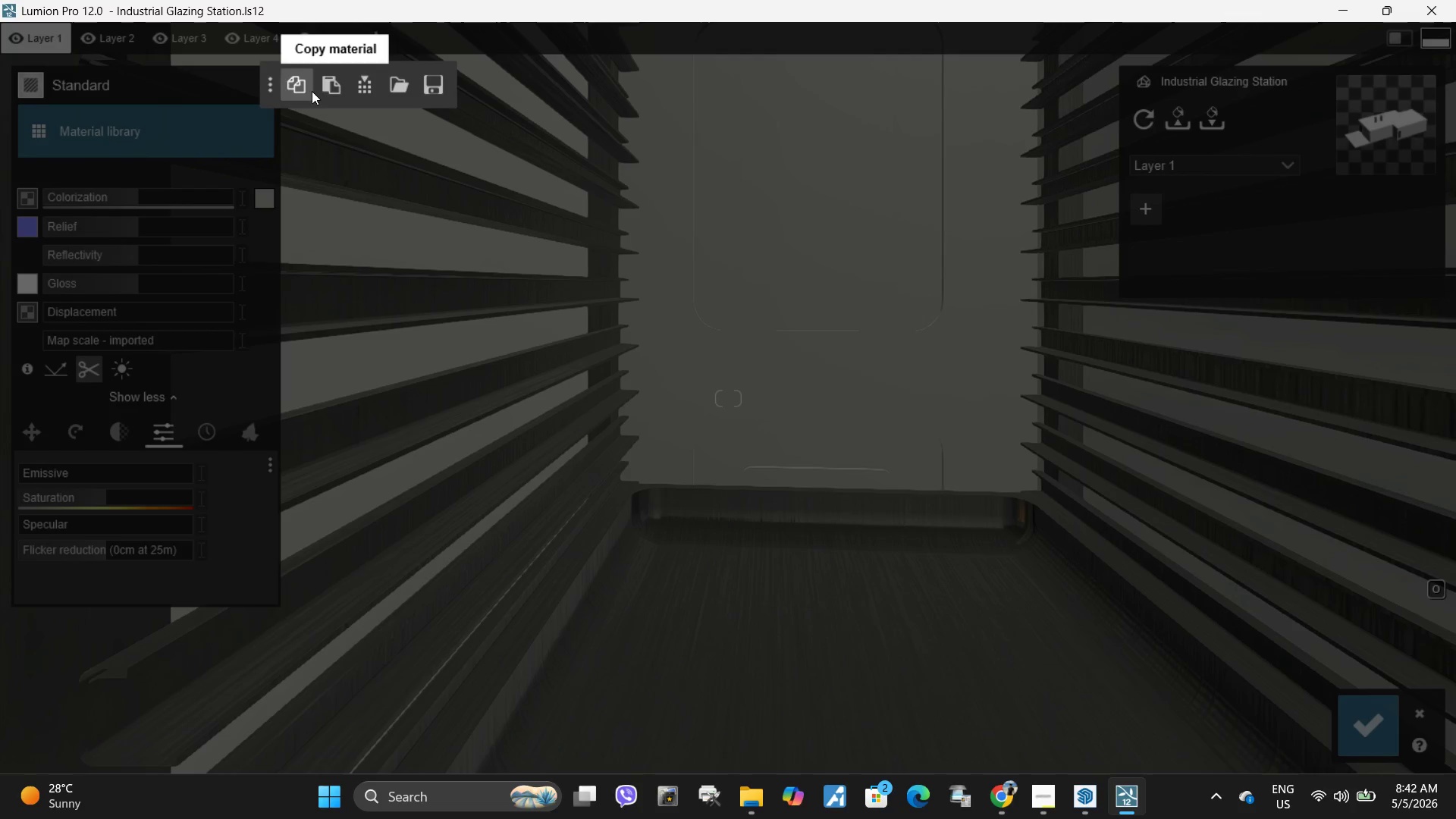 
left_click([318, 93])
 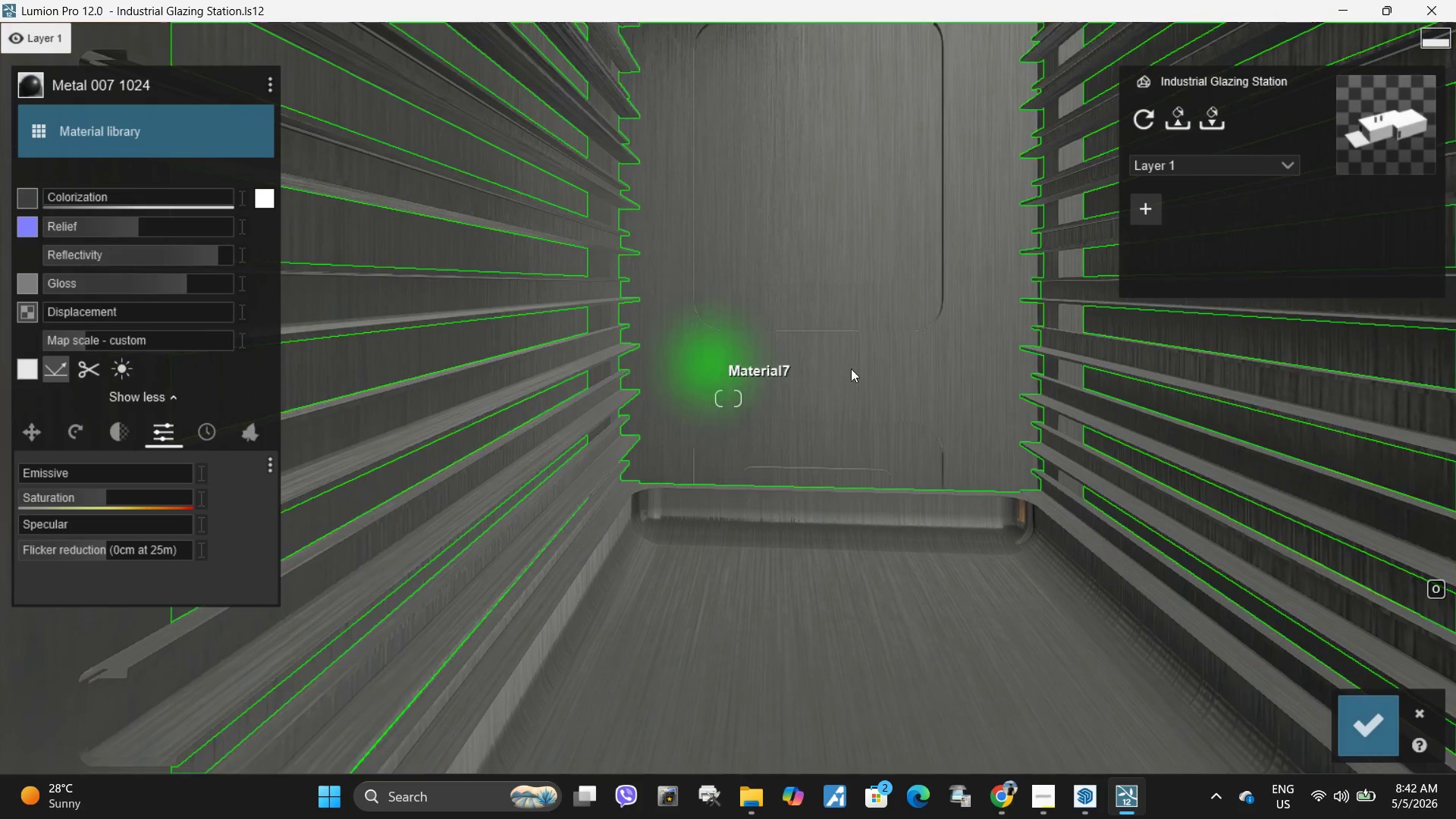 
key(S)
 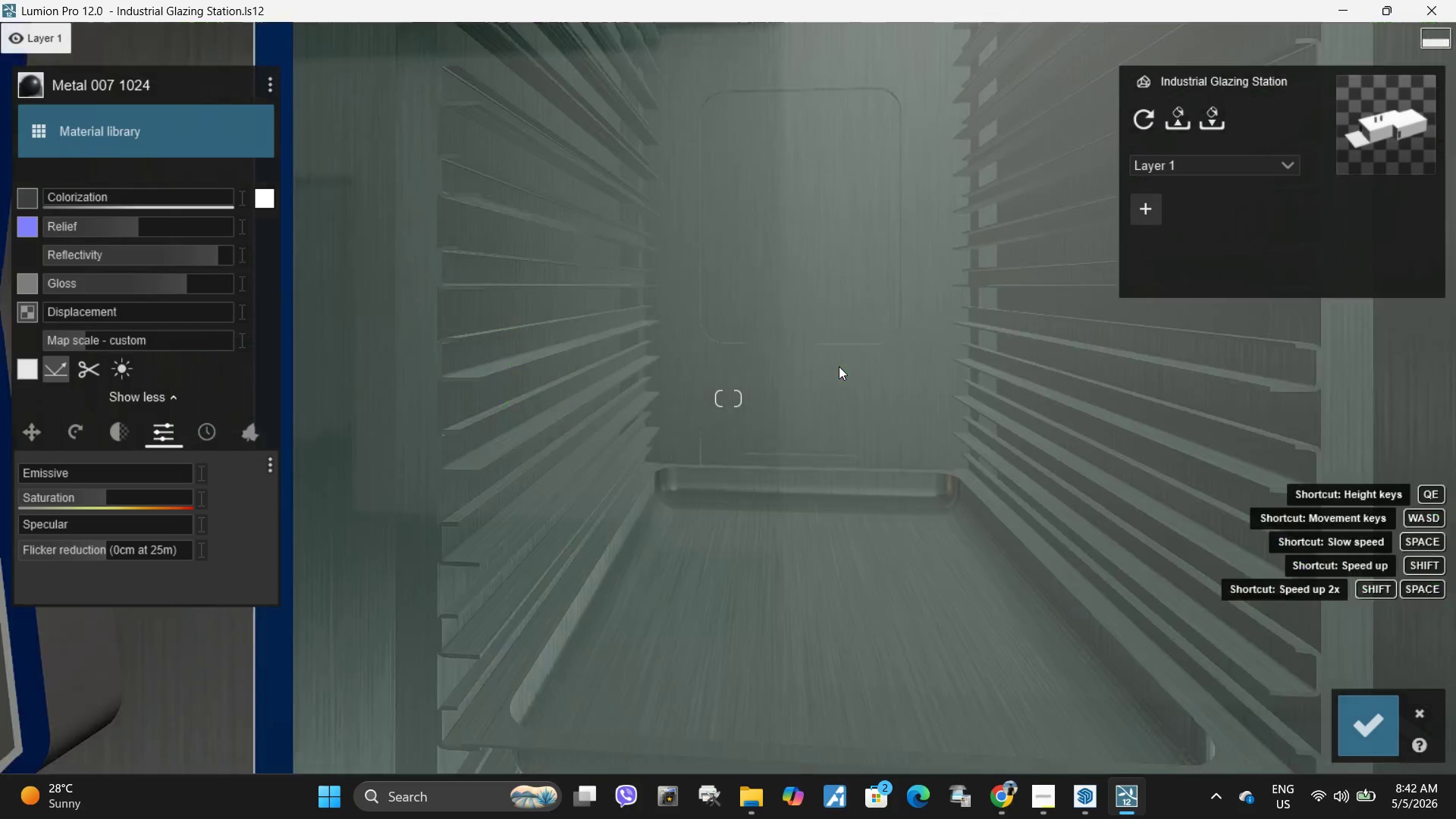 
hold_key(key=Space, duration=4.22)
 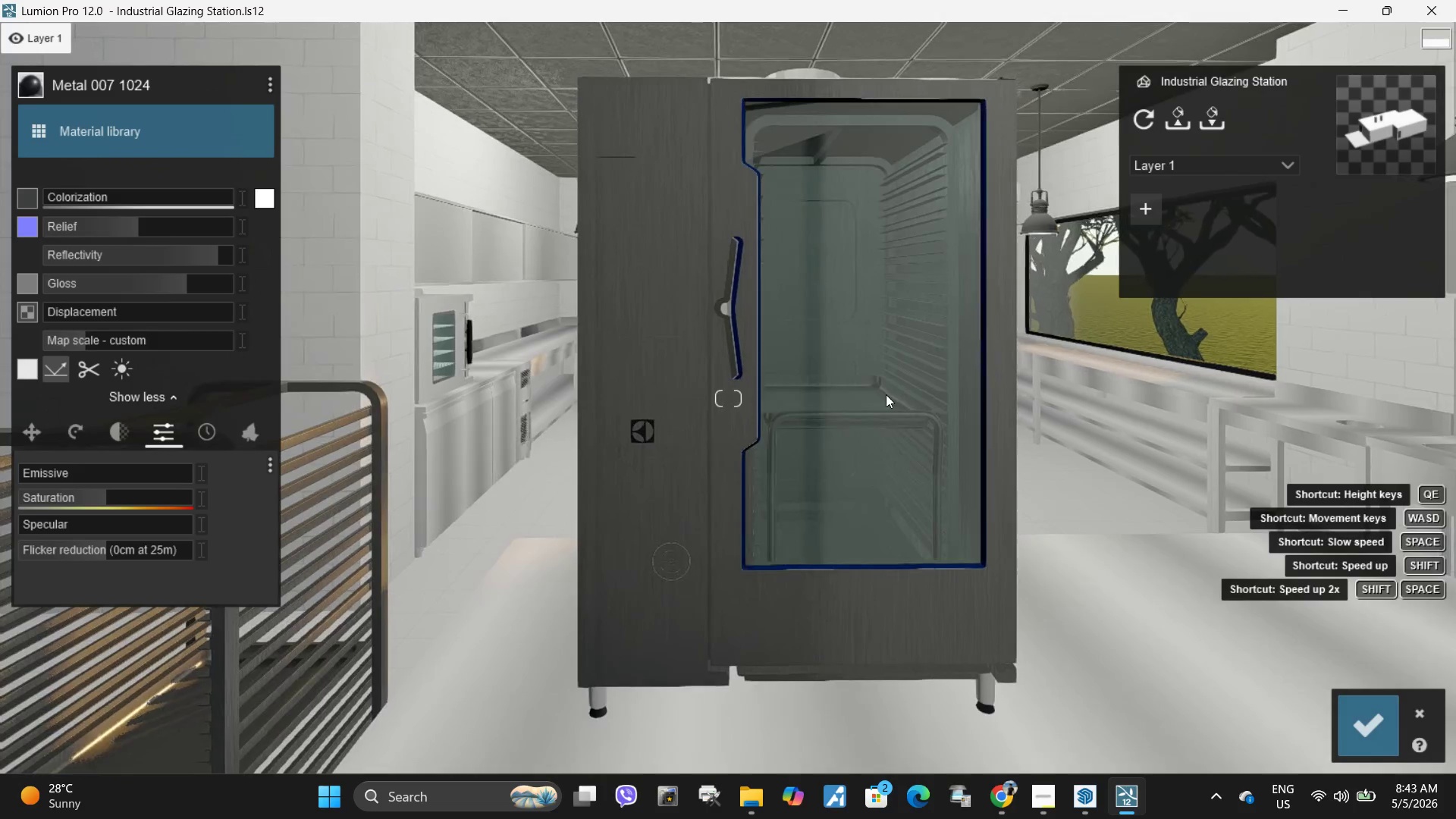 
hold_key(key=S, duration=1.25)
 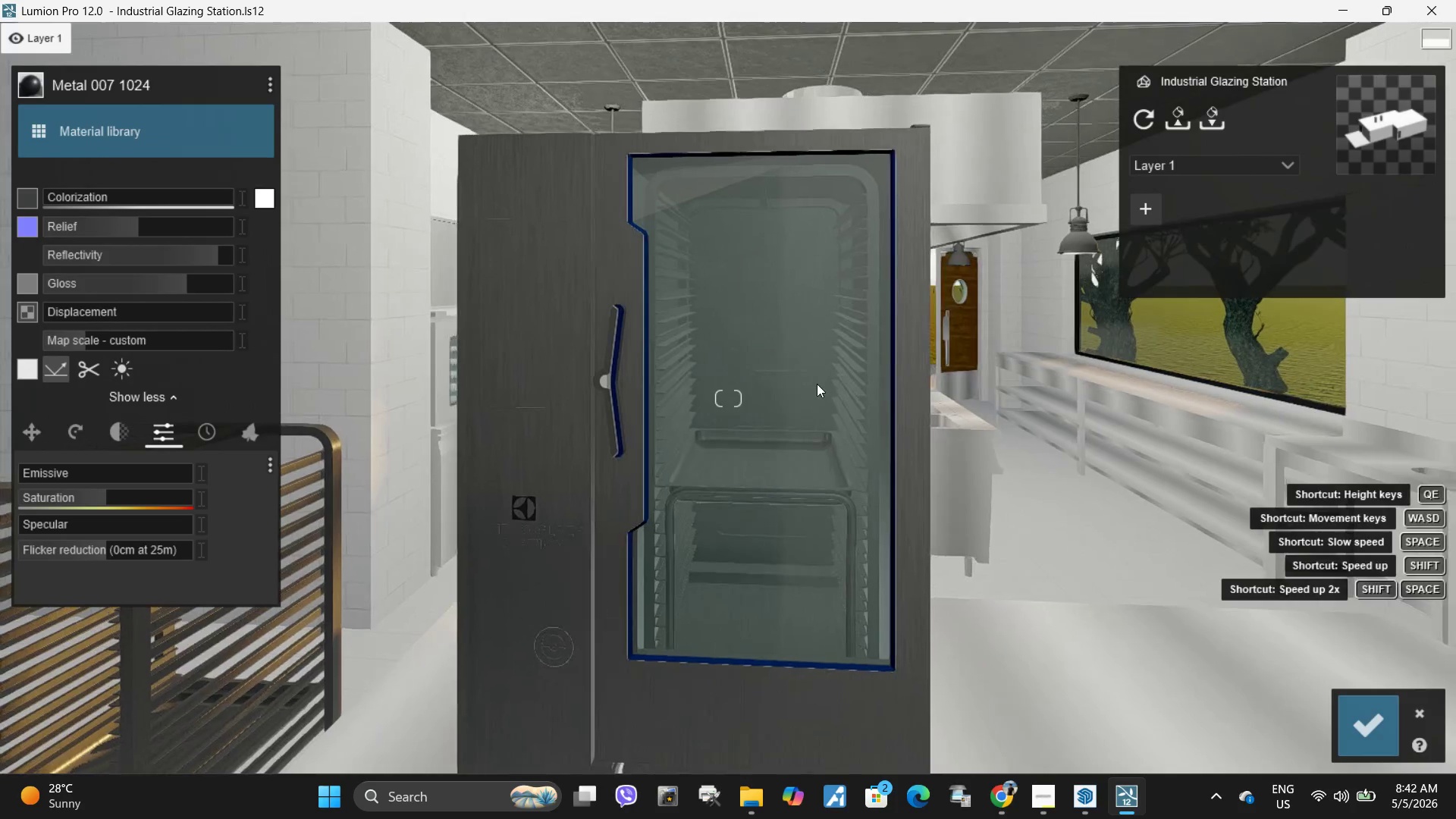 
type(wqq)
 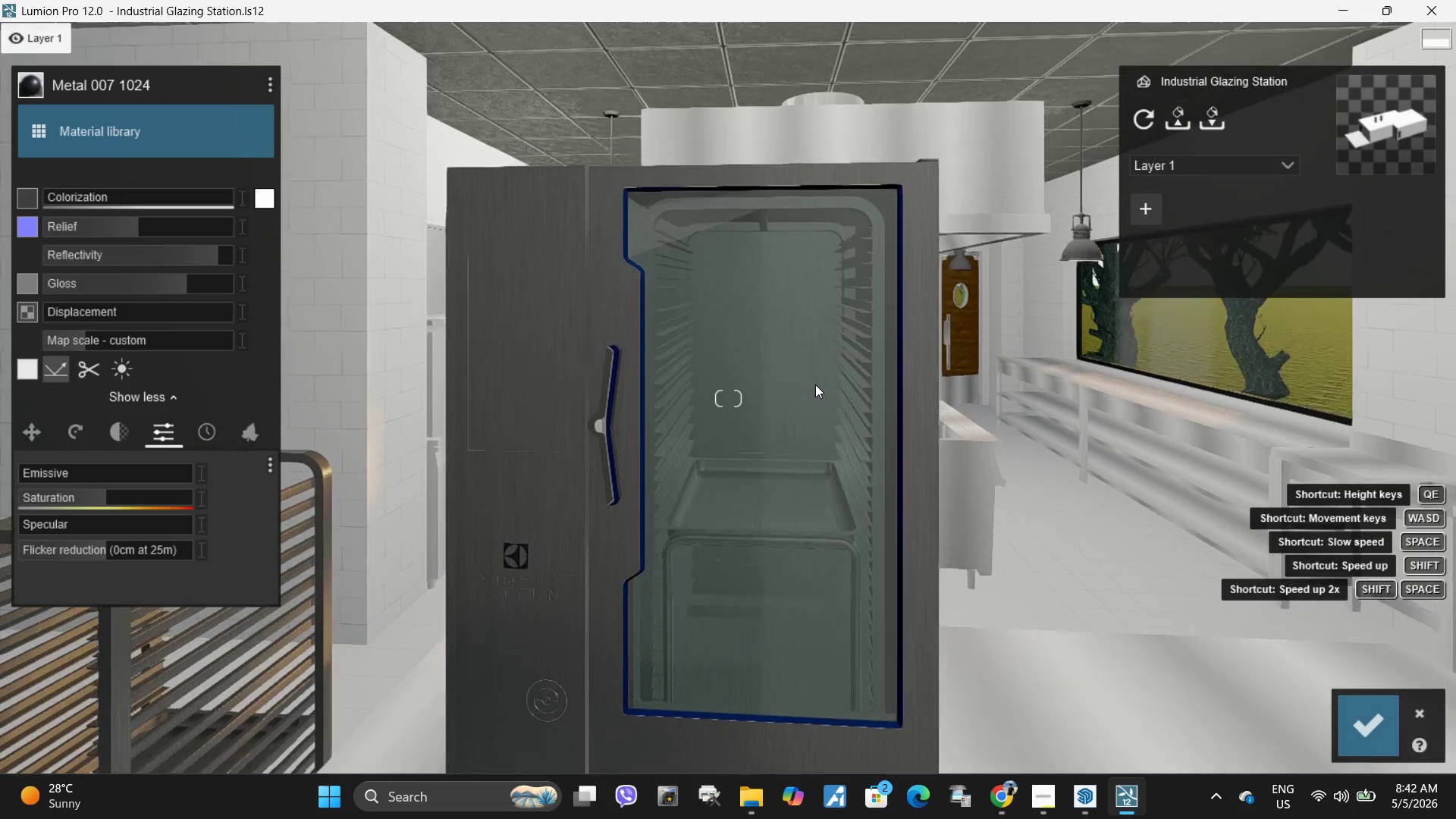 
hold_key(key=A, duration=0.42)
 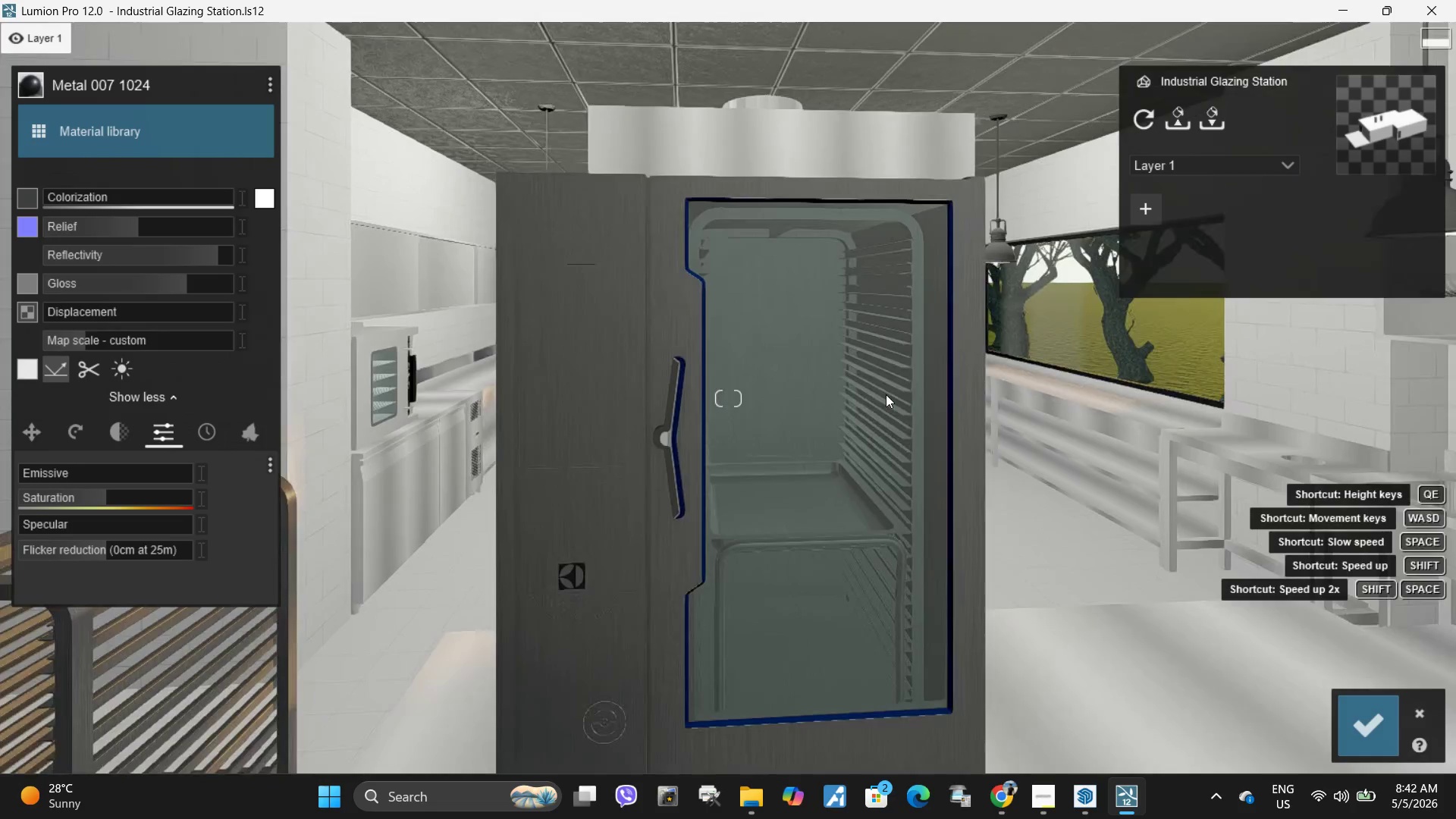 
type(es)
 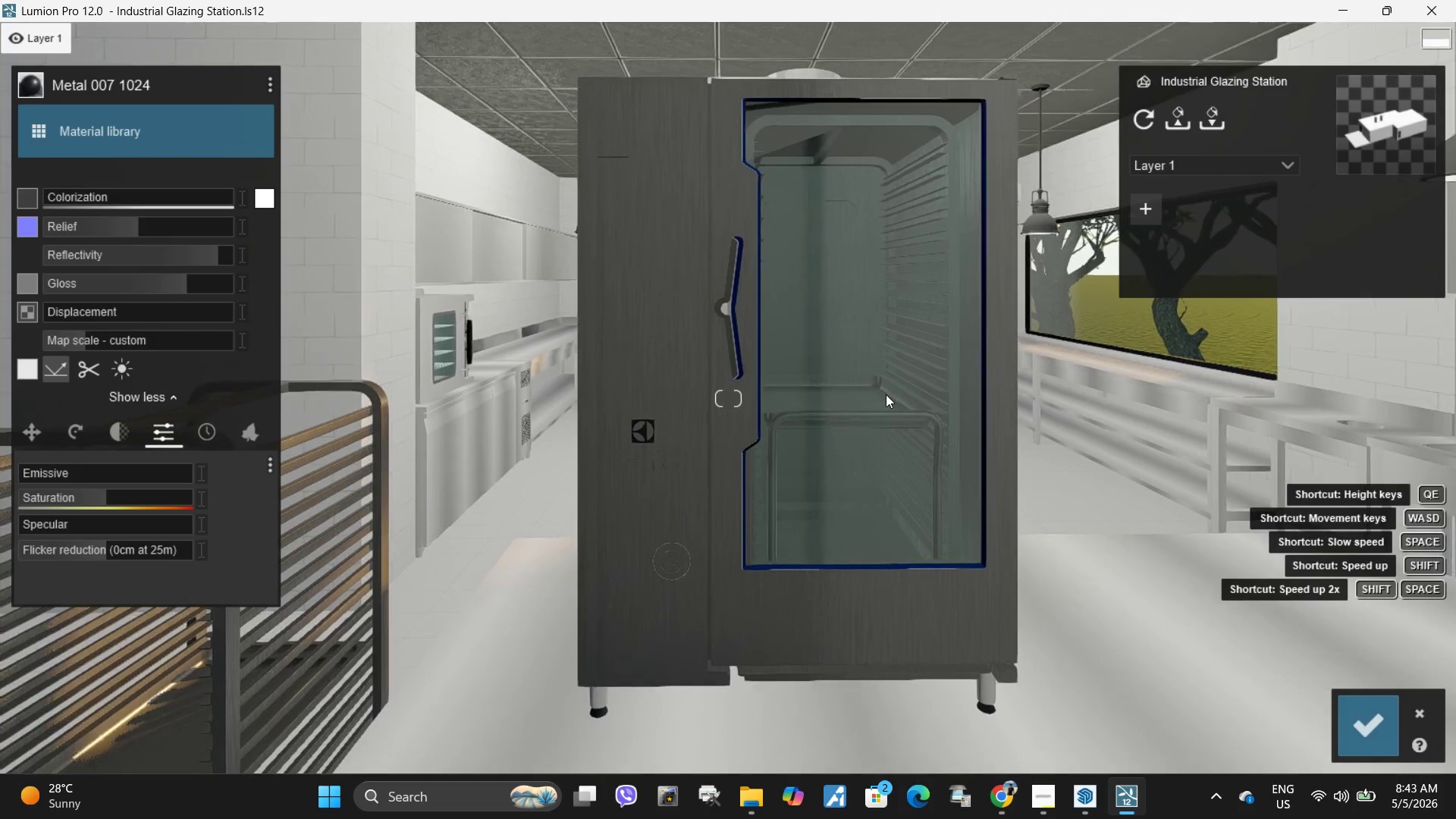 
hold_key(key=W, duration=0.41)
 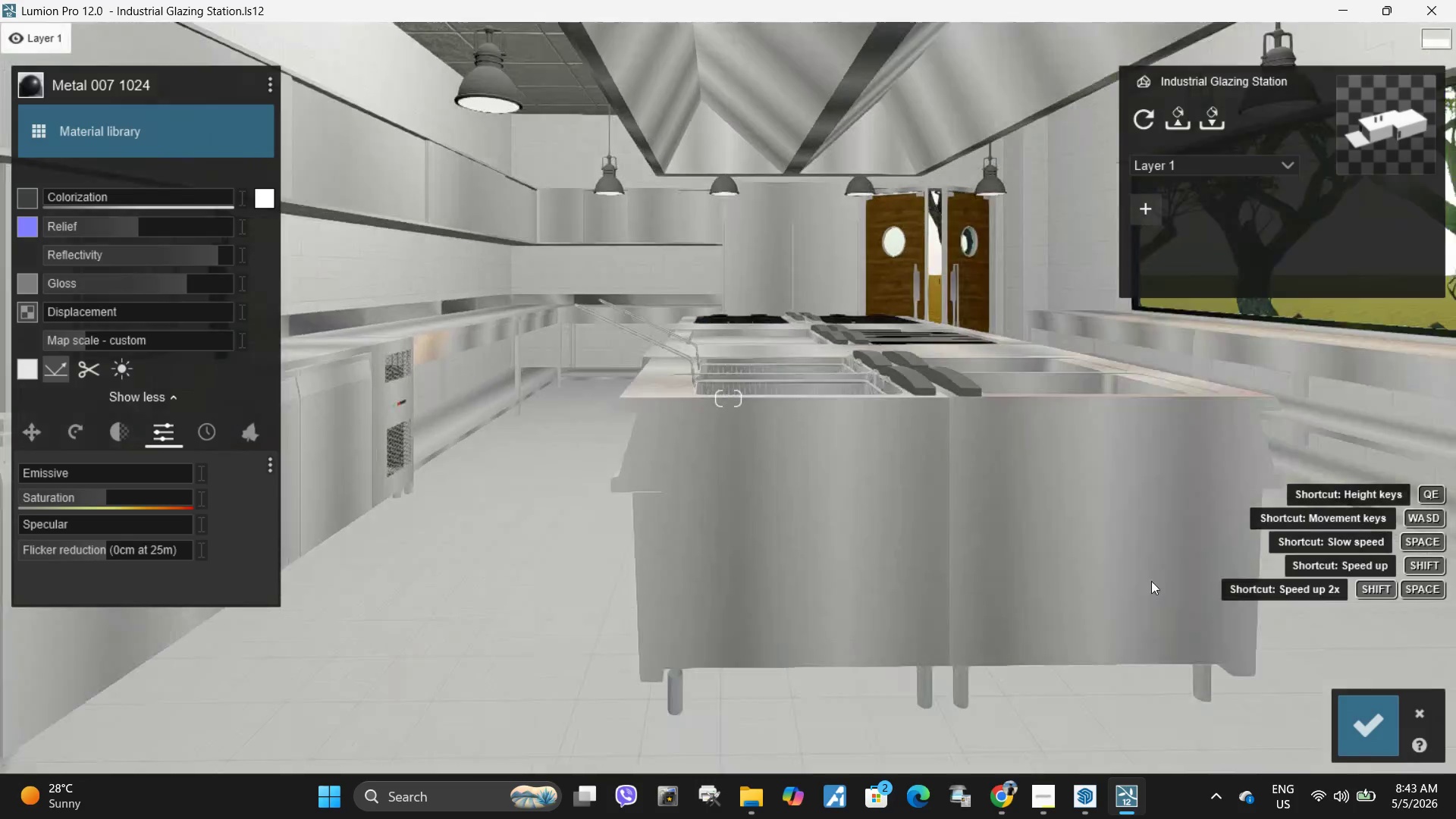 
hold_key(key=Space, duration=1.03)
 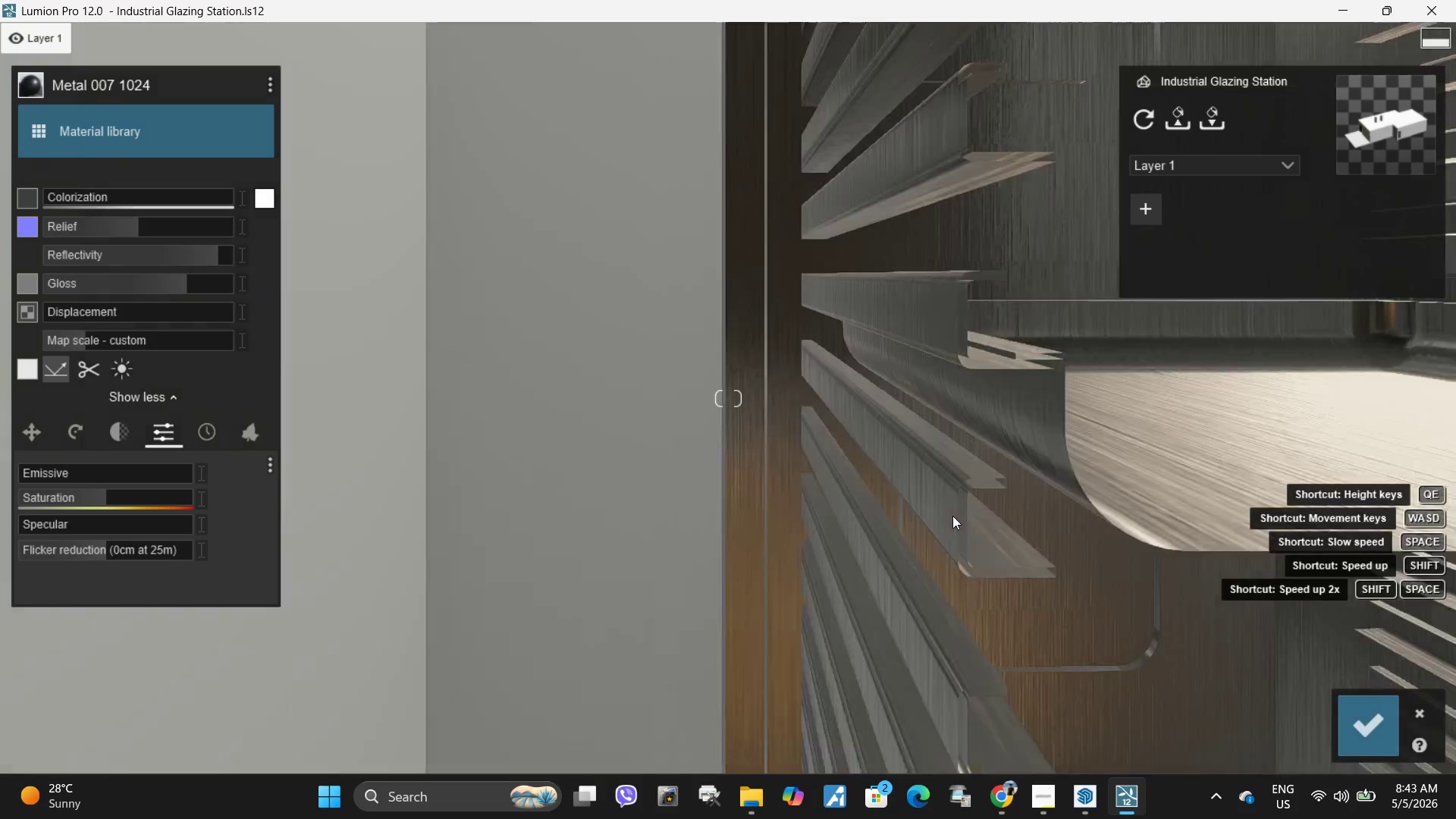 
hold_key(key=S, duration=0.66)
 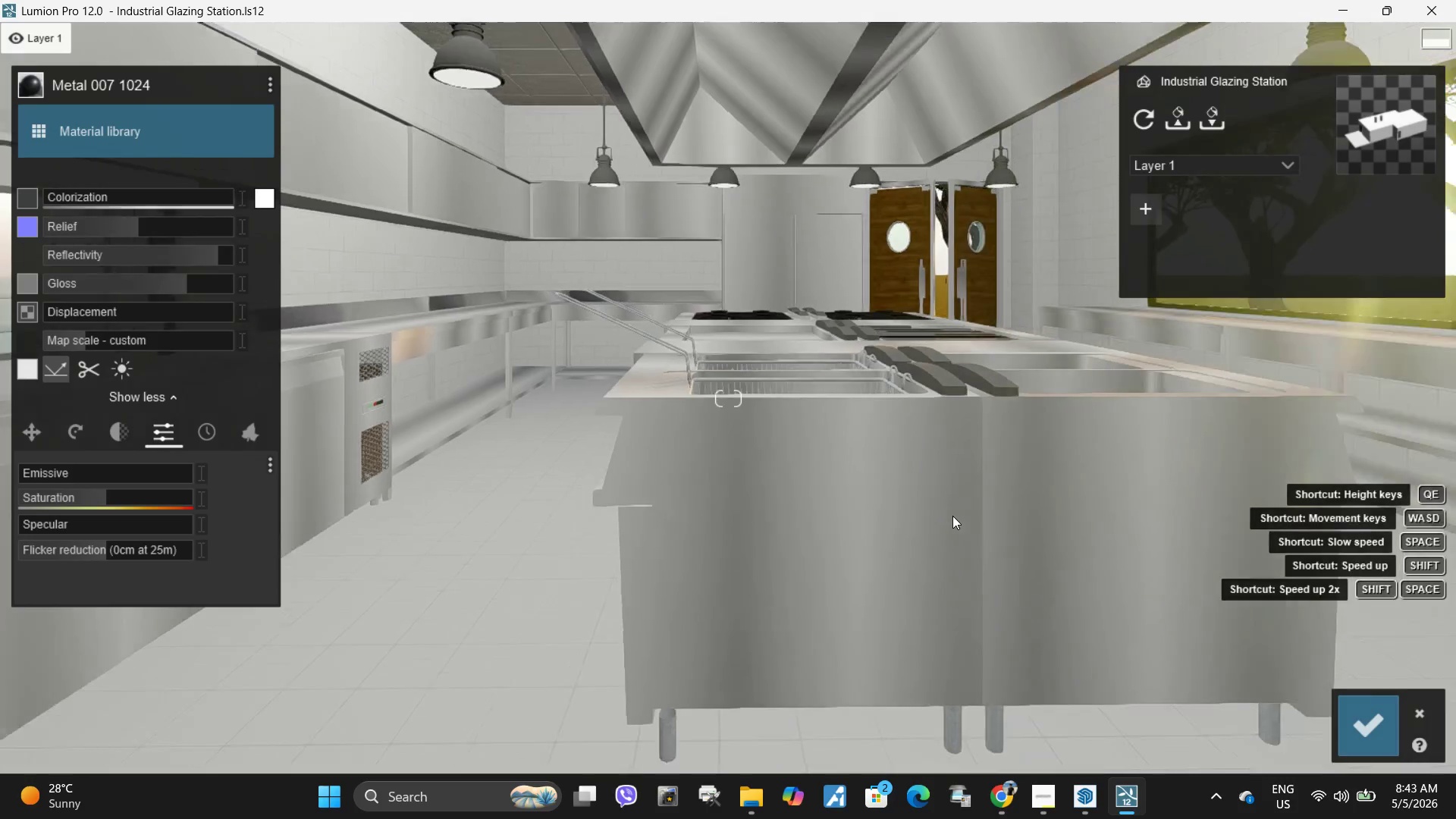 
hold_key(key=S, duration=0.47)
 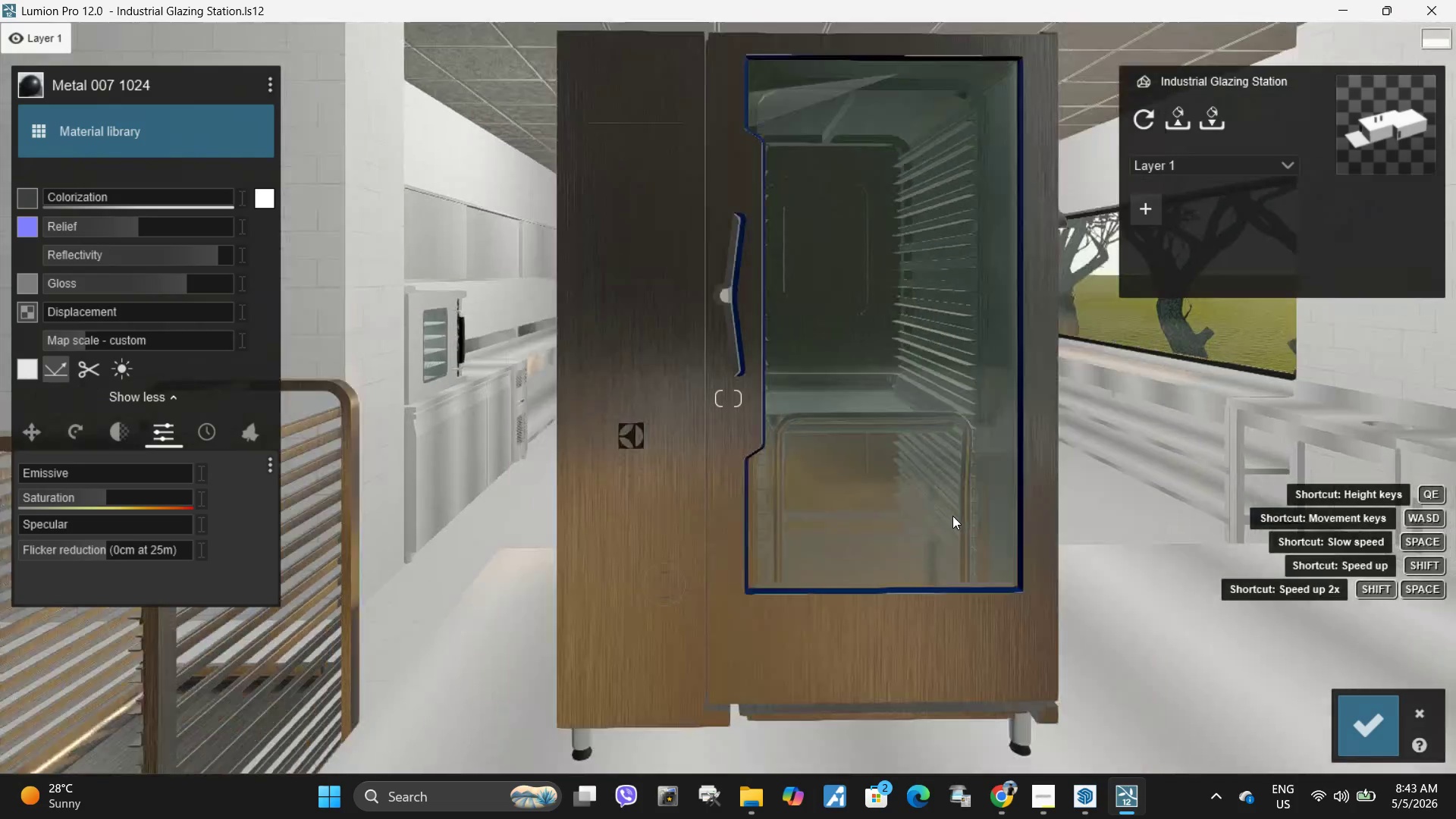 
key(D)
 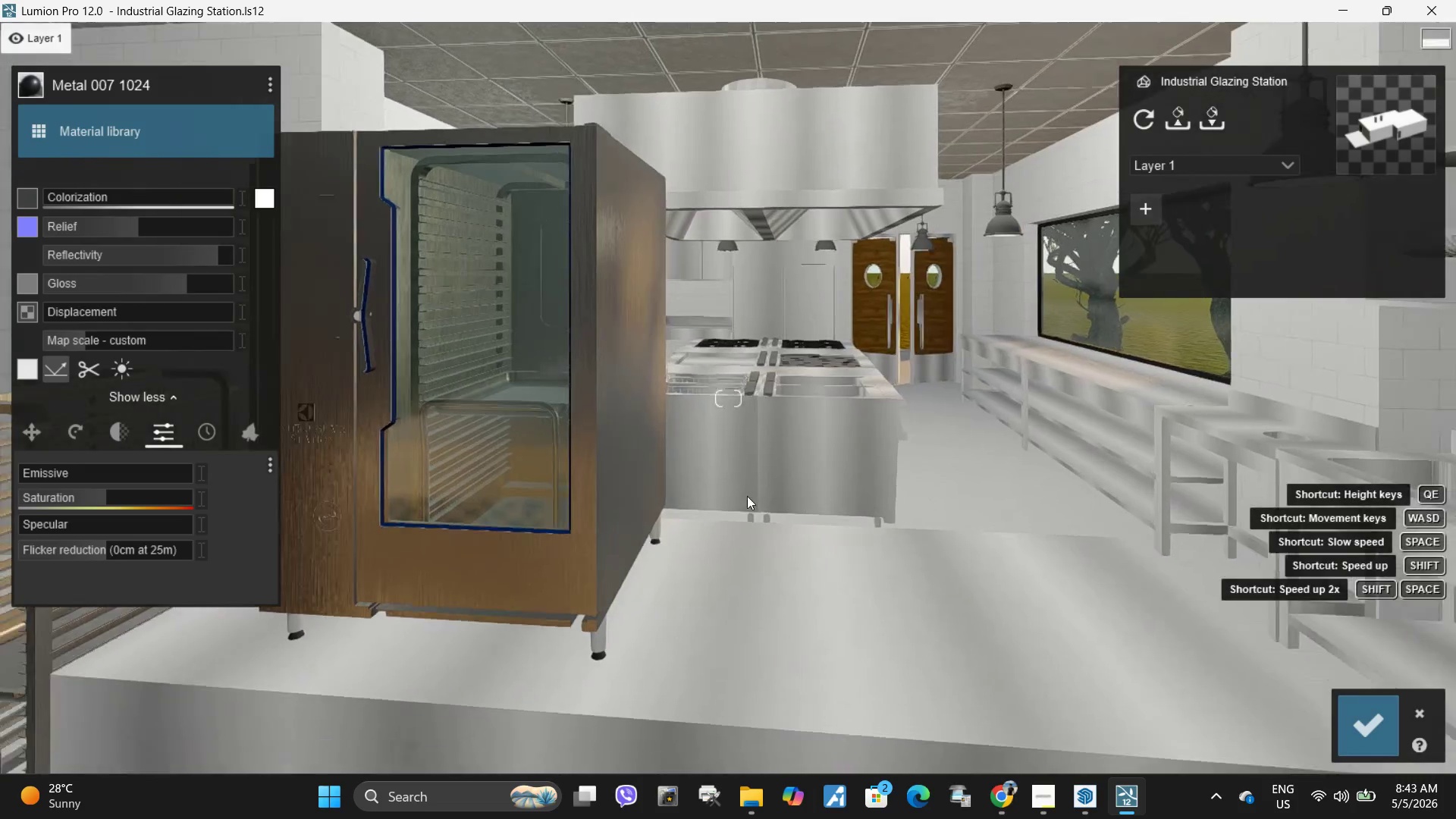 
type(wd)
 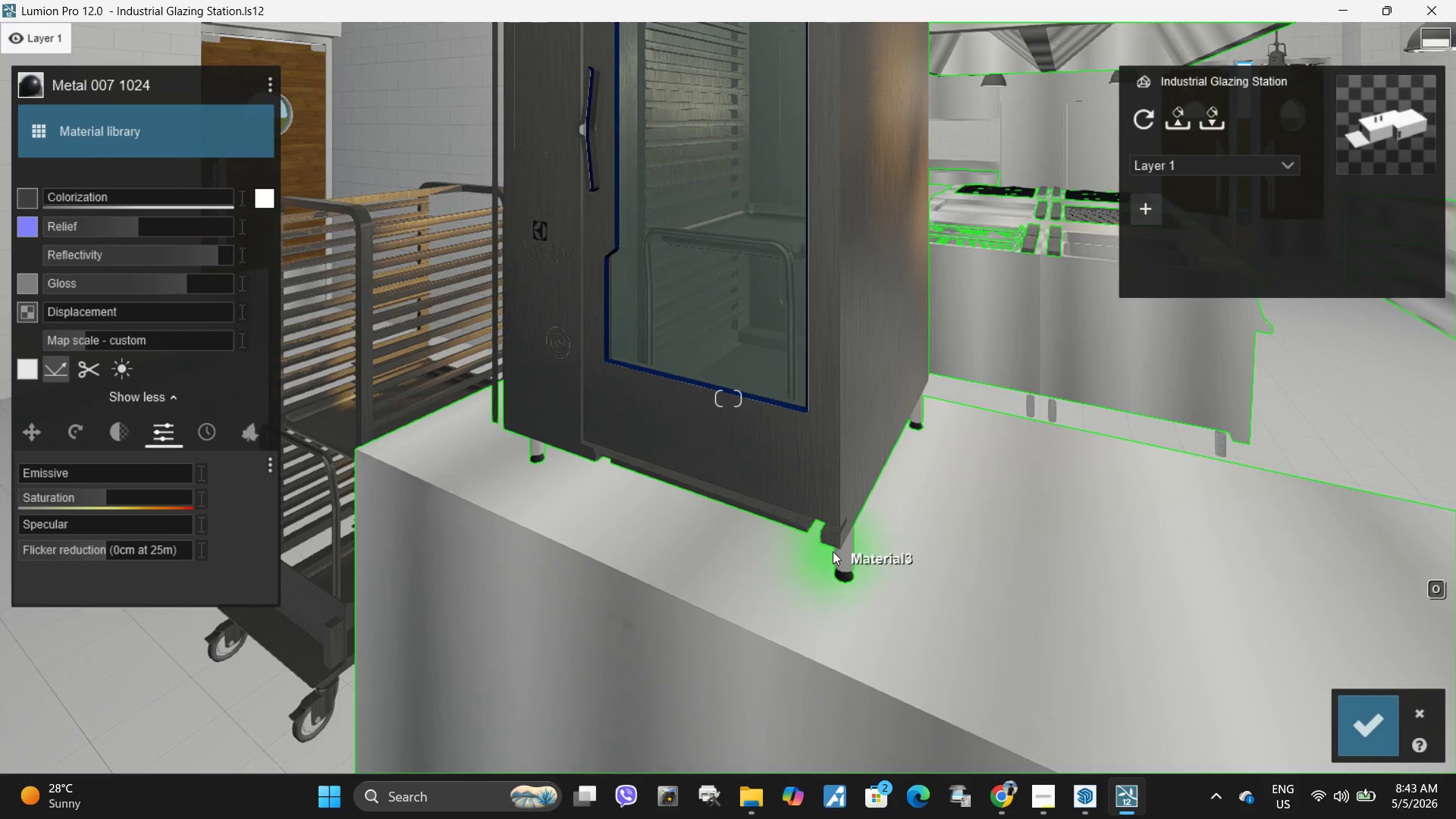 
left_click([841, 554])
 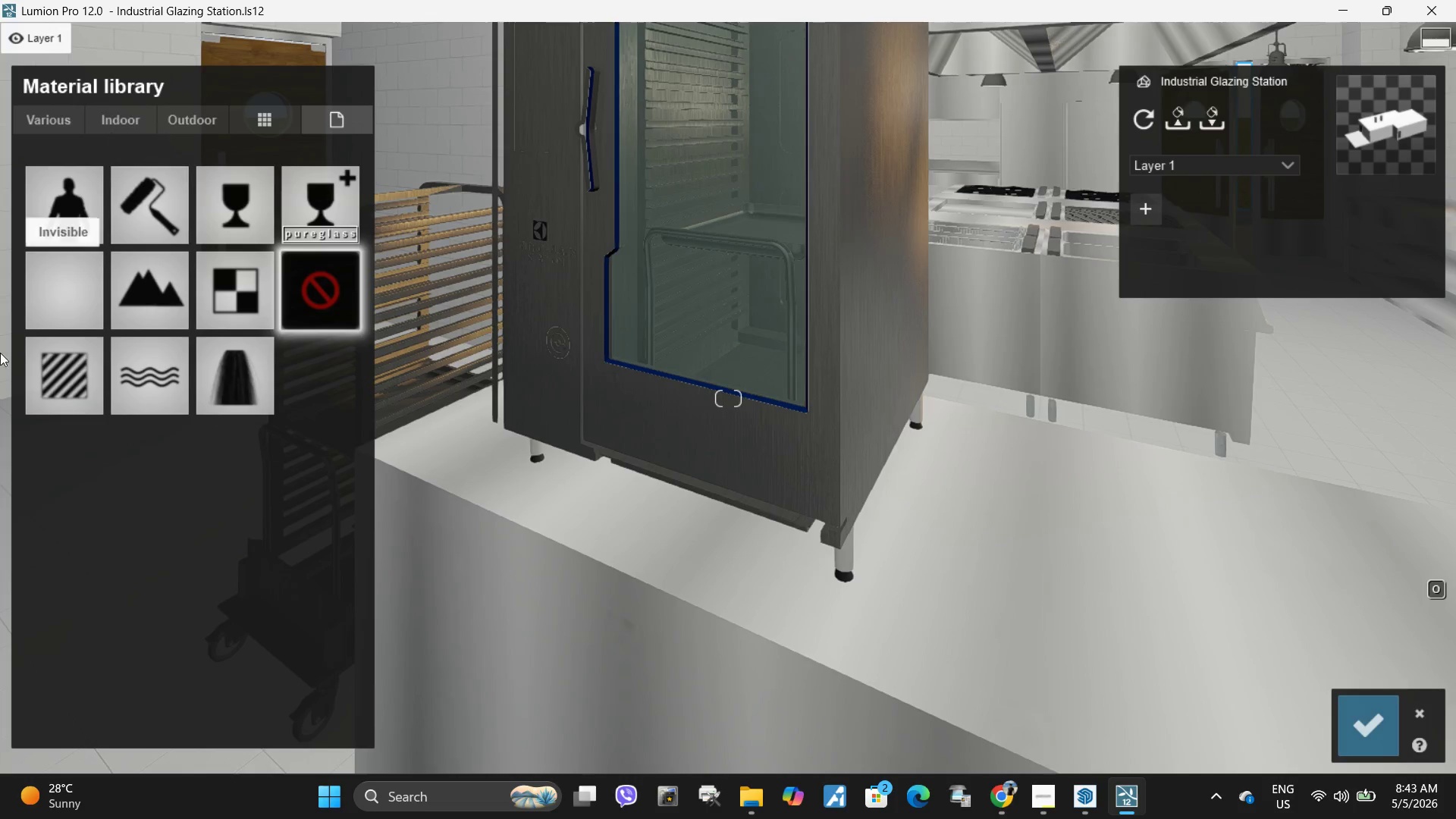 
left_click([60, 375])
 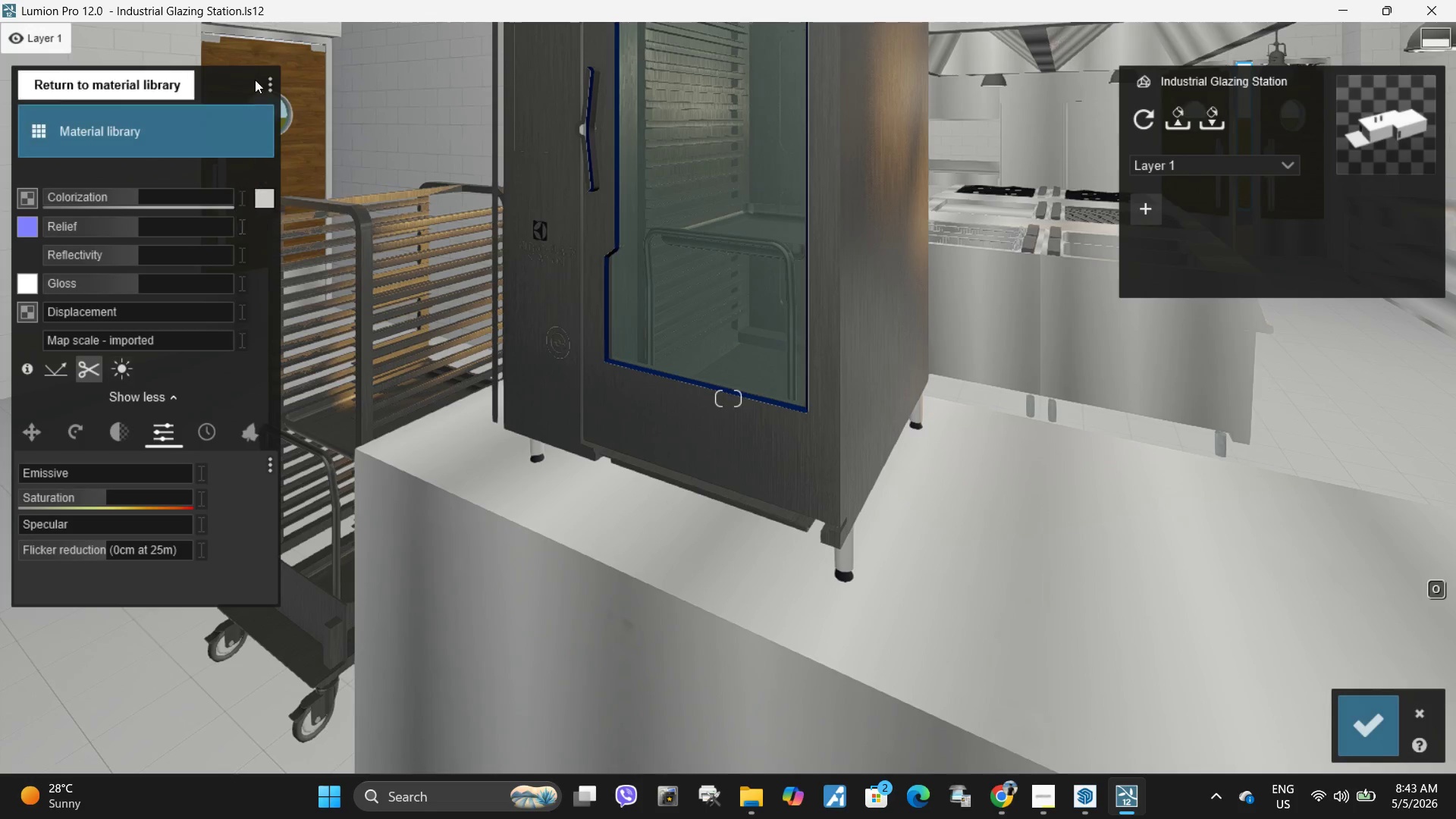 
left_click([268, 84])
 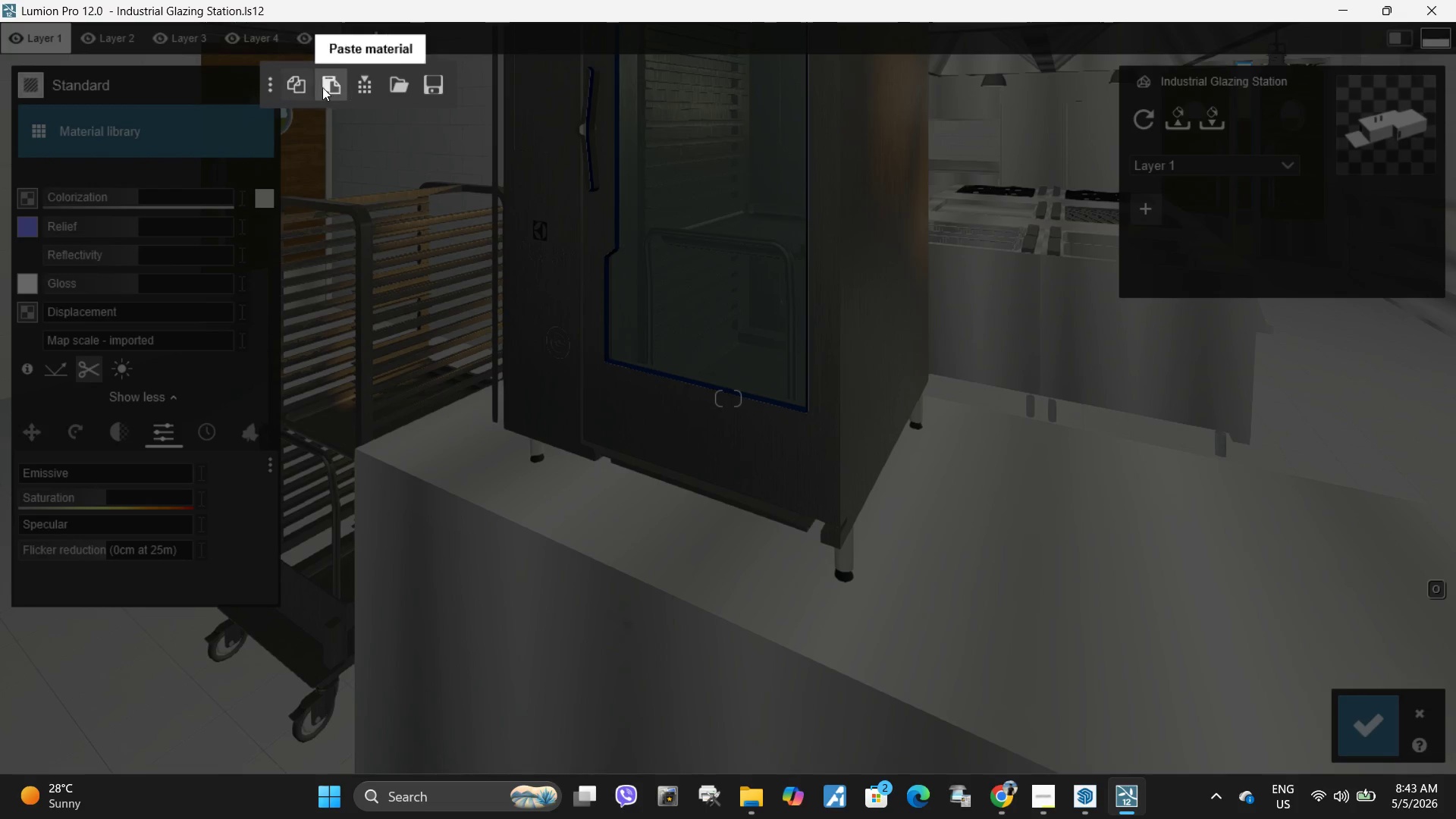 
left_click([325, 88])
 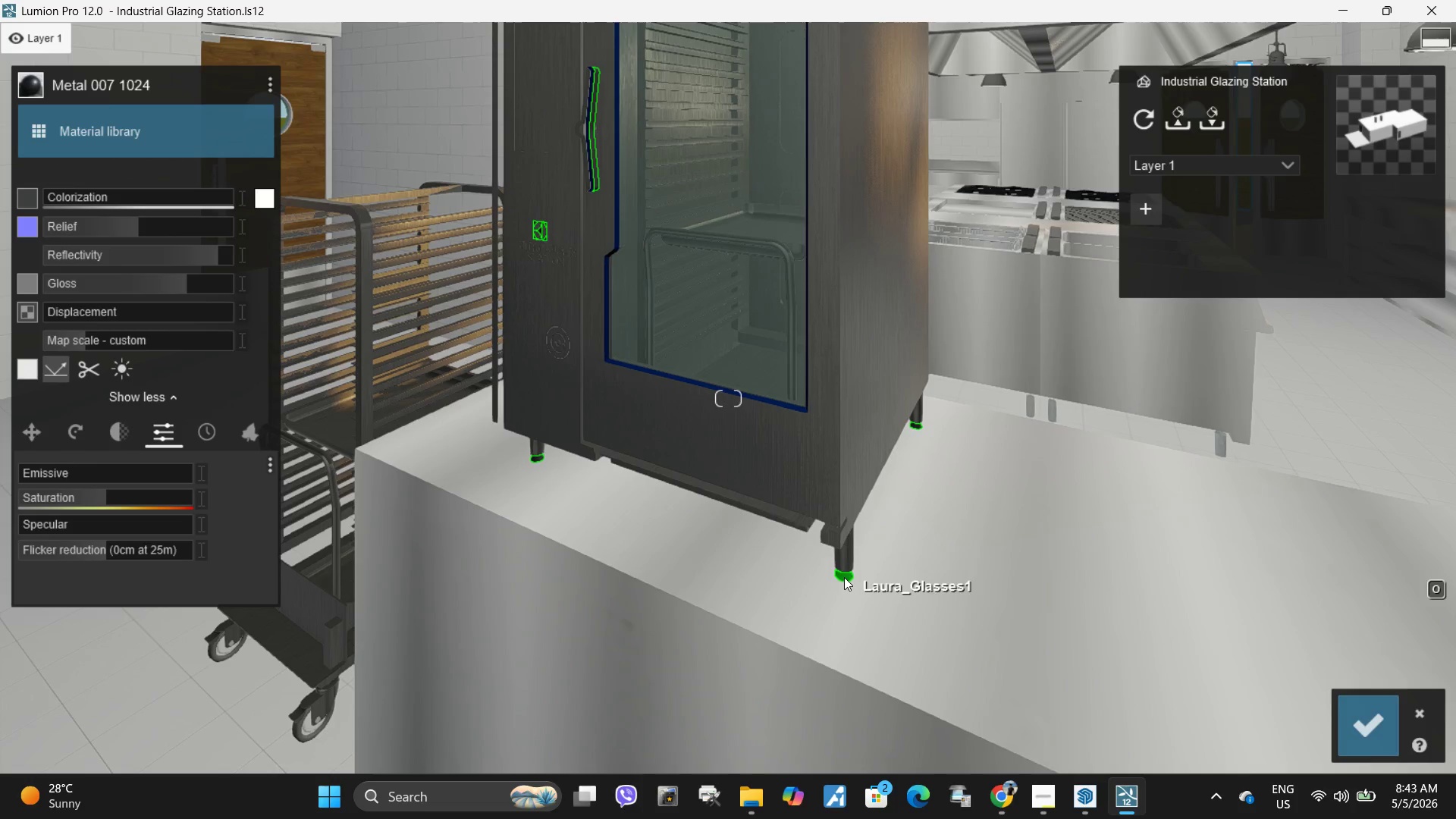 
left_click([844, 577])
 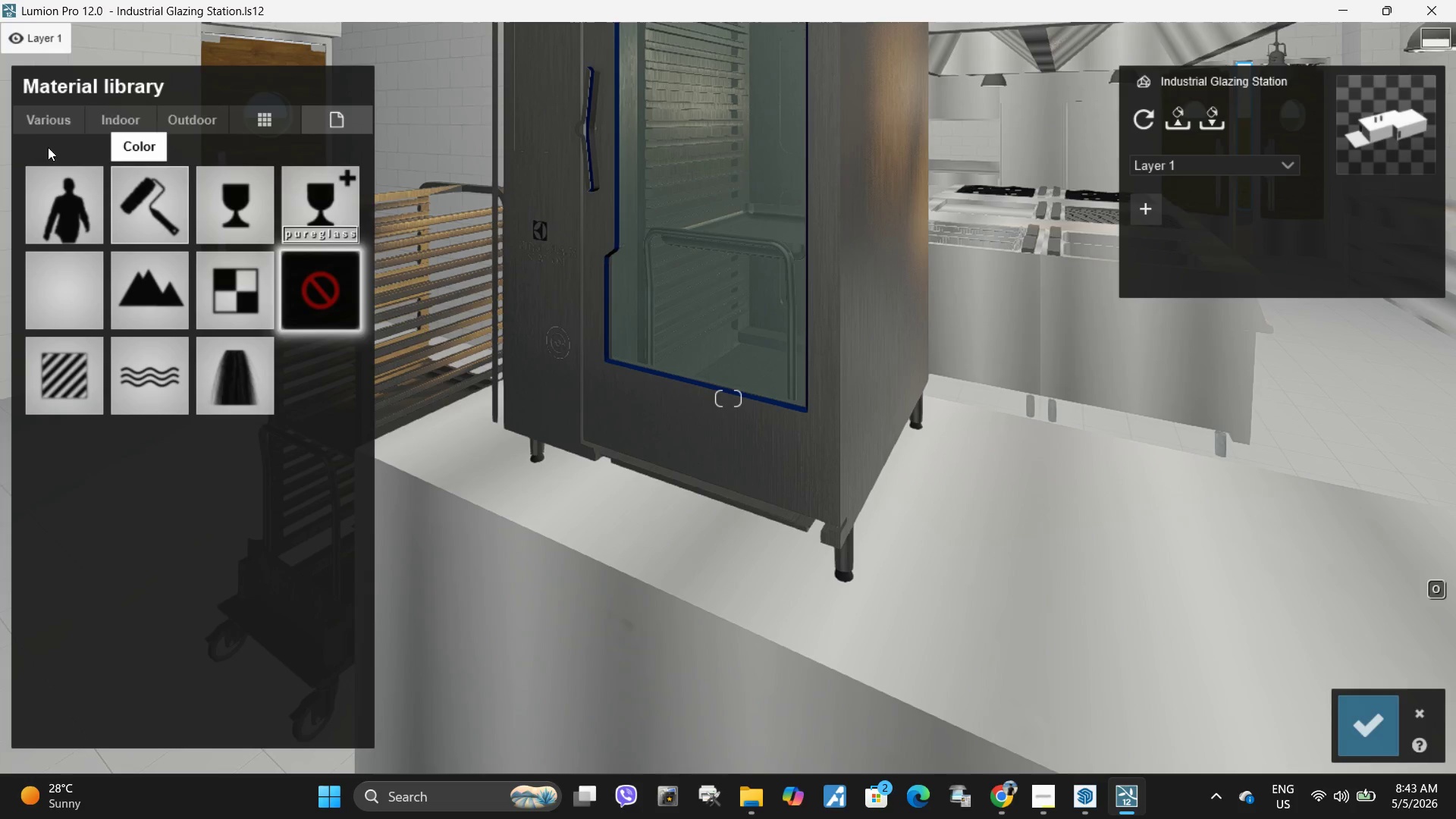 
left_click([130, 128])
 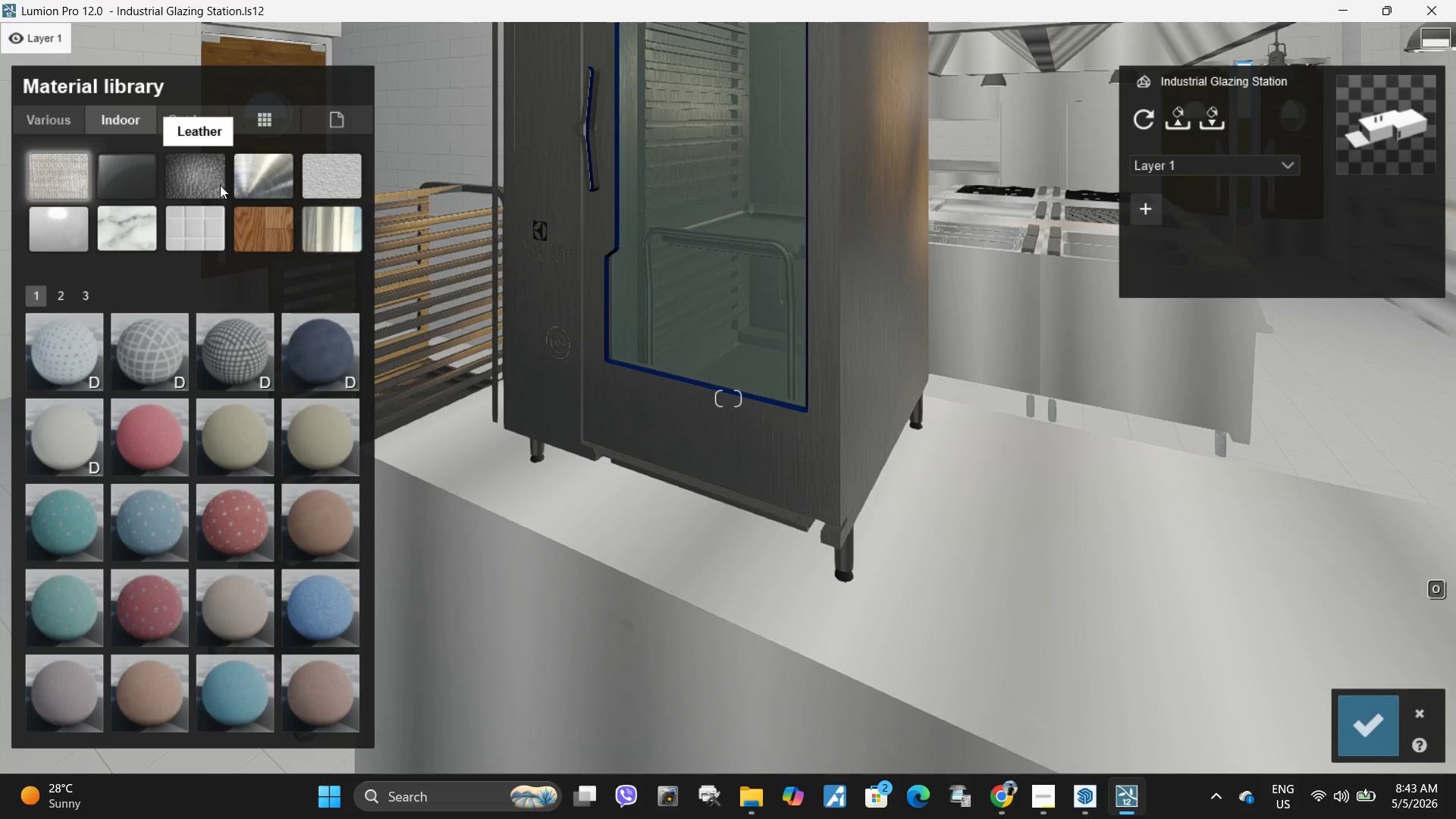 
left_click([53, 115])
 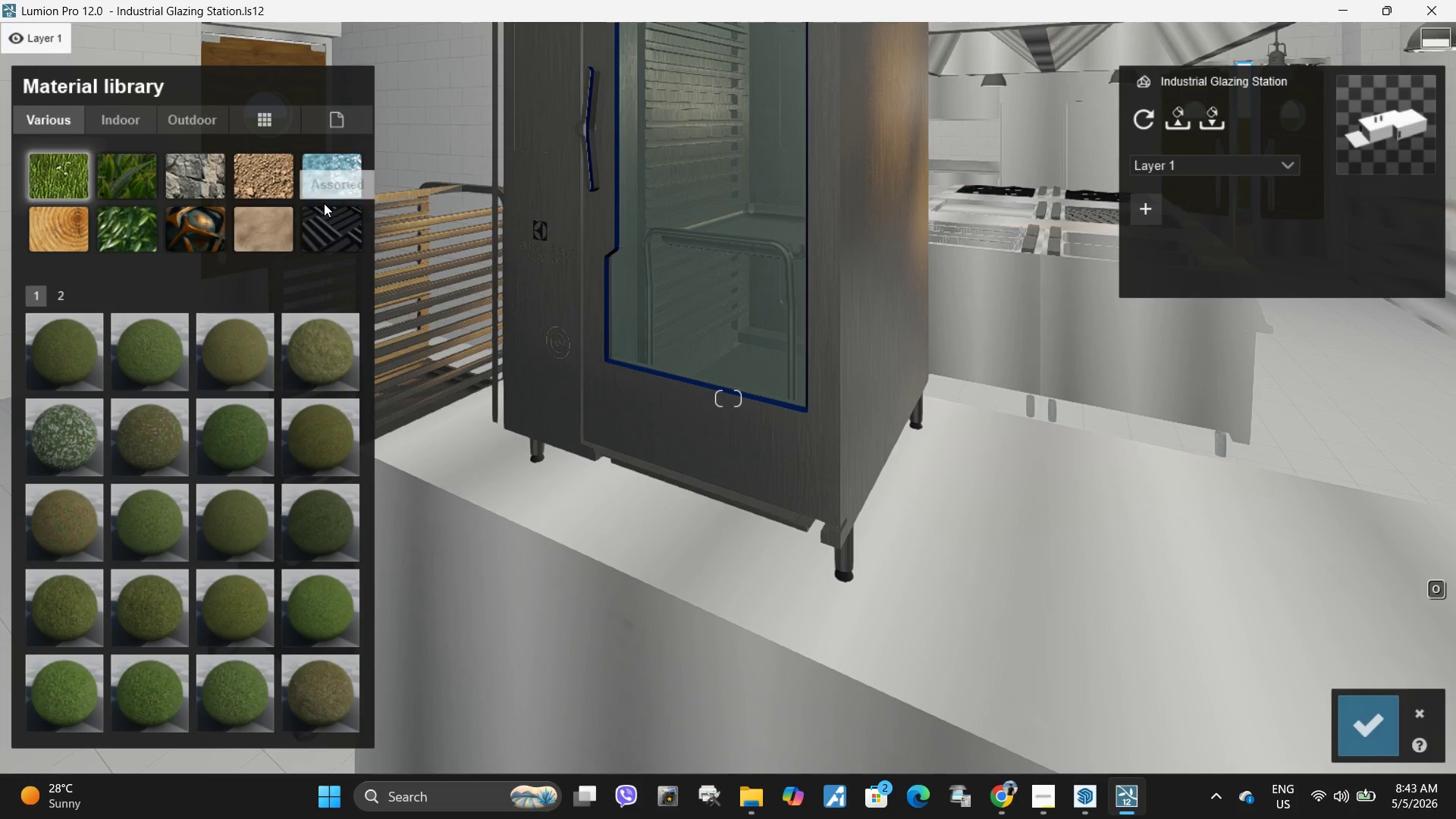 
double_click([324, 227])
 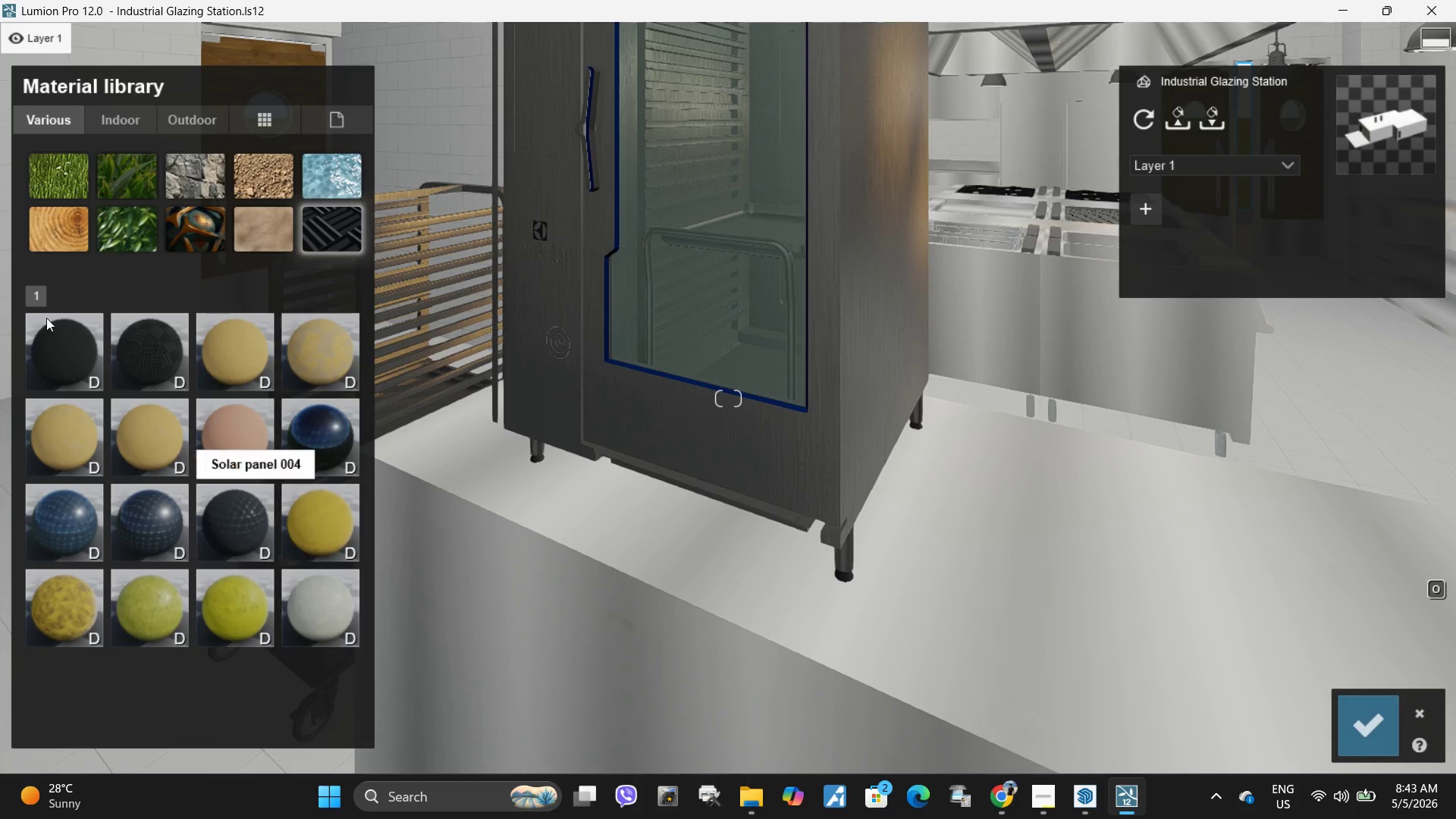 
left_click([67, 362])
 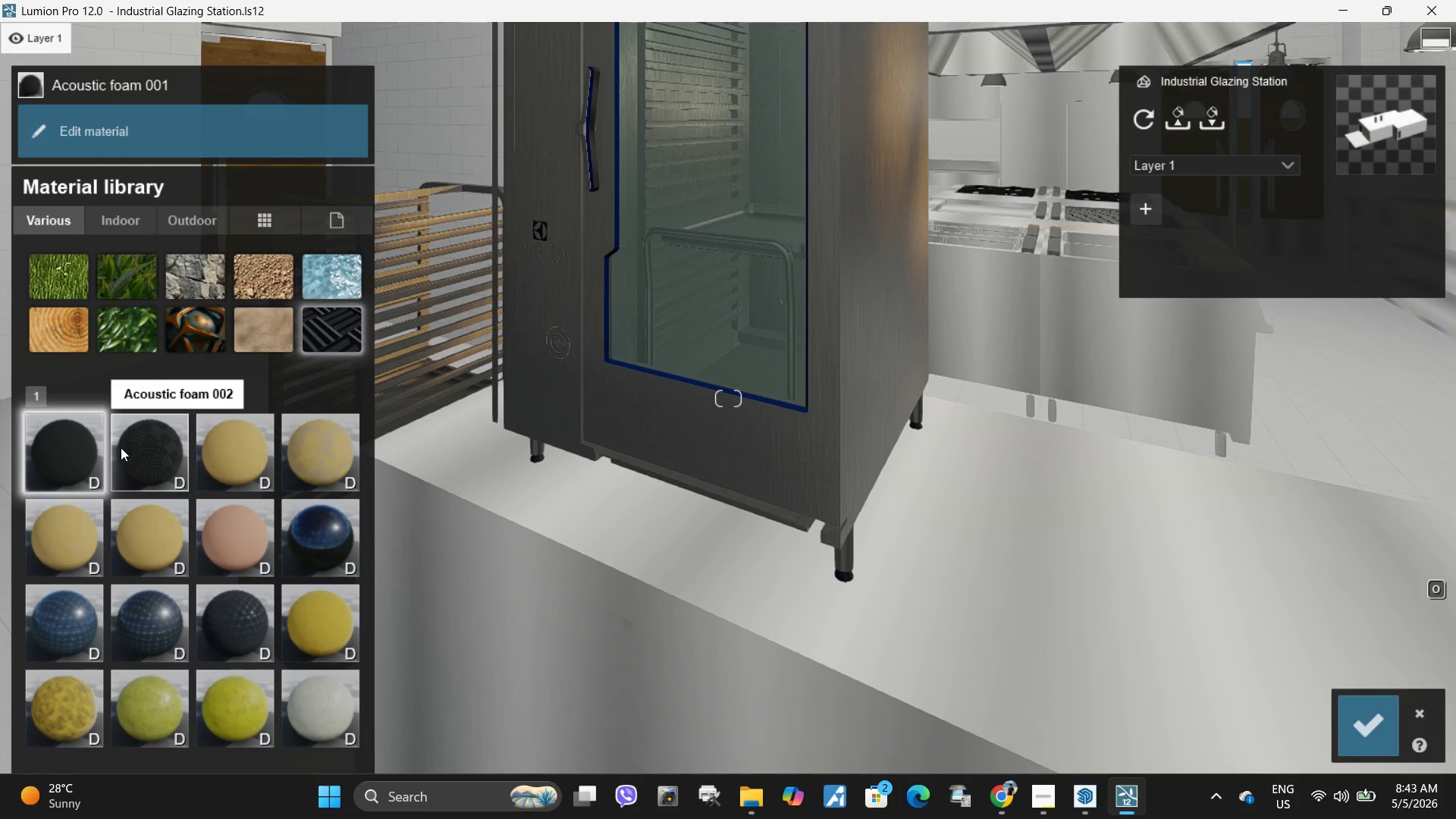 
hold_key(key=A, duration=0.34)
 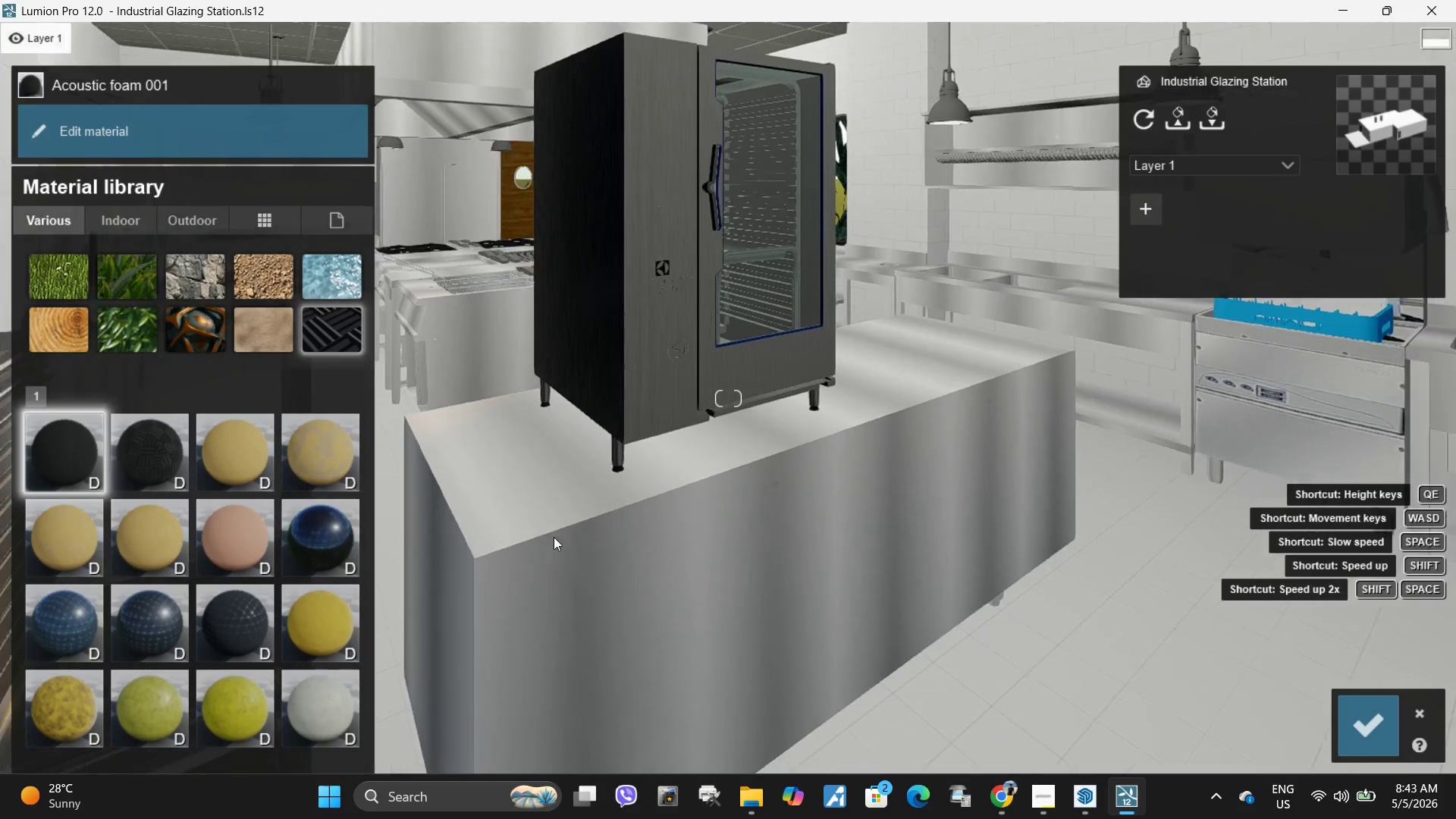 
type(wq)
 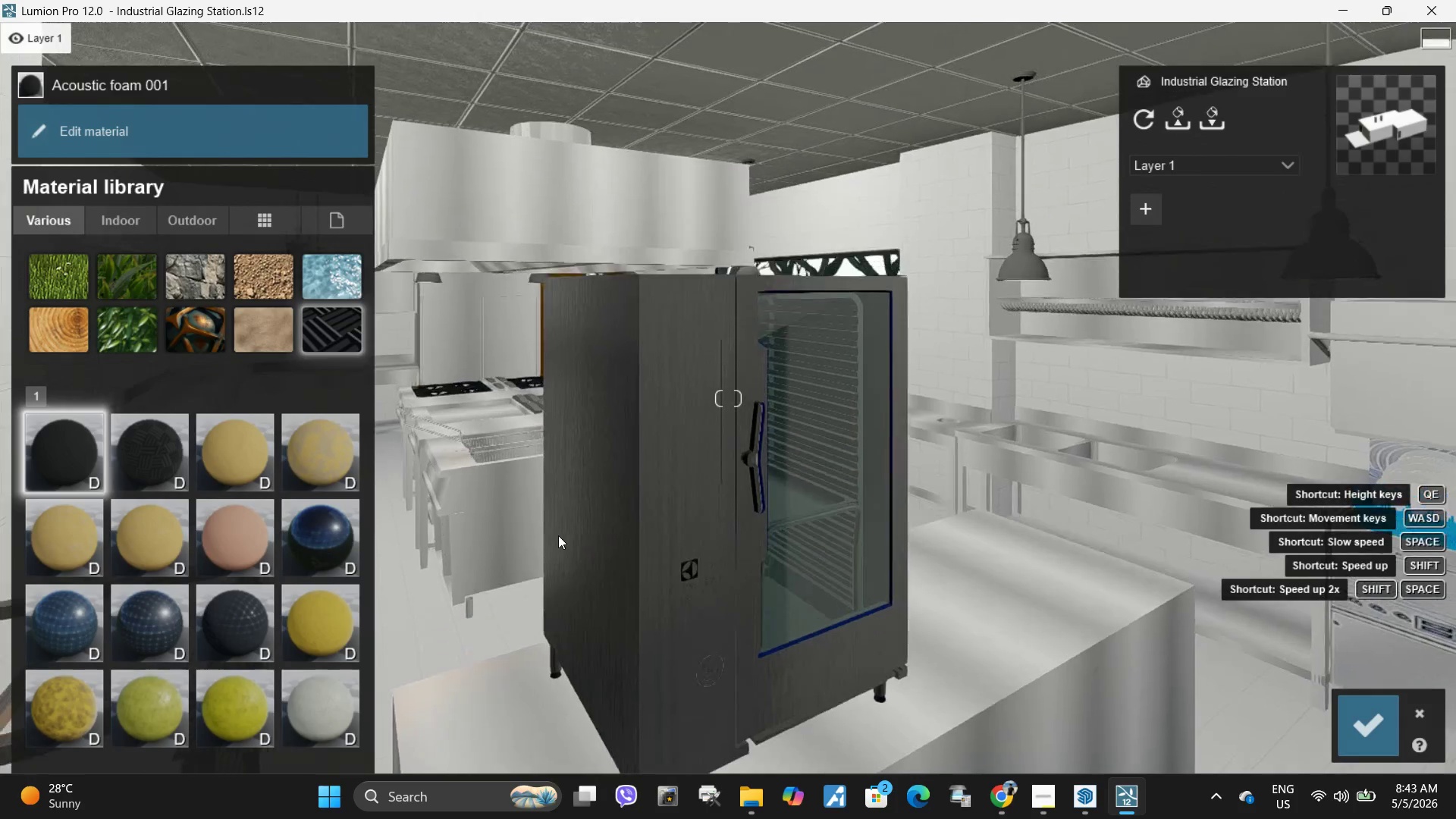 
type(wwd)
 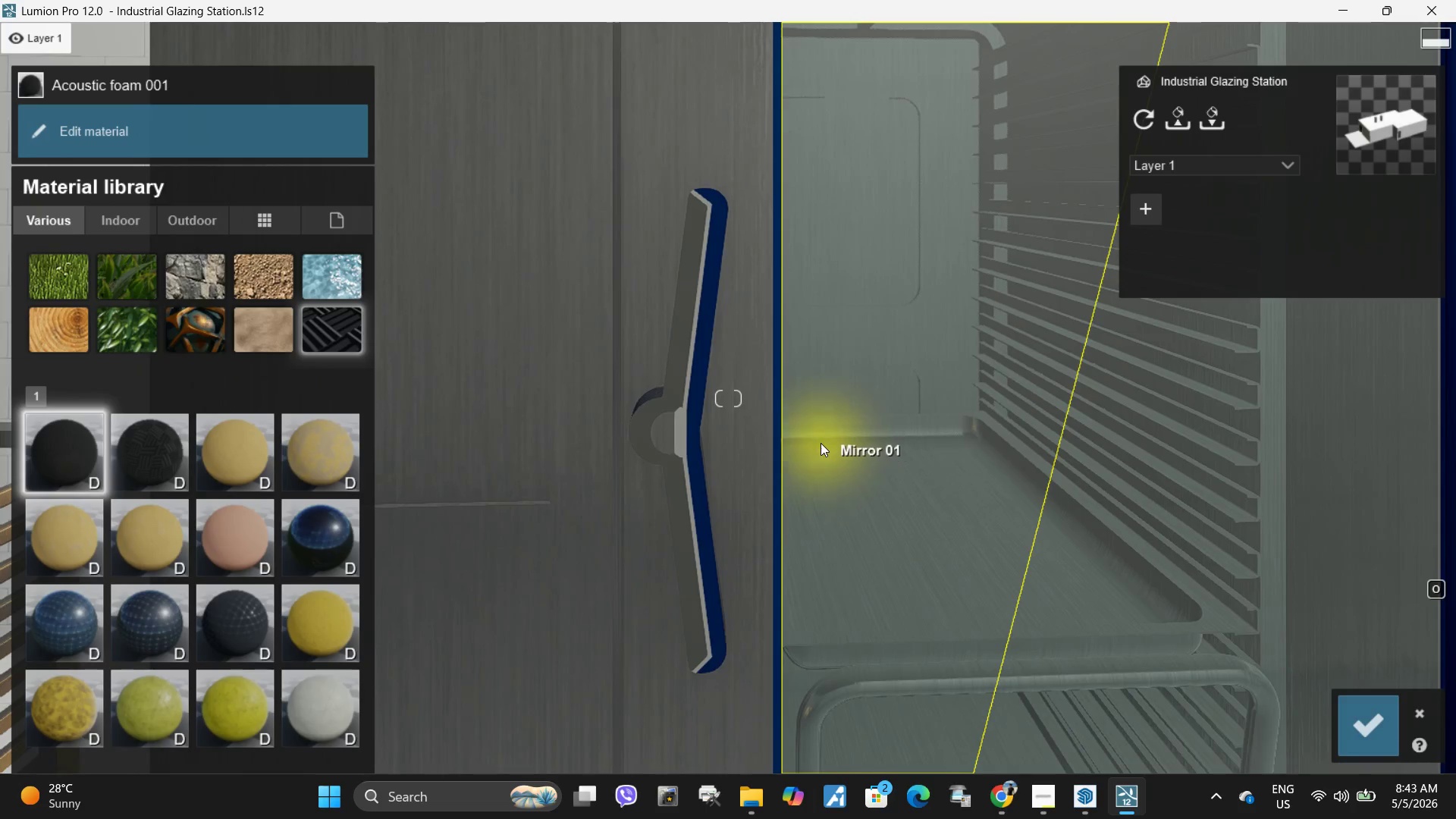 
left_click([777, 442])
 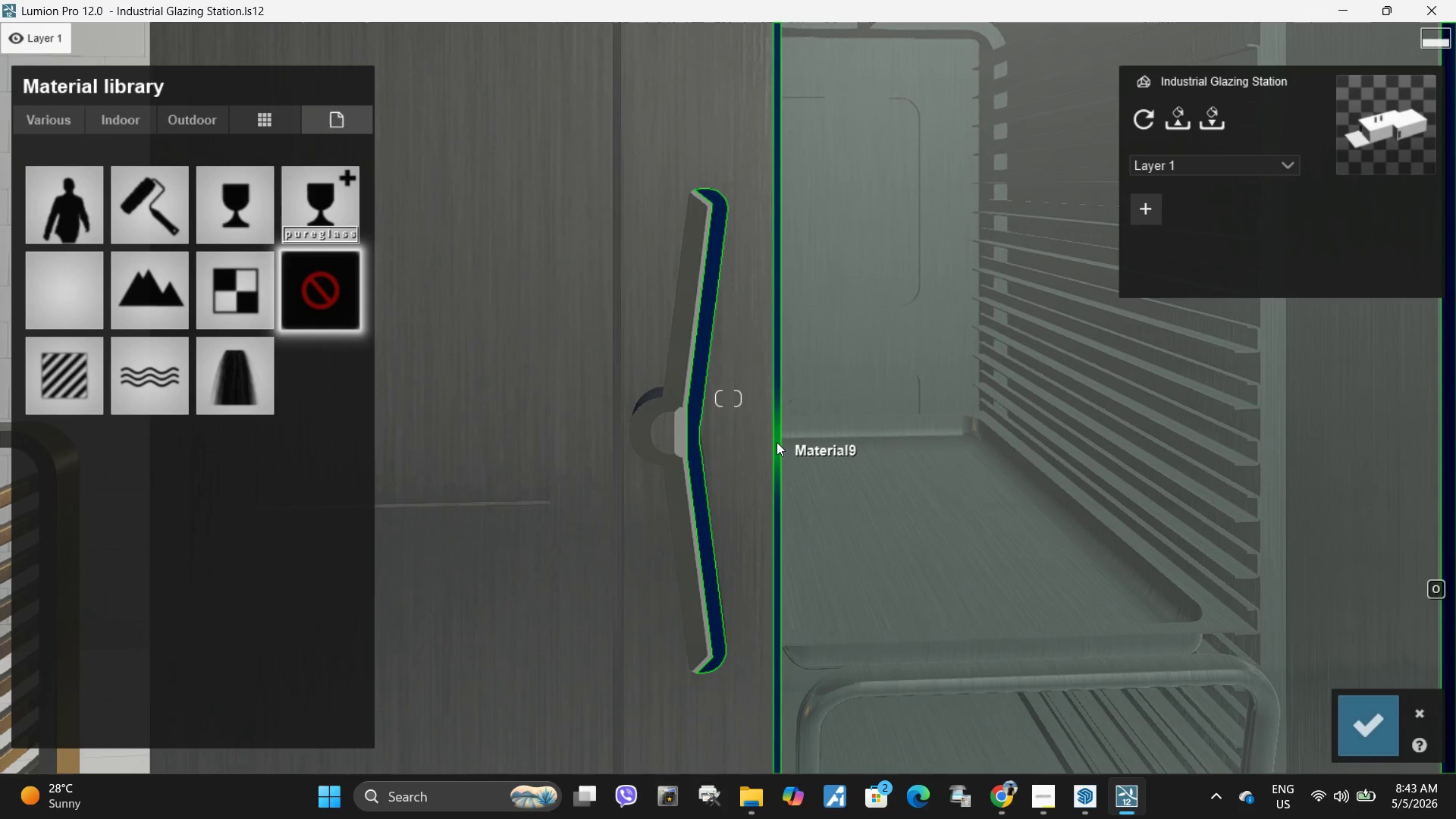 
key(S)
 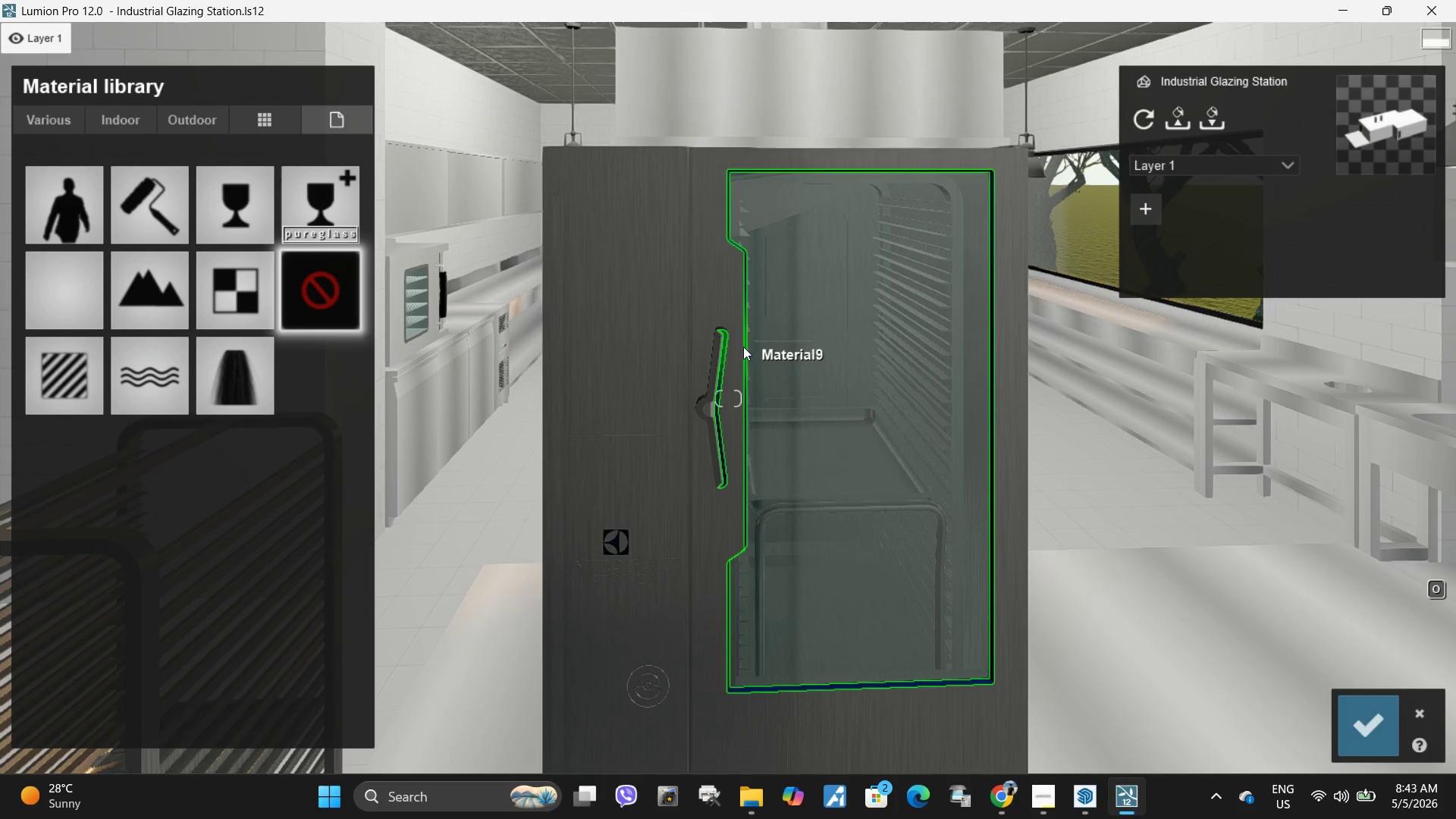 
left_click([743, 347])
 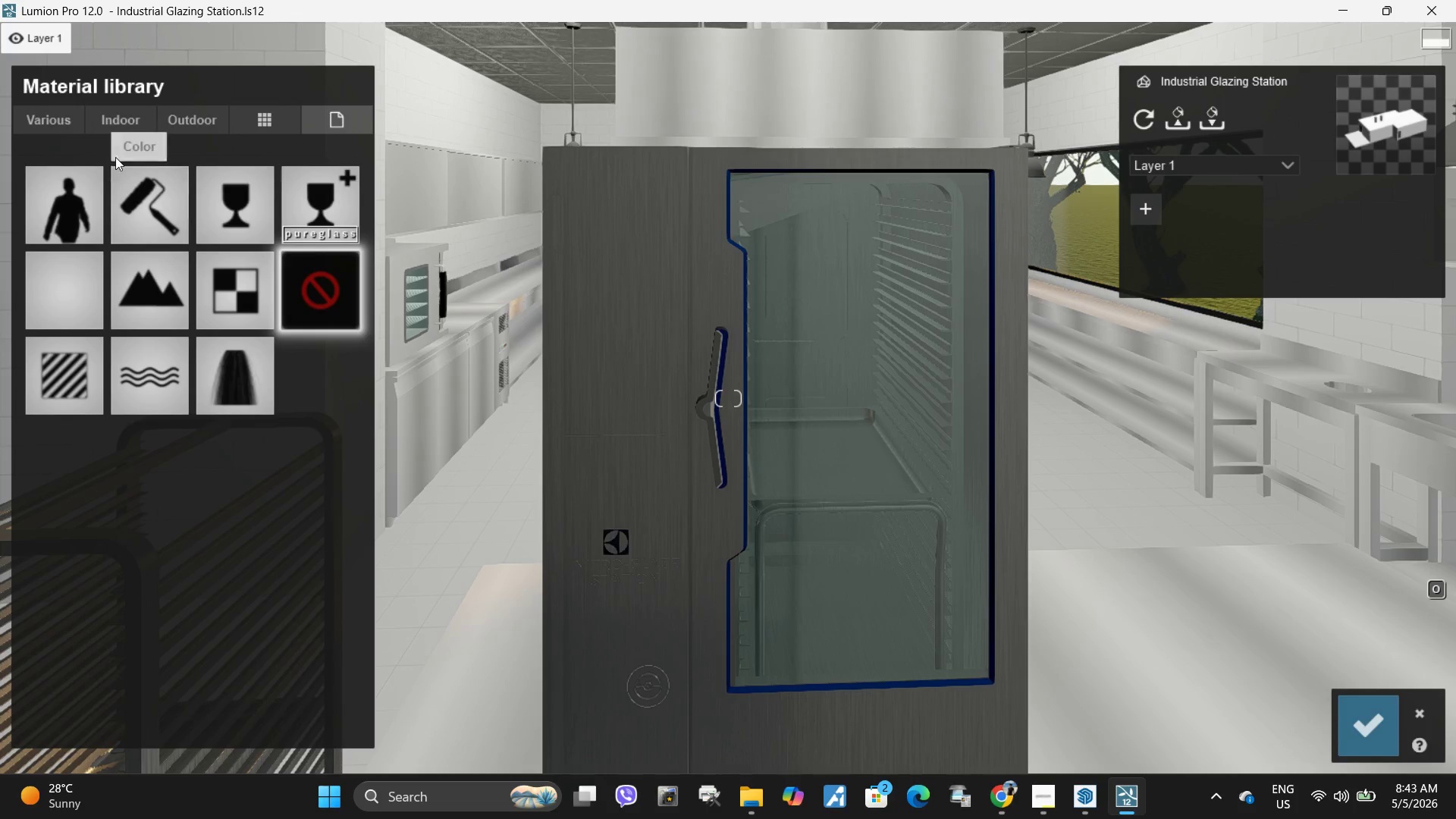 
left_click([146, 120])
 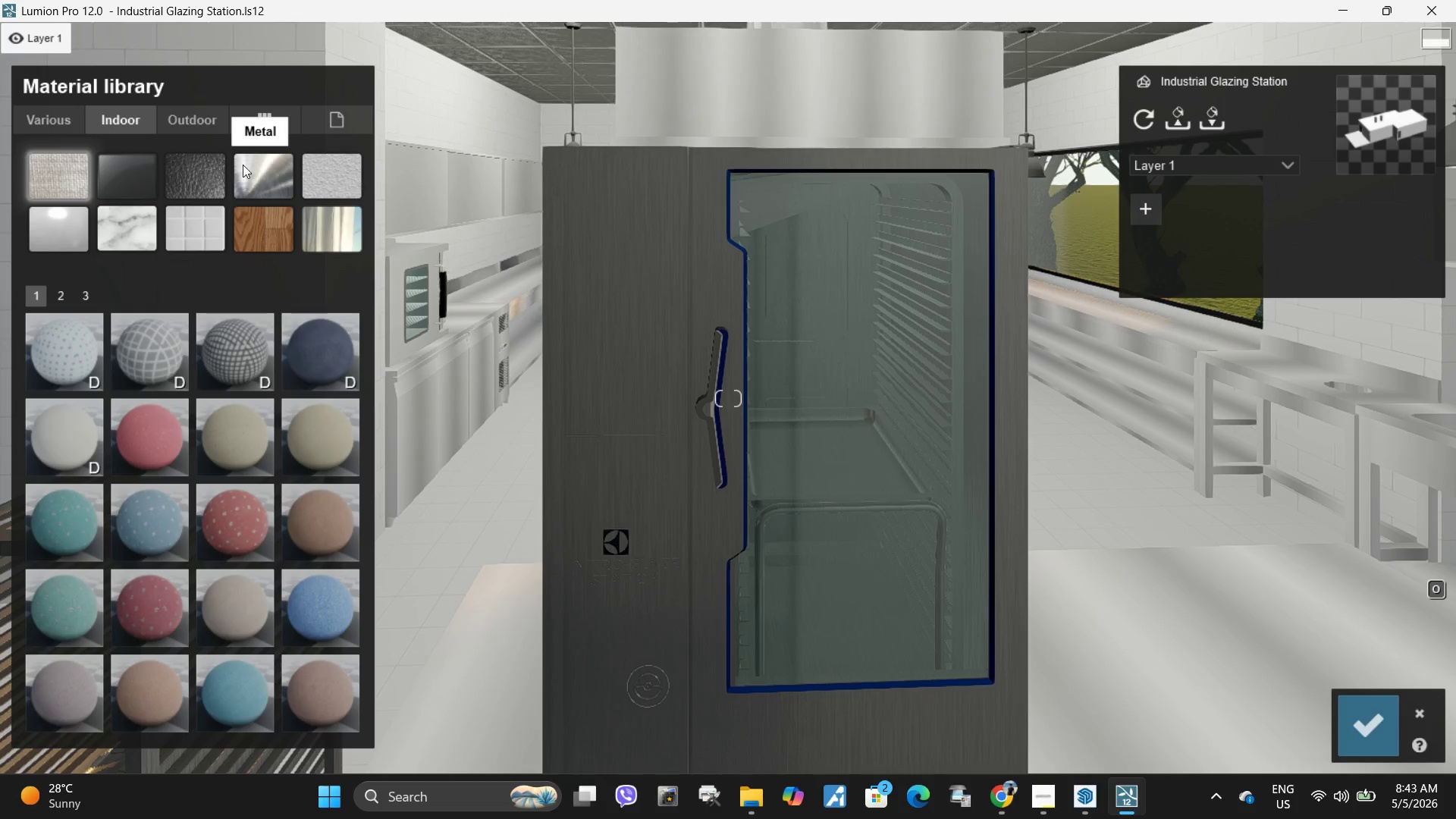 
left_click([257, 165])
 